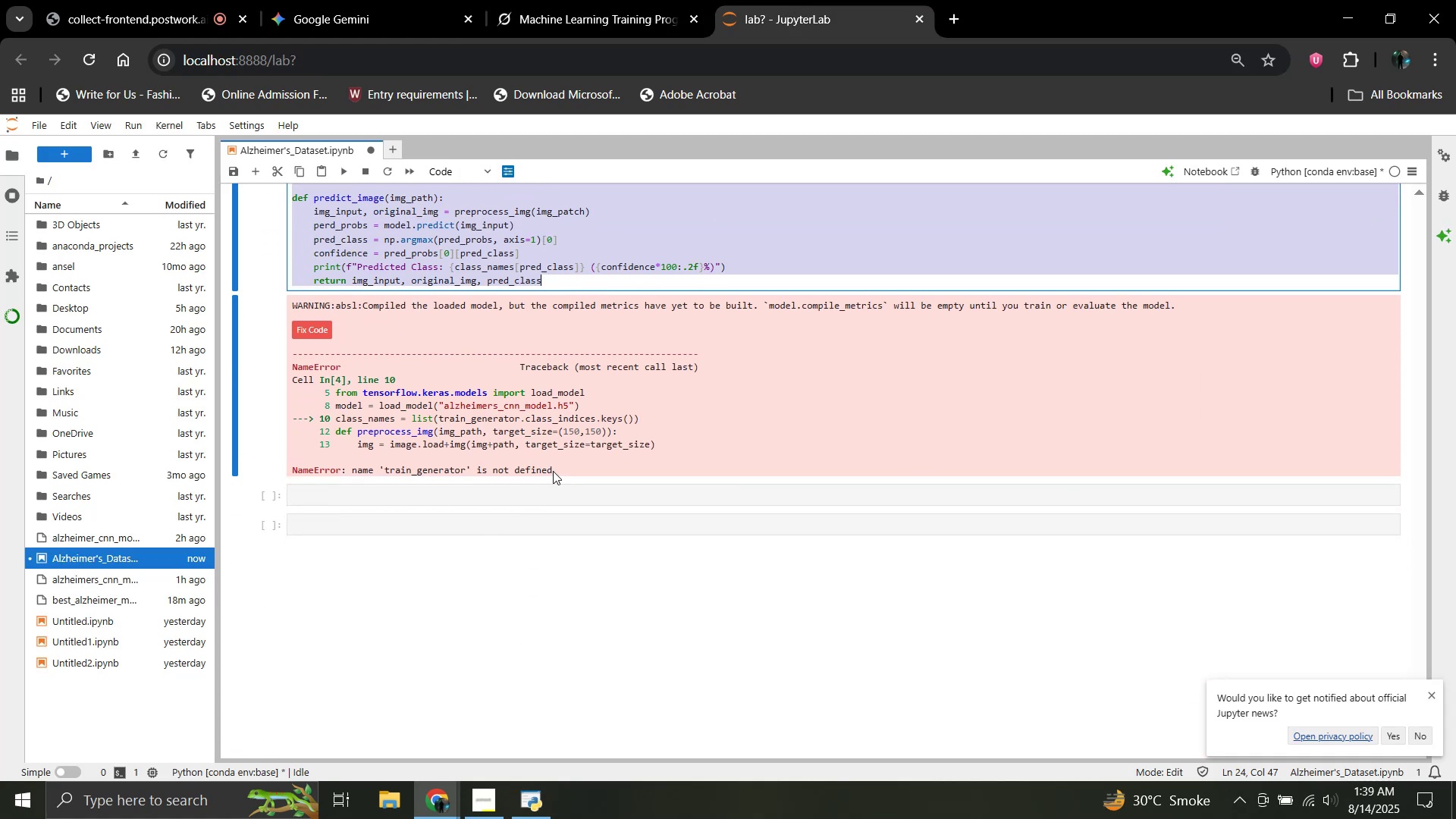 
left_click_drag(start_coordinate=[552, 471], to_coordinate=[291, 303])
 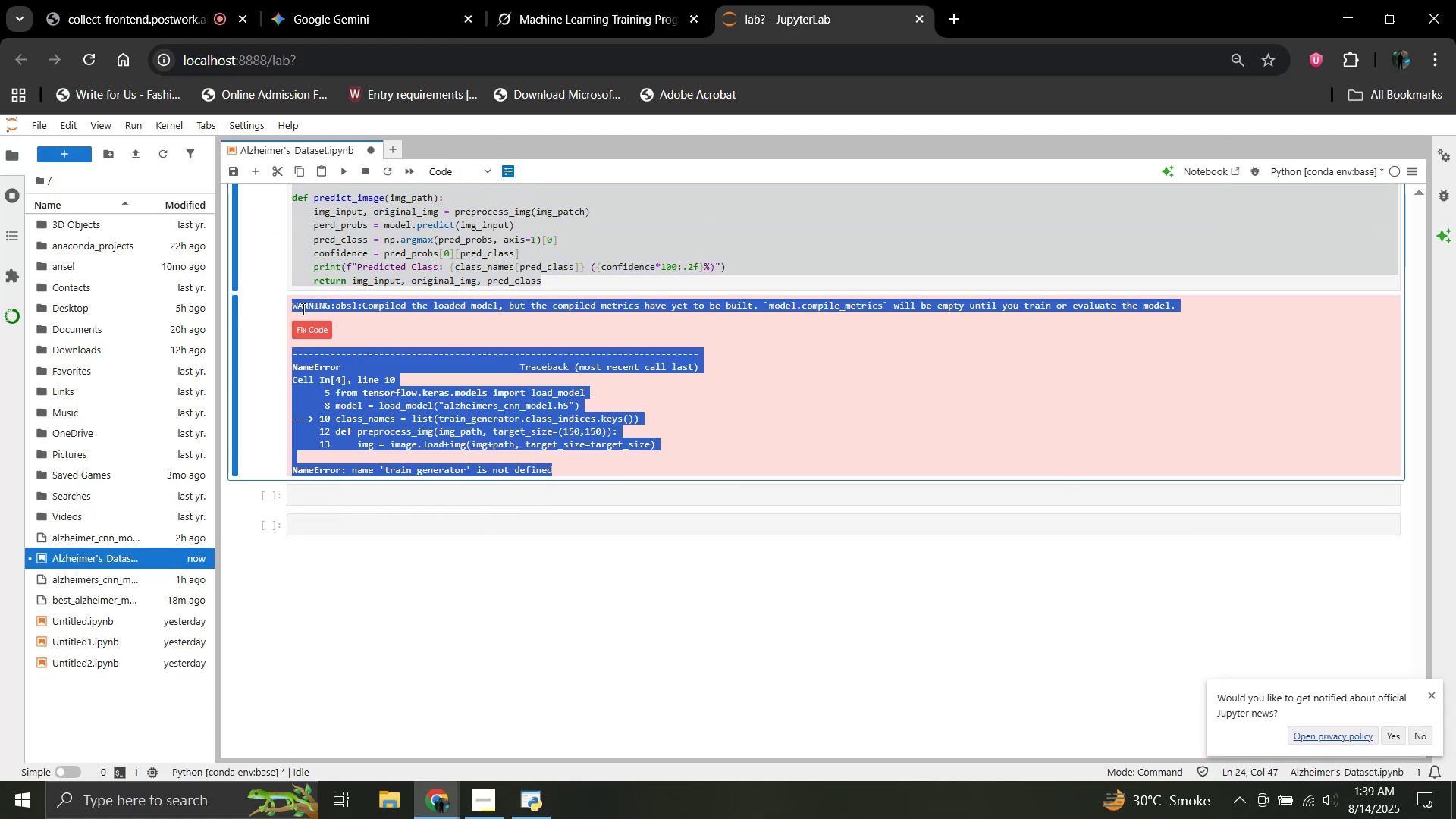 
key(Control+C)
 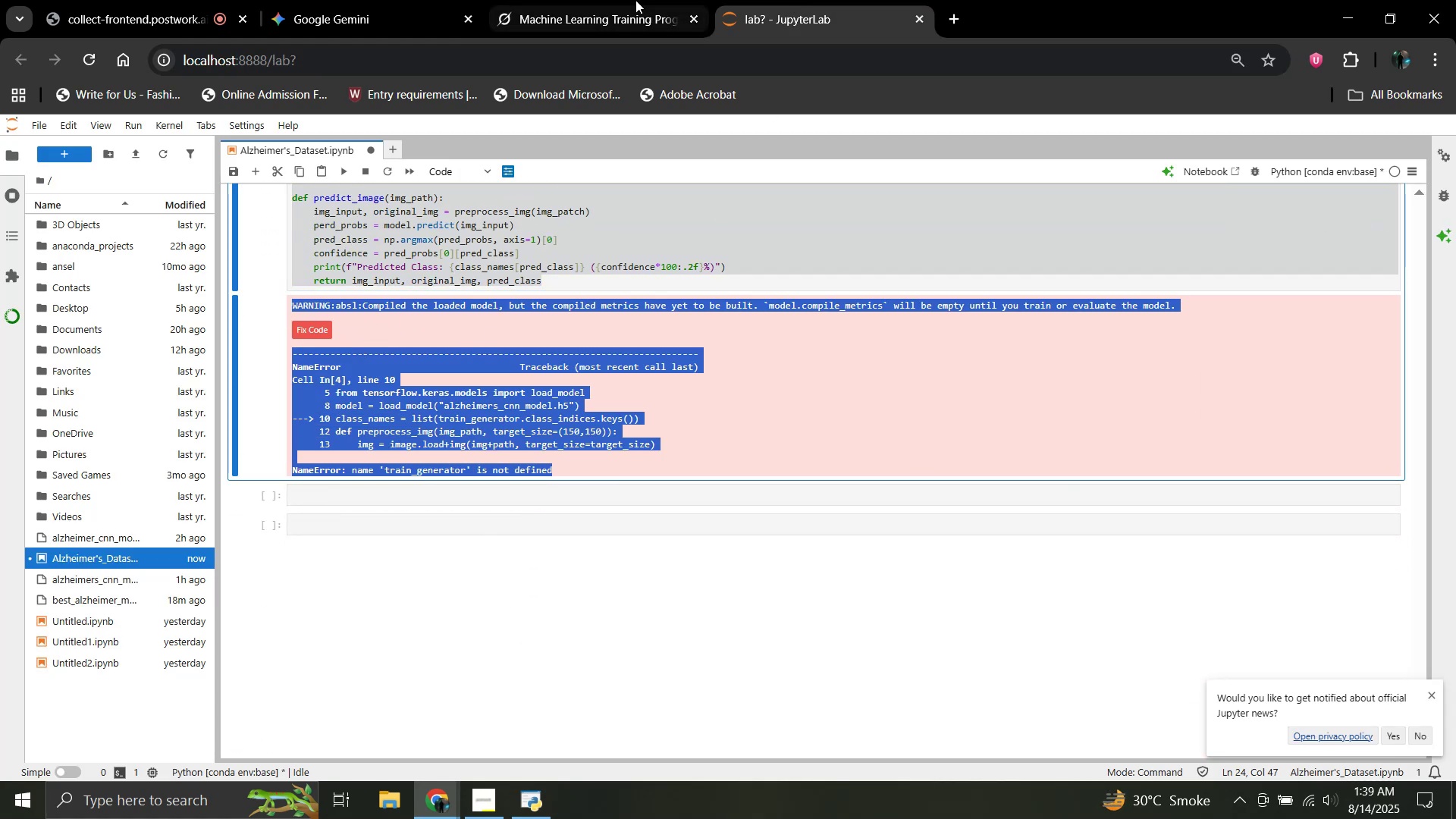 
left_click([614, 0])
 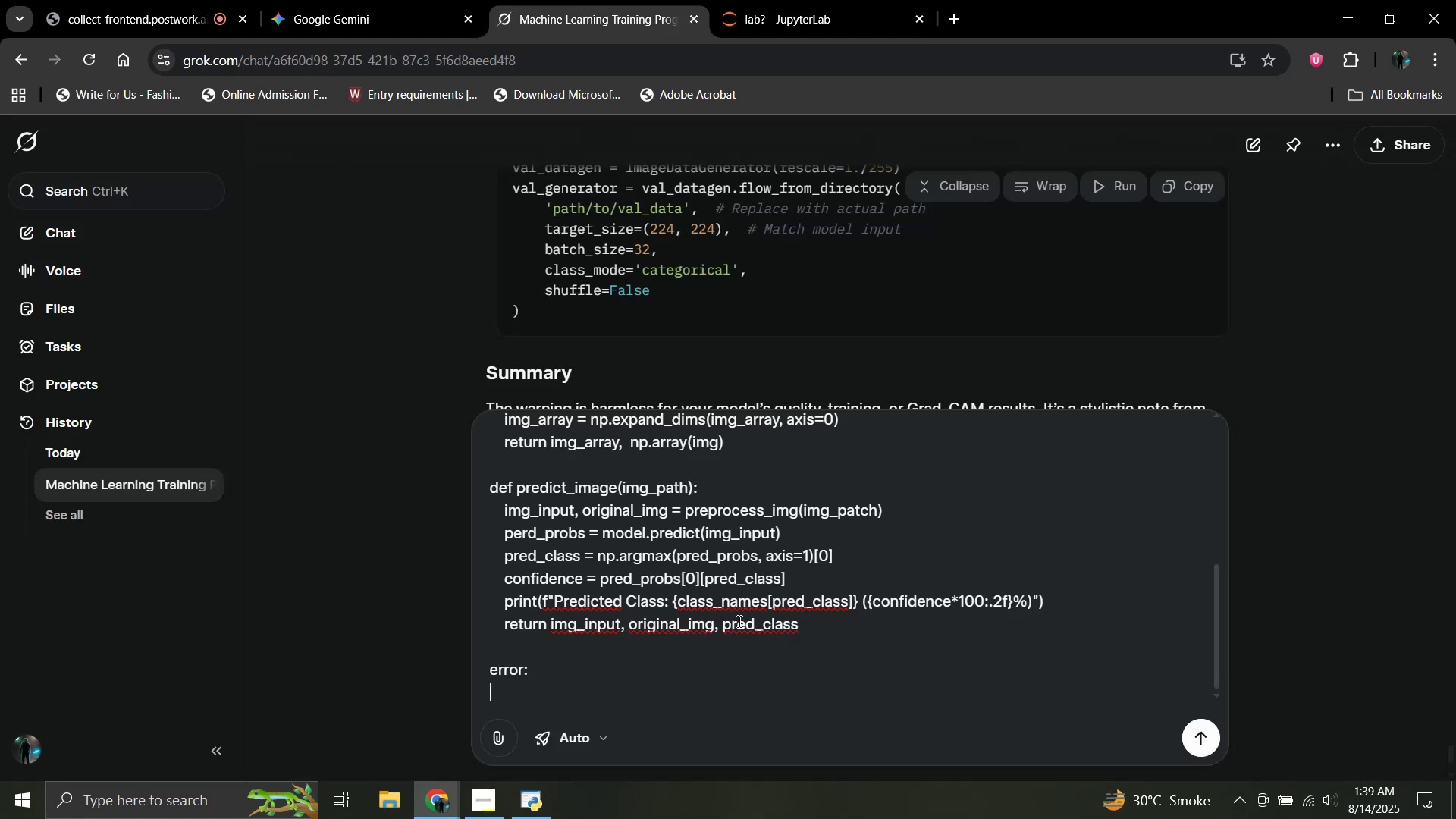 
key(Control+V)
 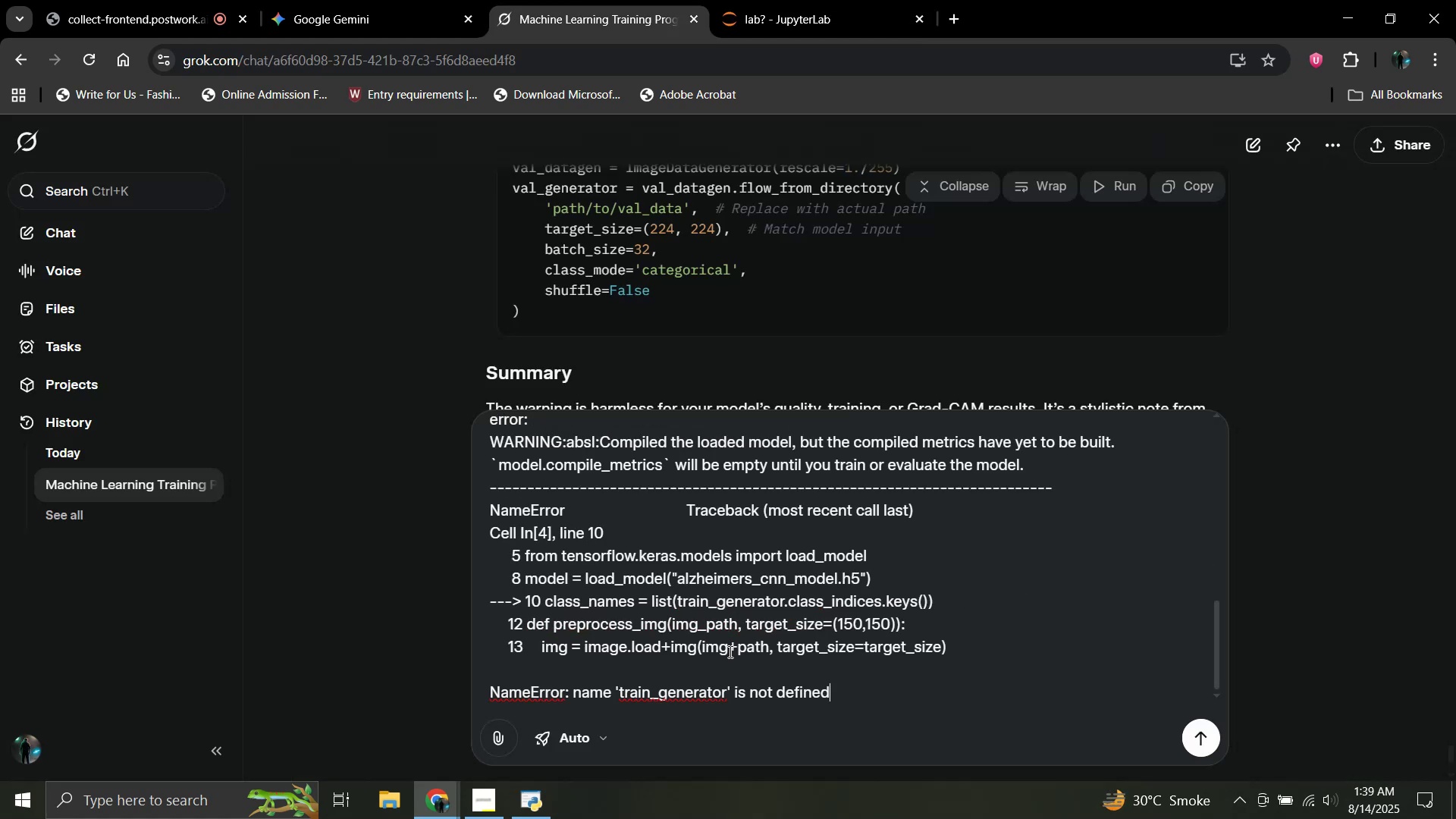 
key(Enter)
 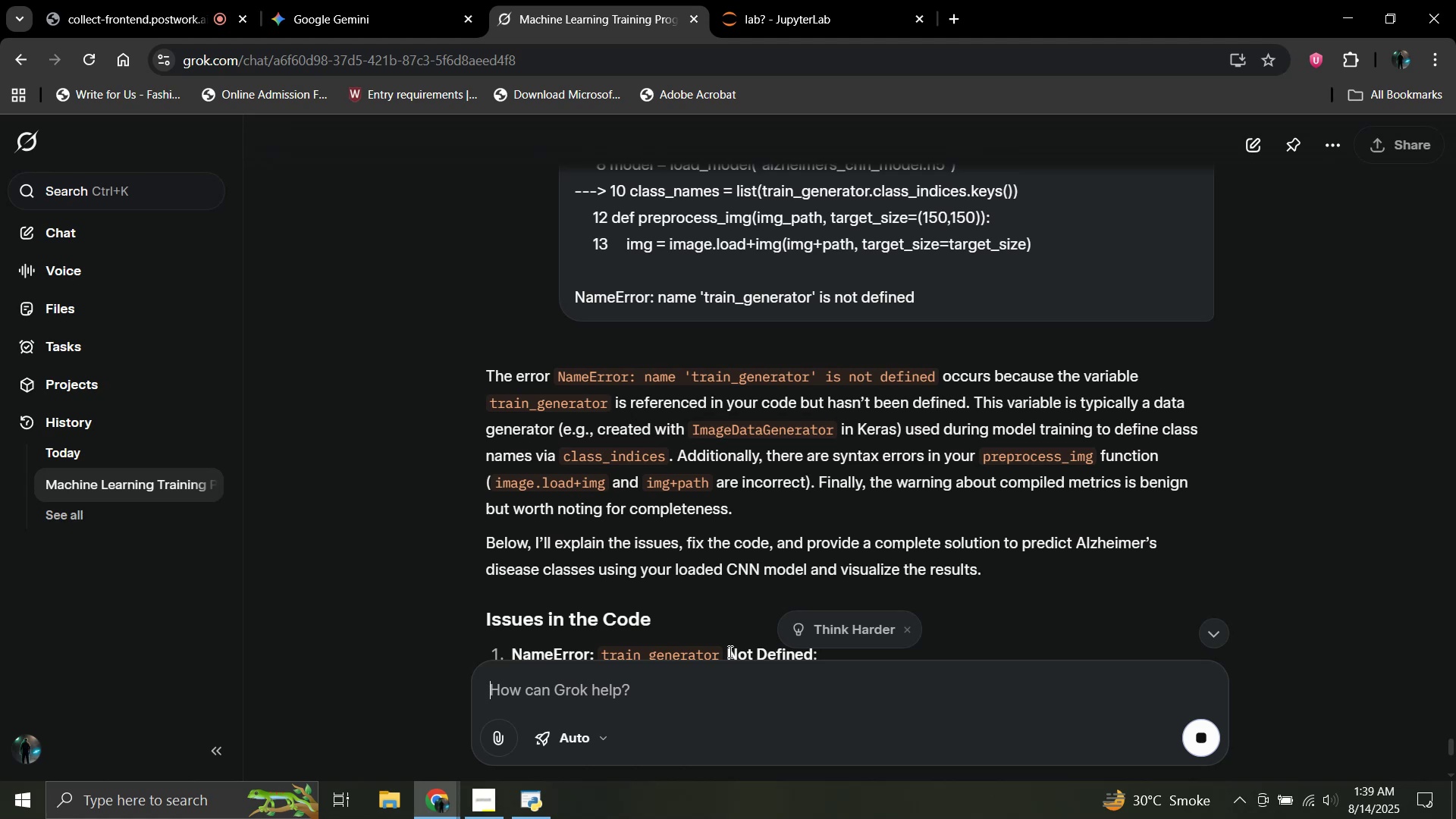 
wait(18.57)
 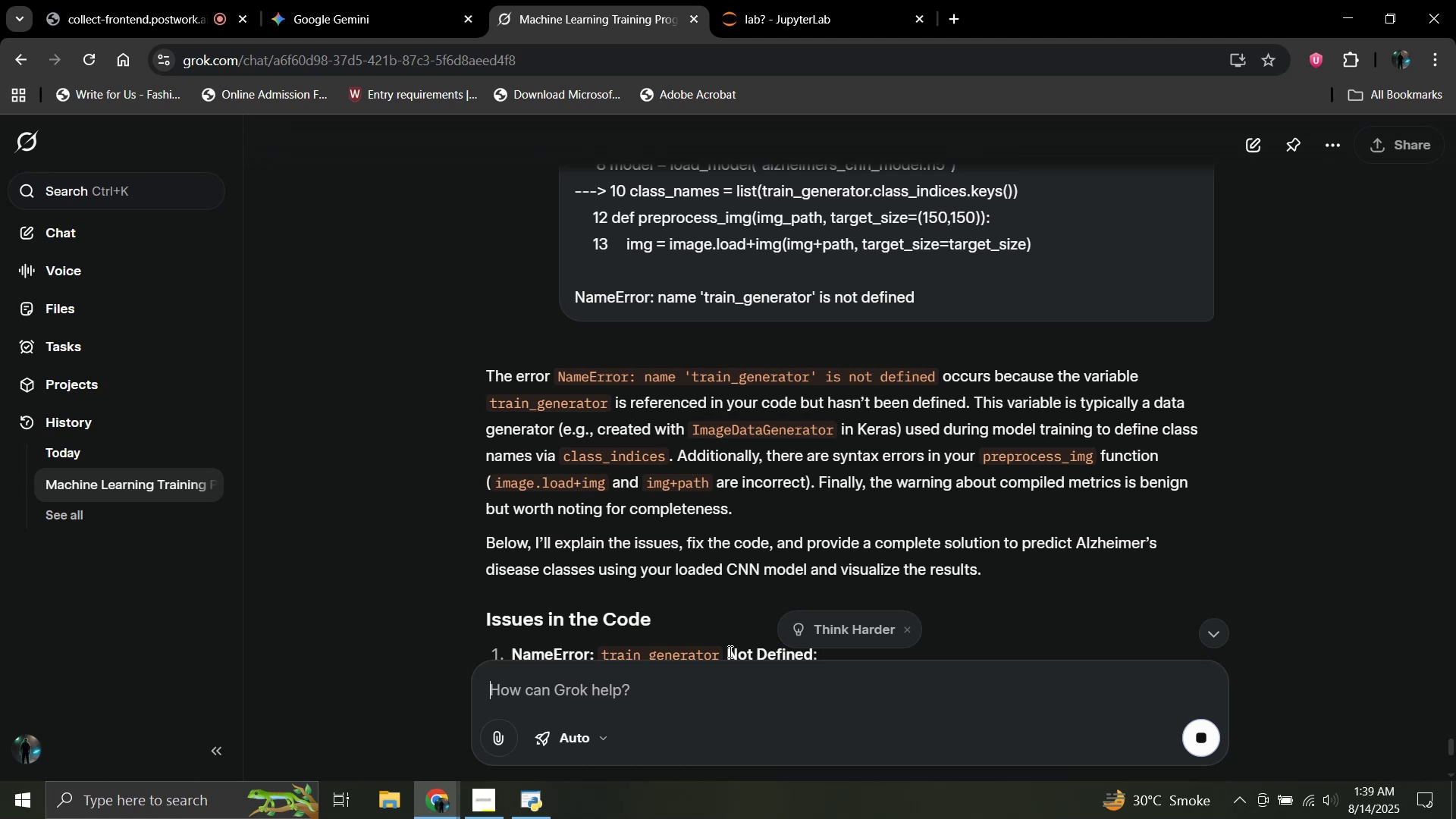 
scroll: coordinate [773, 451], scroll_direction: down, amount: 4.0
 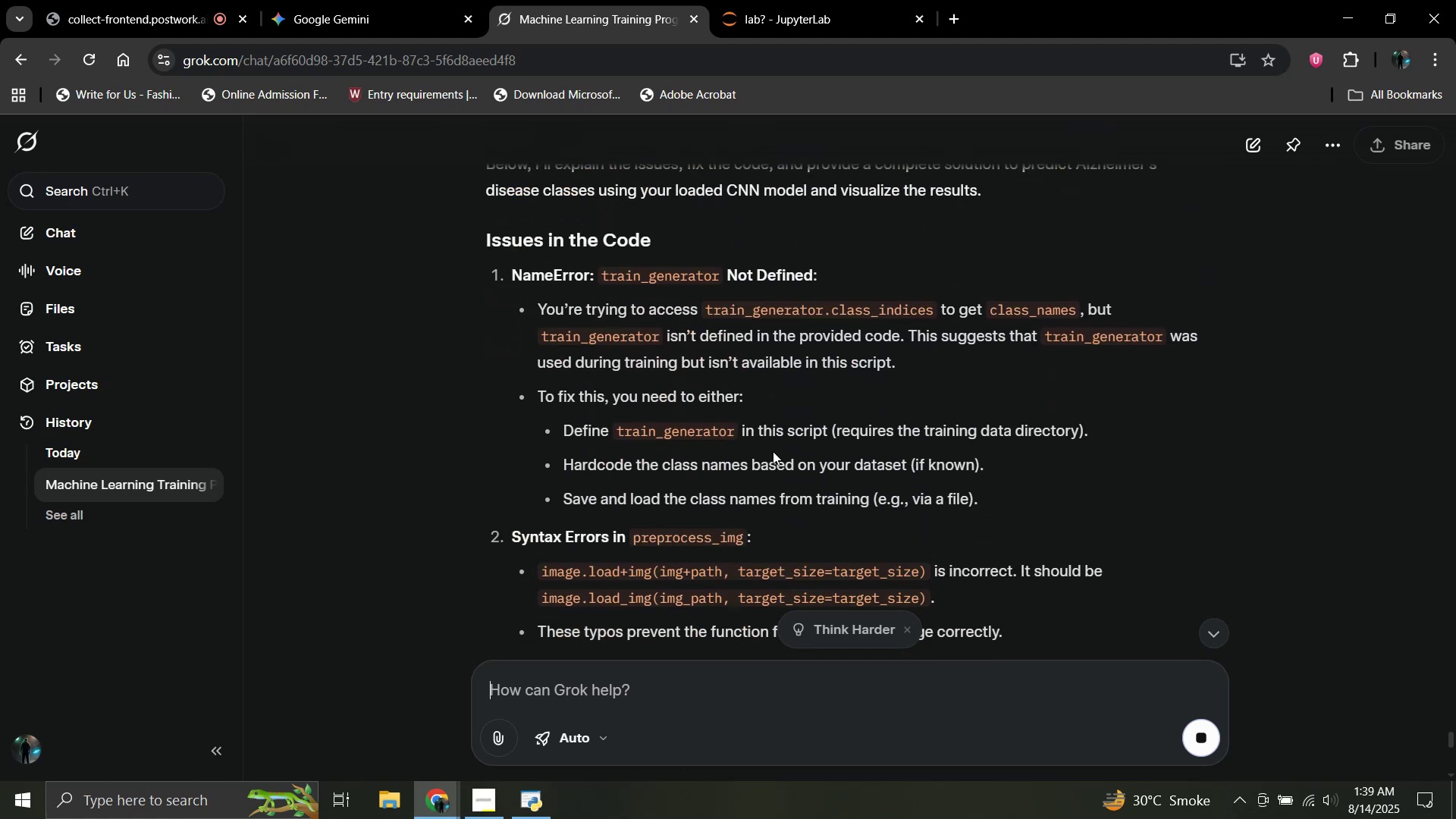 
scroll: coordinate [773, 451], scroll_direction: up, amount: 2.0
 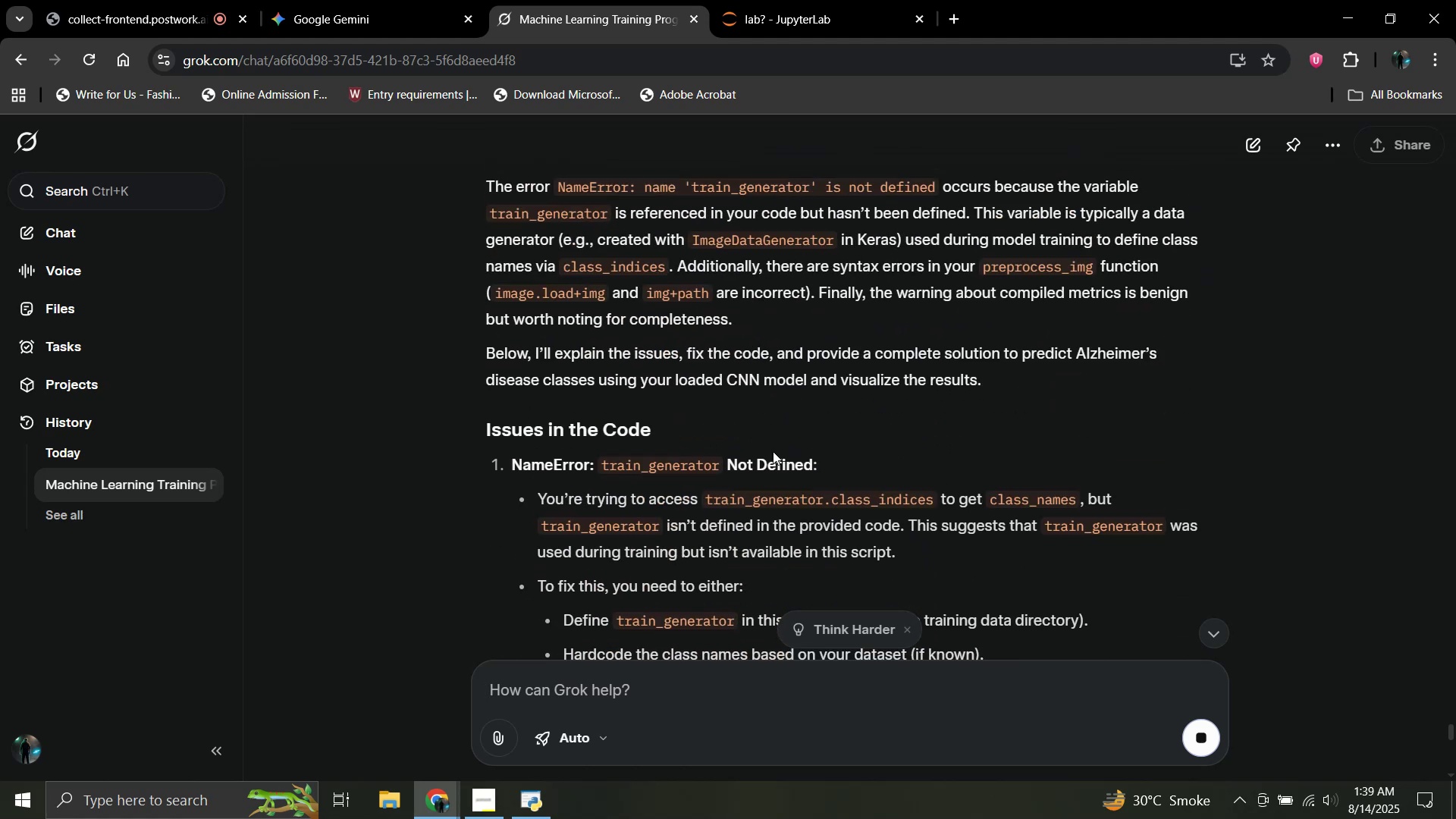 
scroll: coordinate [773, 451], scroll_direction: none, amount: 0.0
 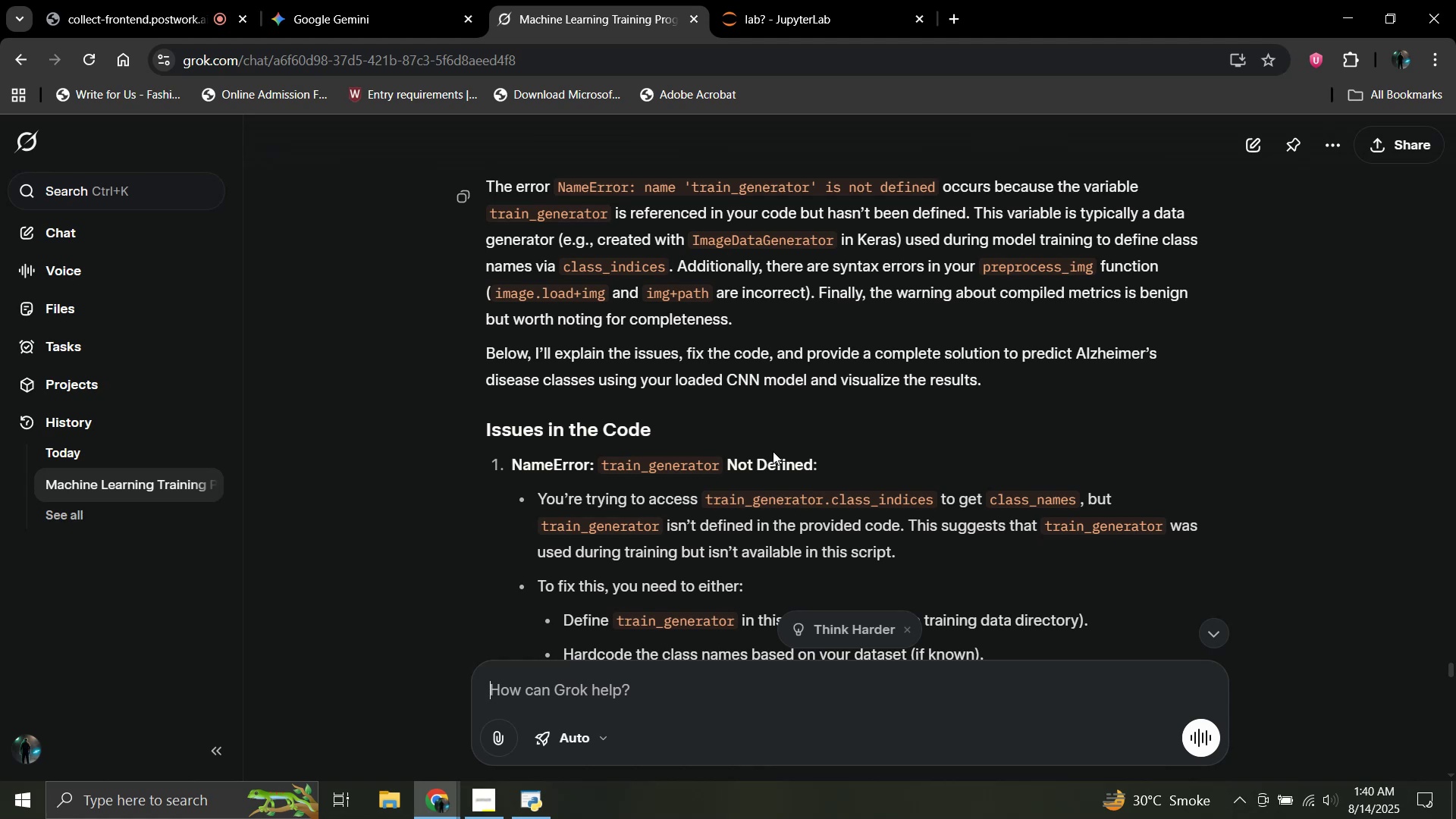 
wait(44.11)
 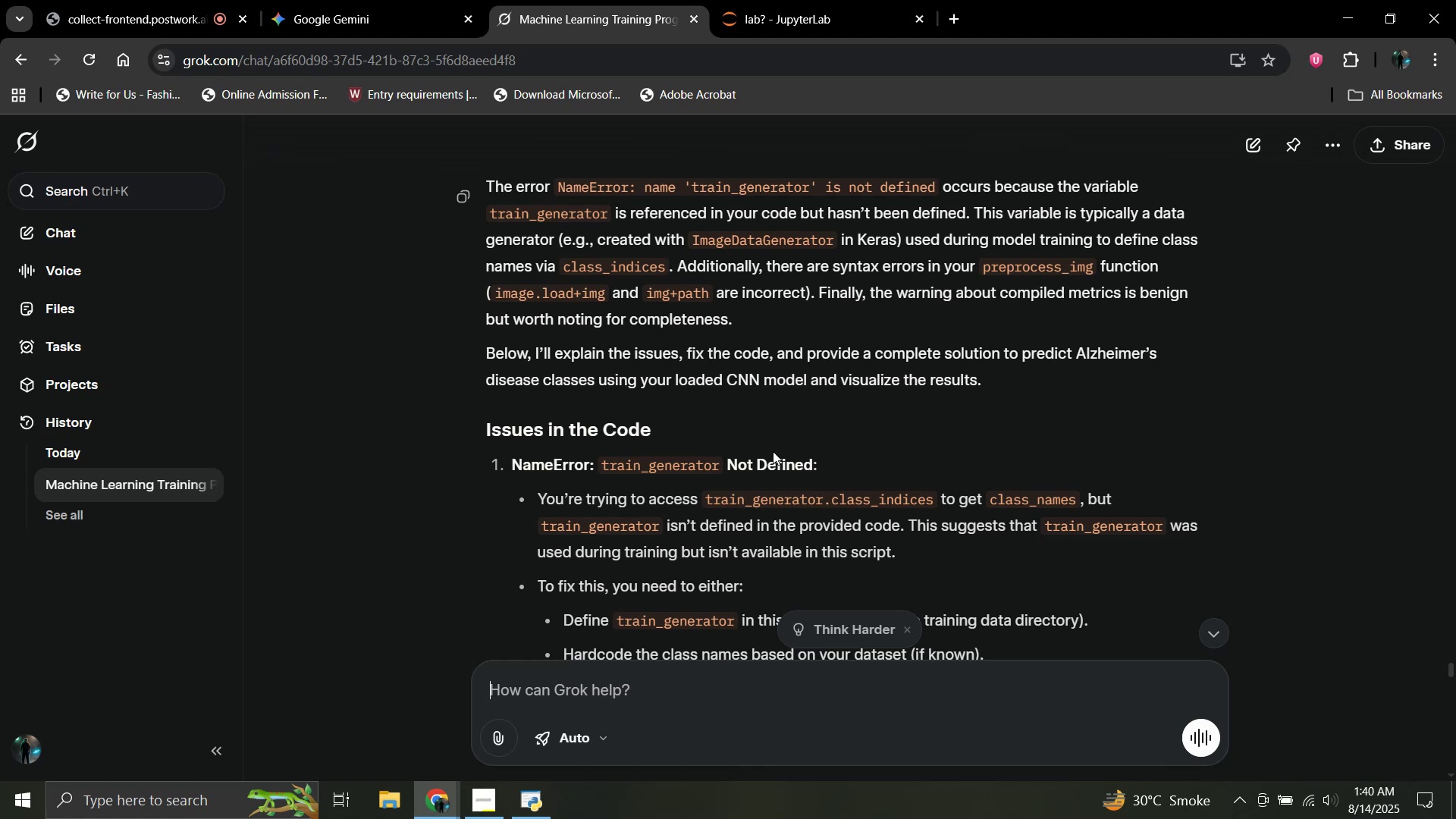 
scroll: coordinate [773, 451], scroll_direction: down, amount: 2.0
 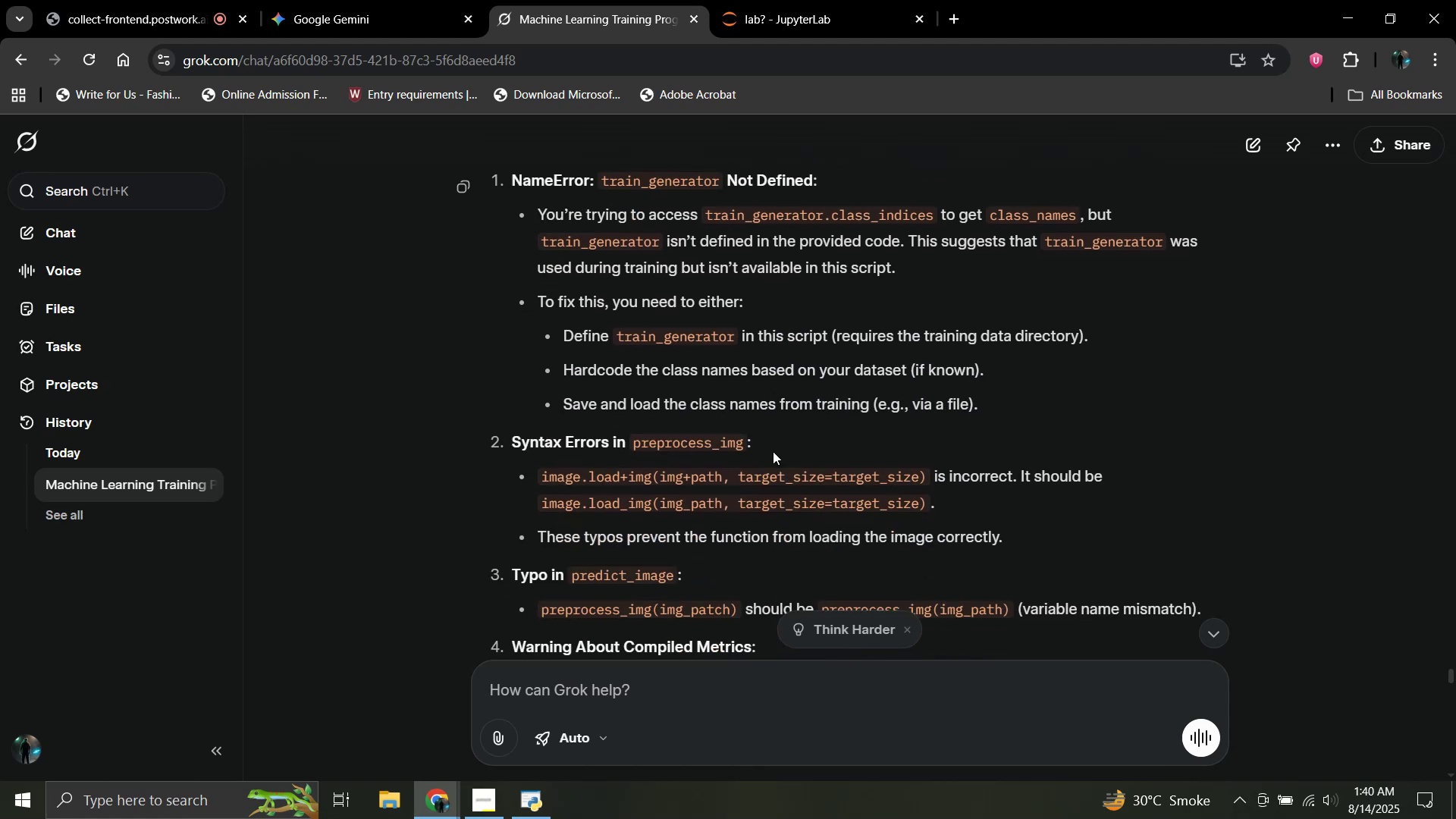 
scroll: coordinate [773, 451], scroll_direction: up, amount: 1.0
 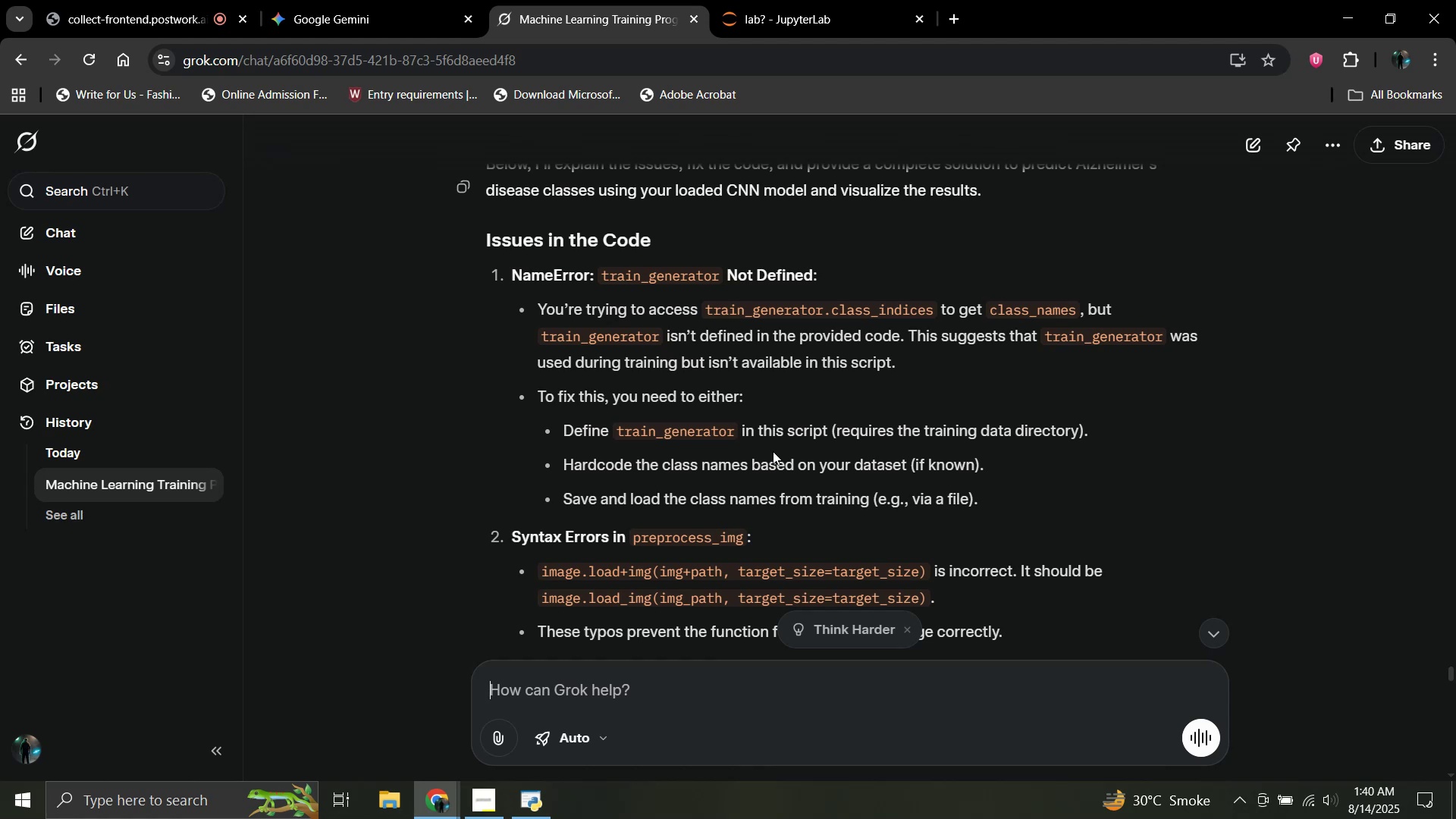 
wait(26.54)
 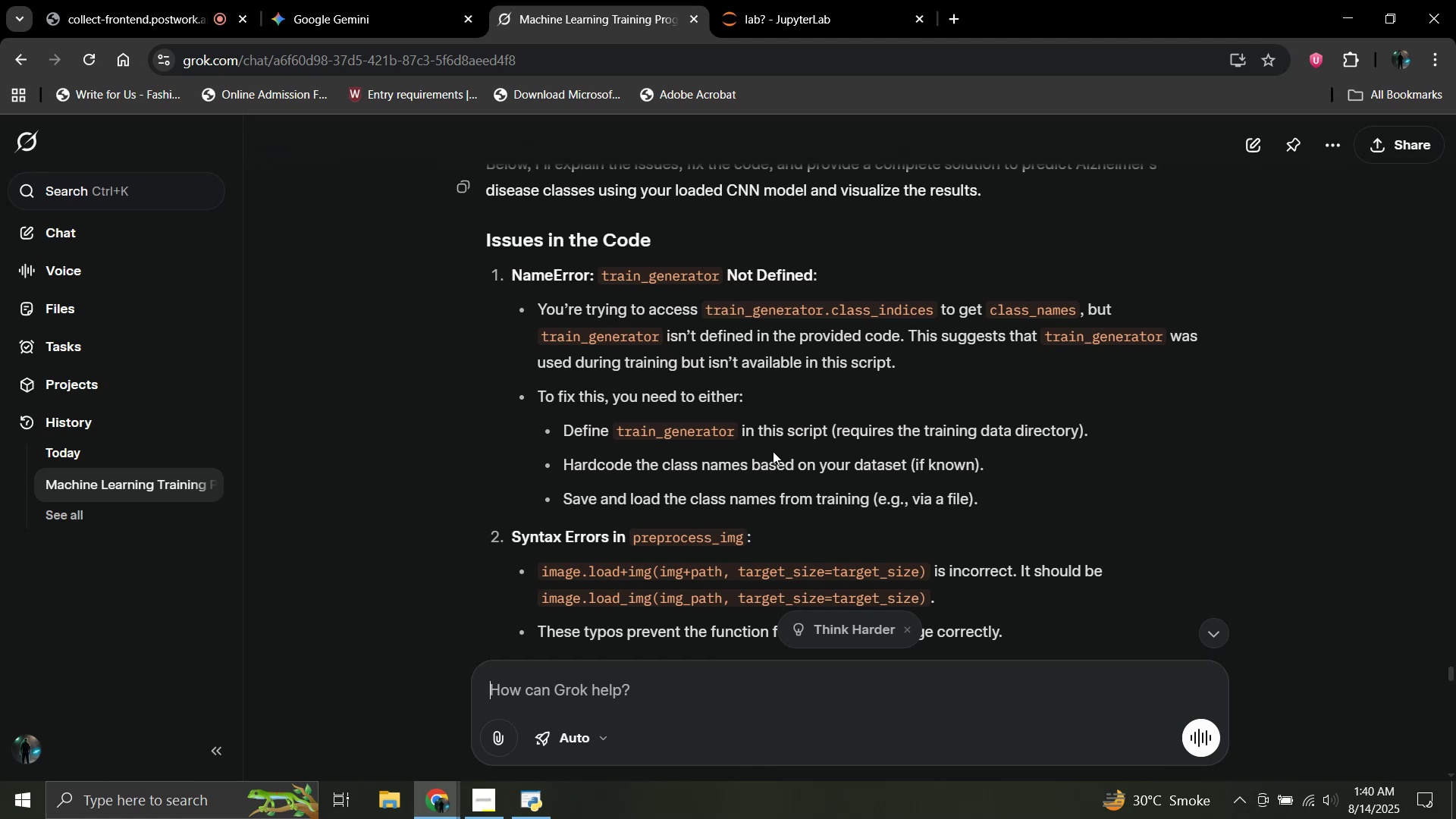 
scroll: coordinate [772, 451], scroll_direction: down, amount: 3.0
 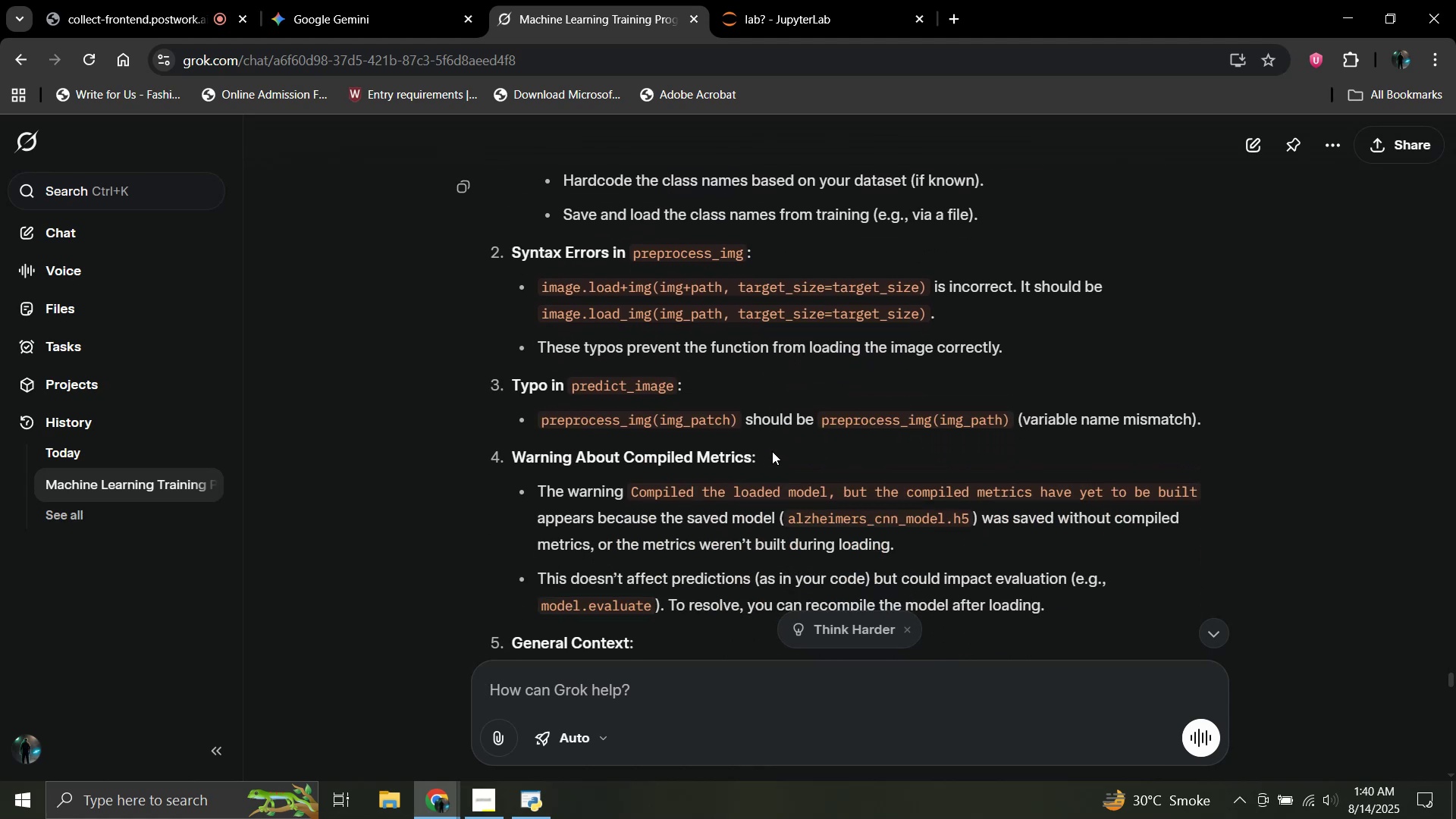 
wait(10.13)
 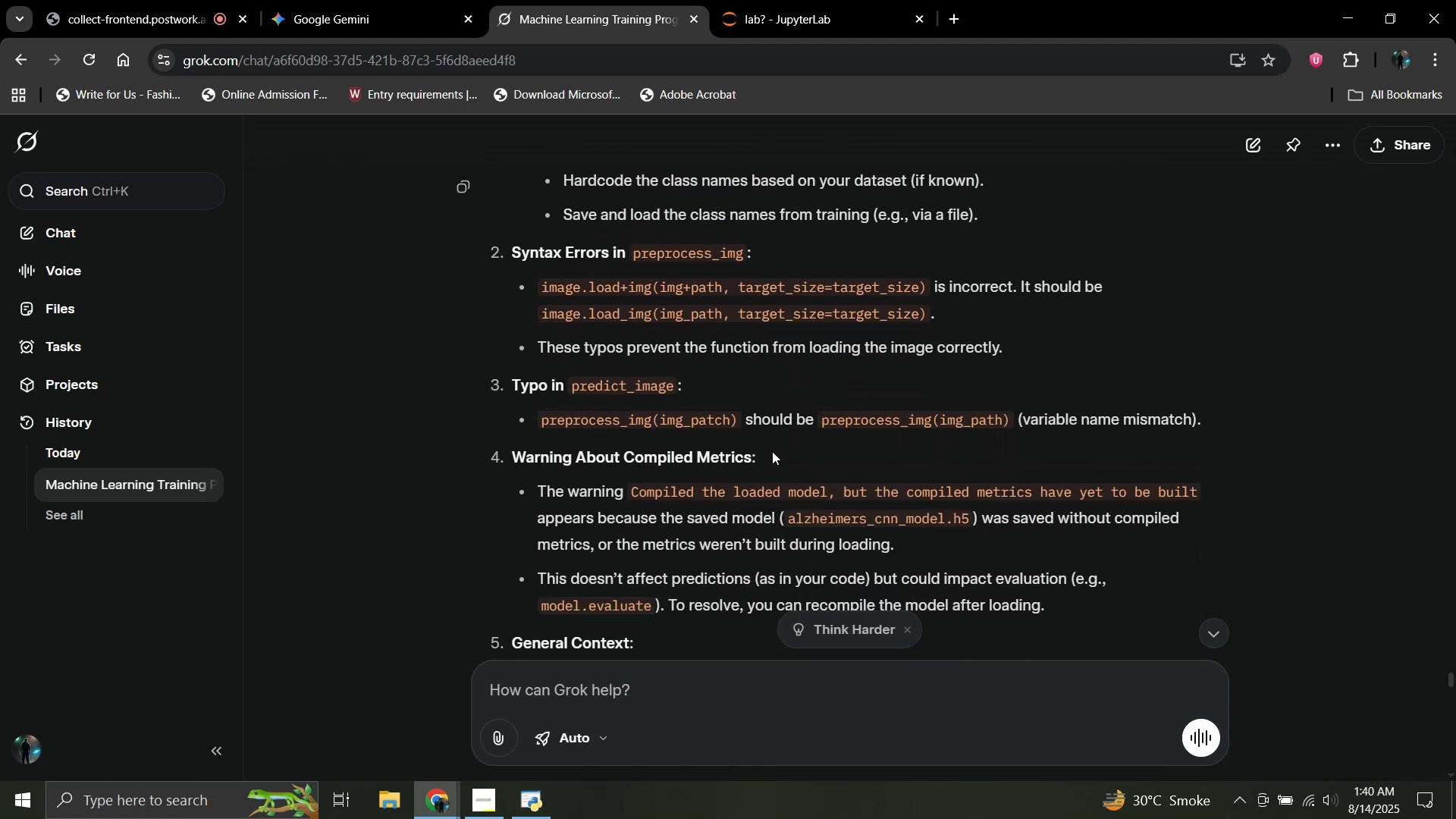 
left_click([833, 625])
 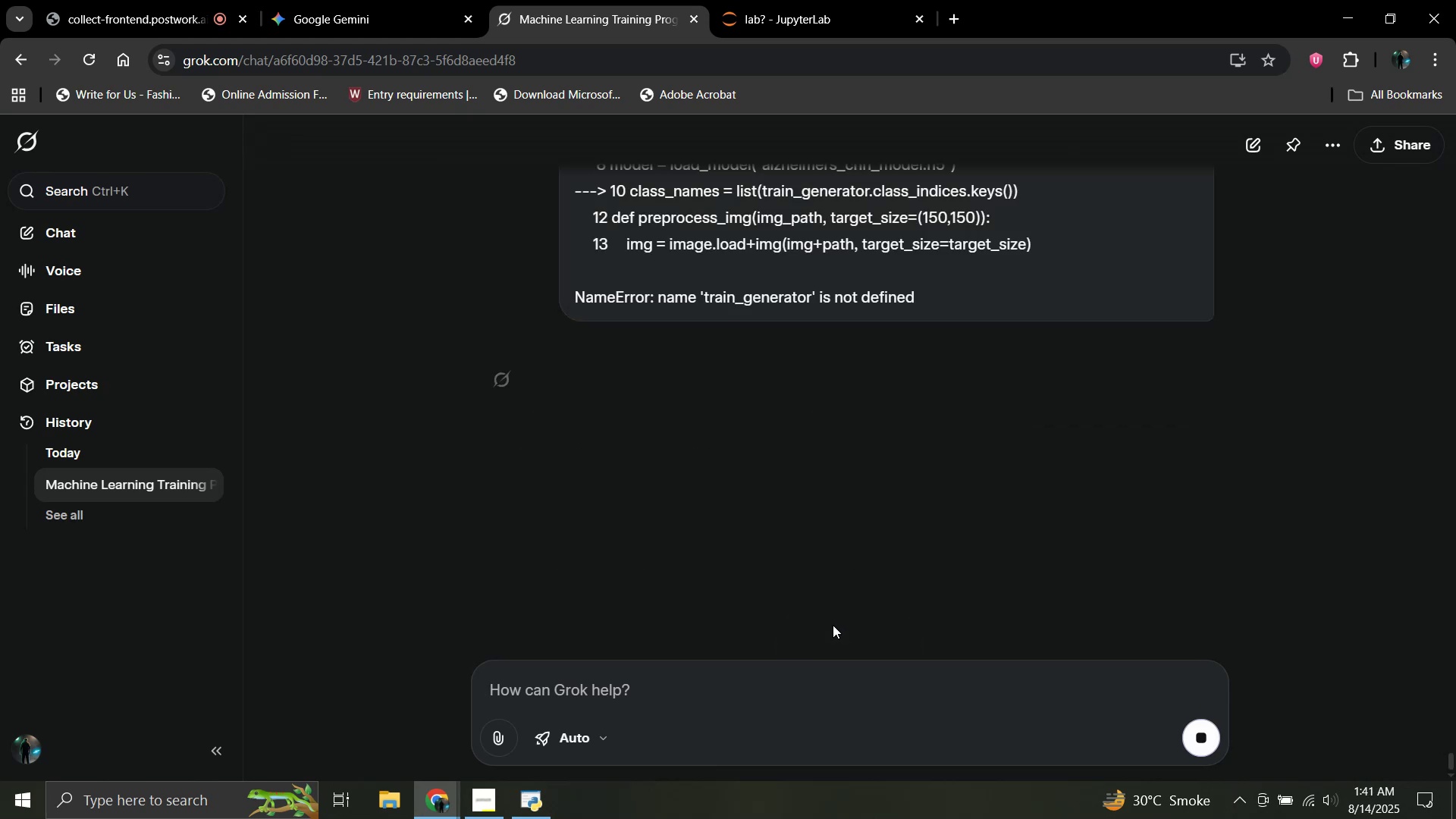 
mouse_move([831, 455])
 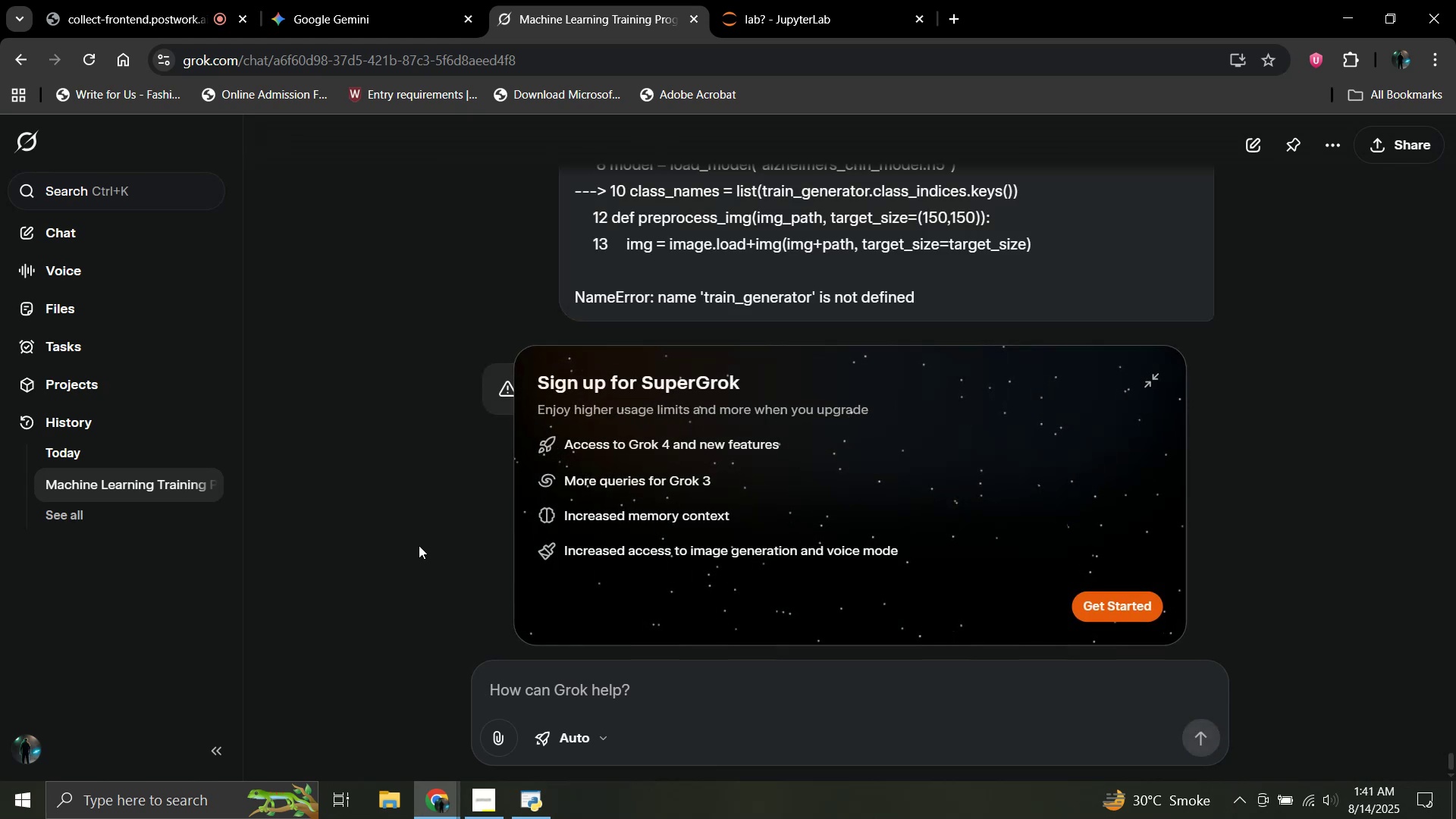 
left_click([412, 545])
 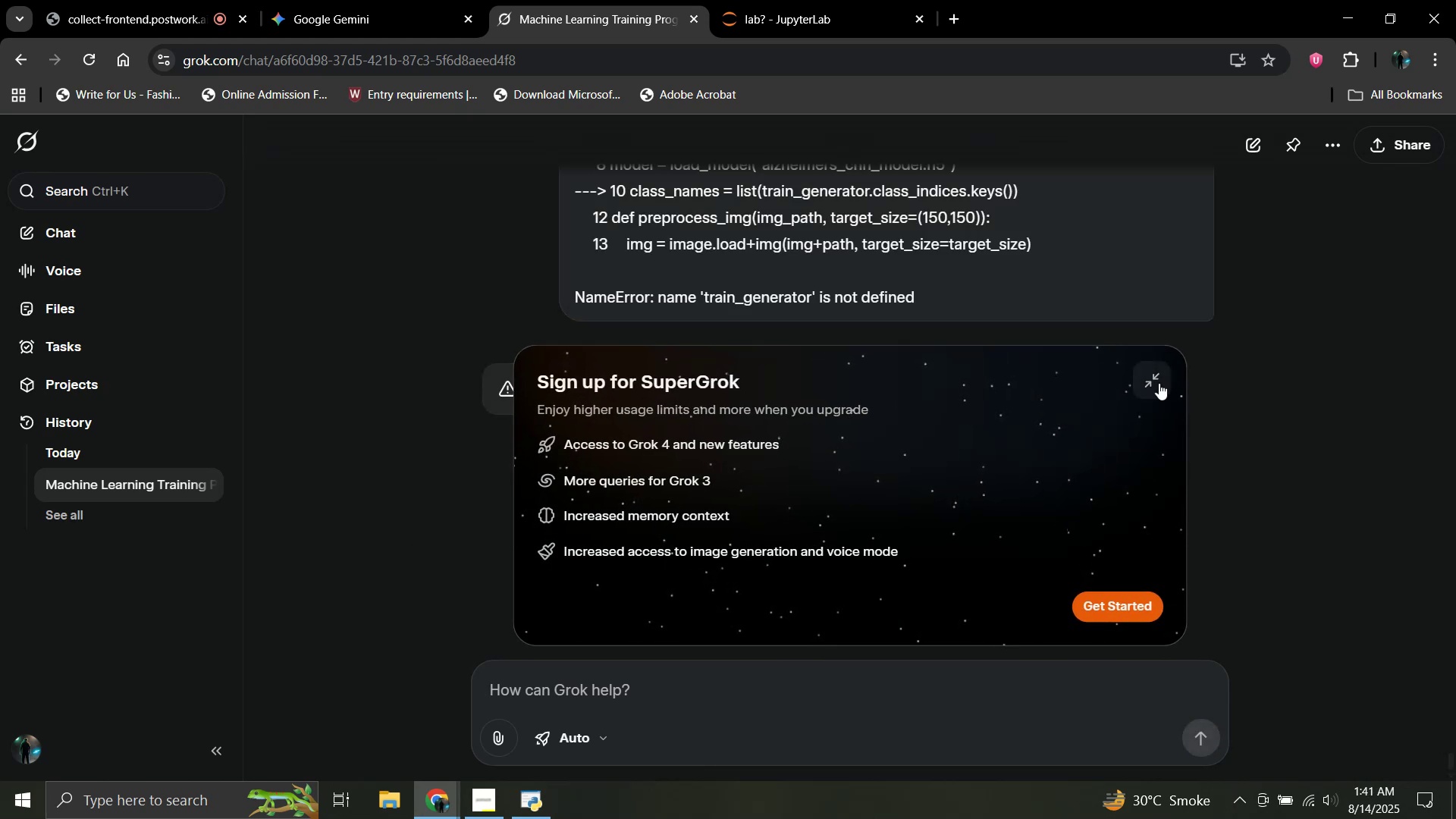 
left_click([1156, 382])
 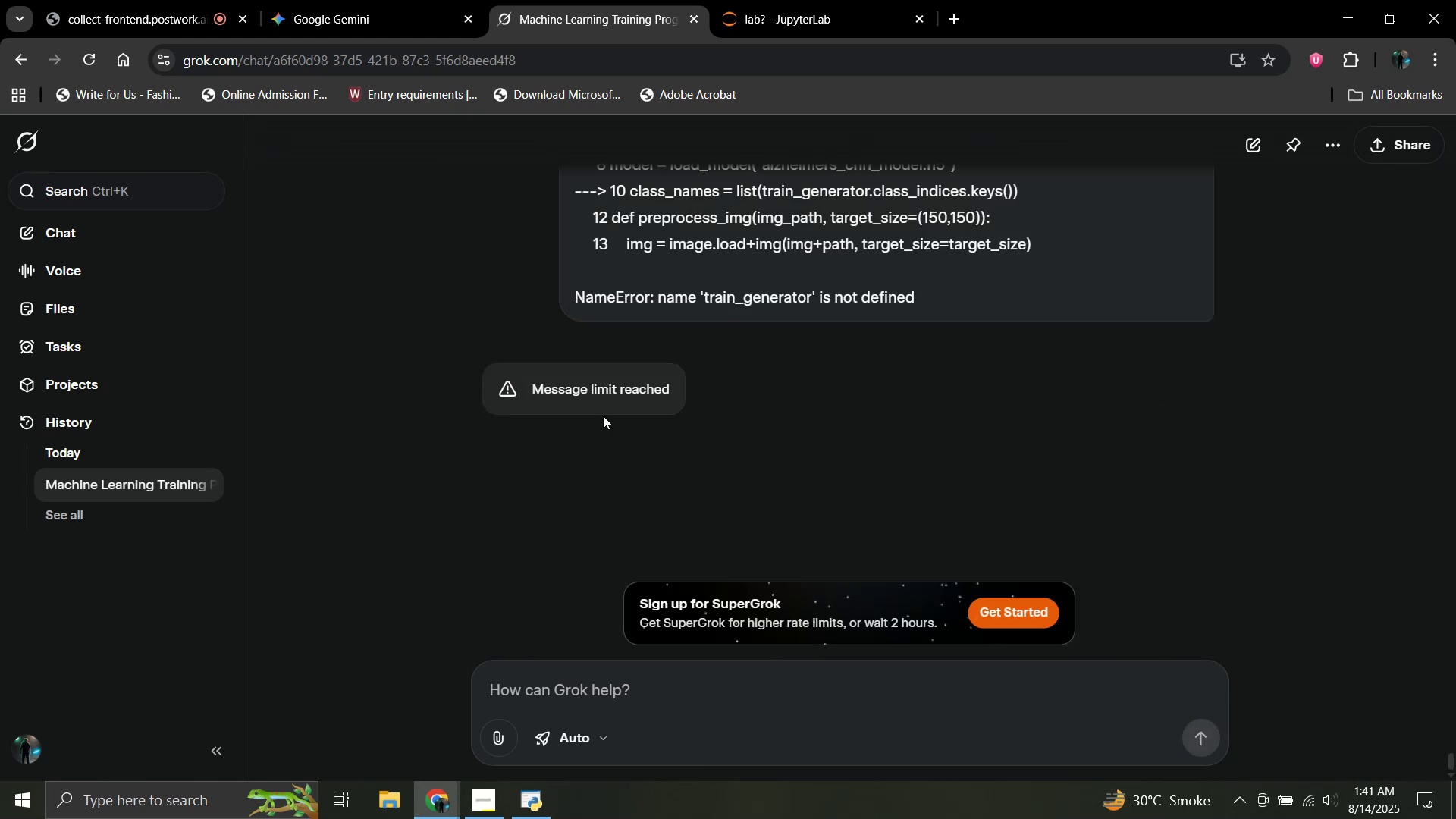 
left_click([595, 391])
 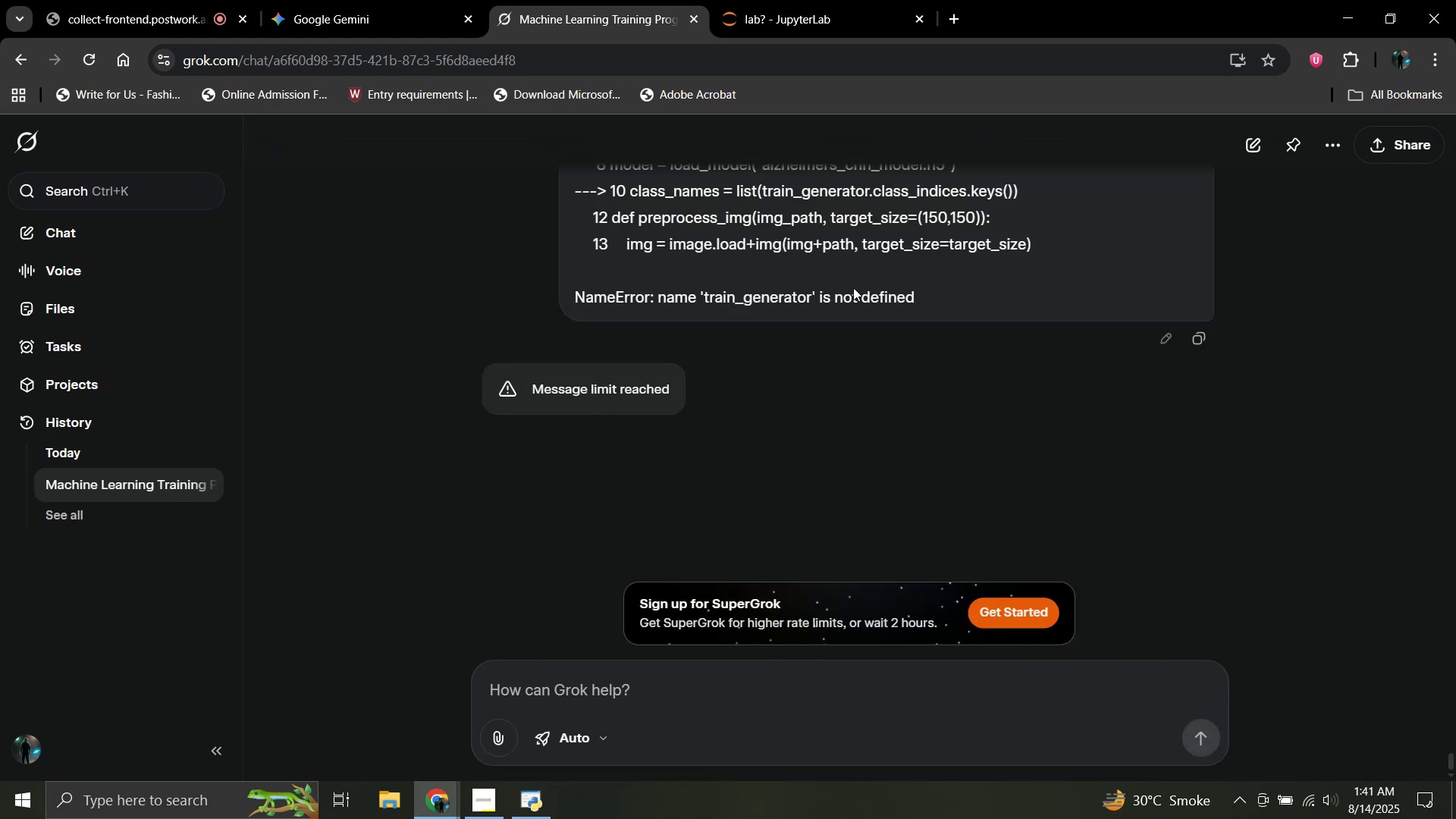 
left_click([930, 292])
 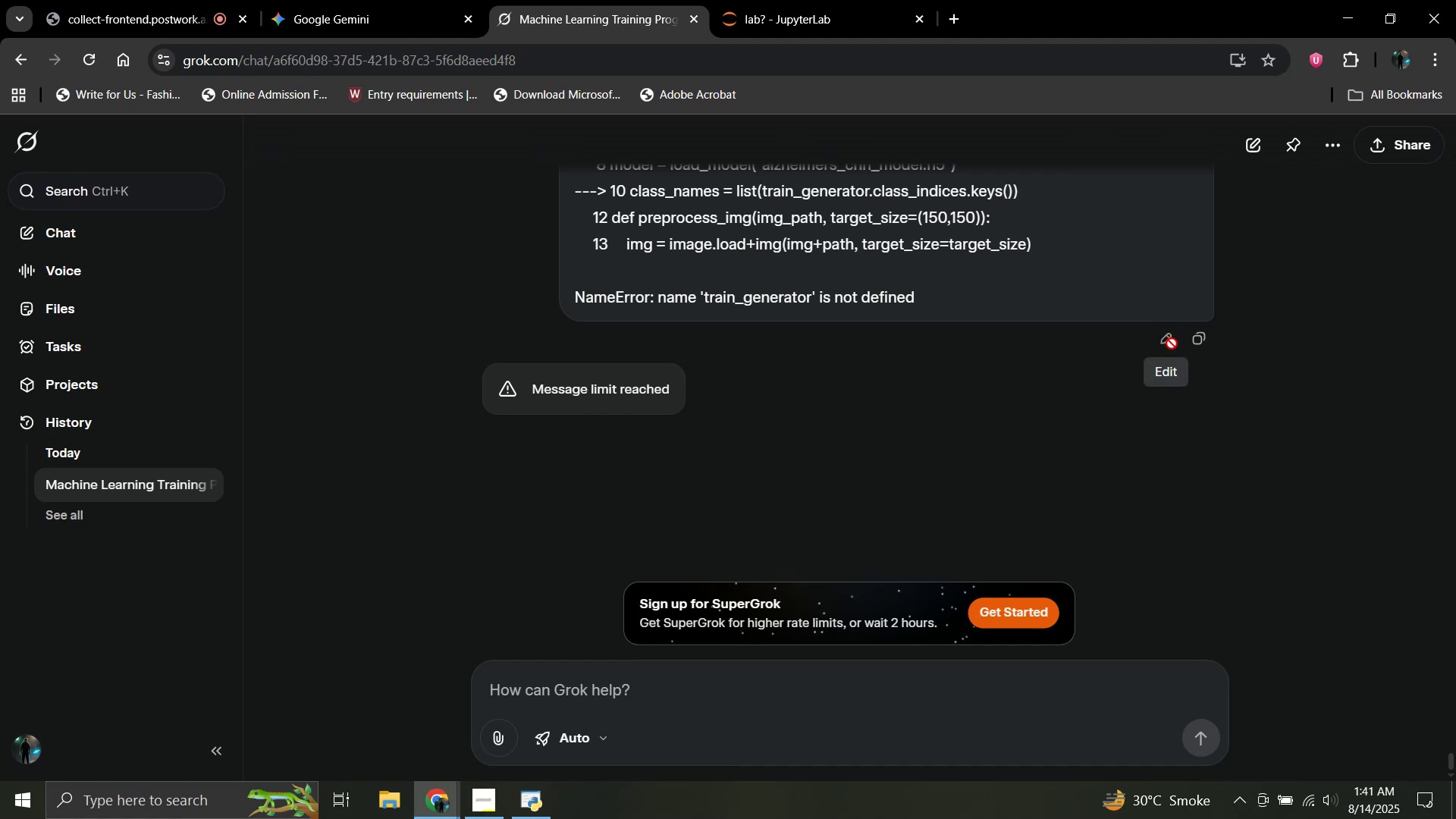 
left_click([1172, 344])
 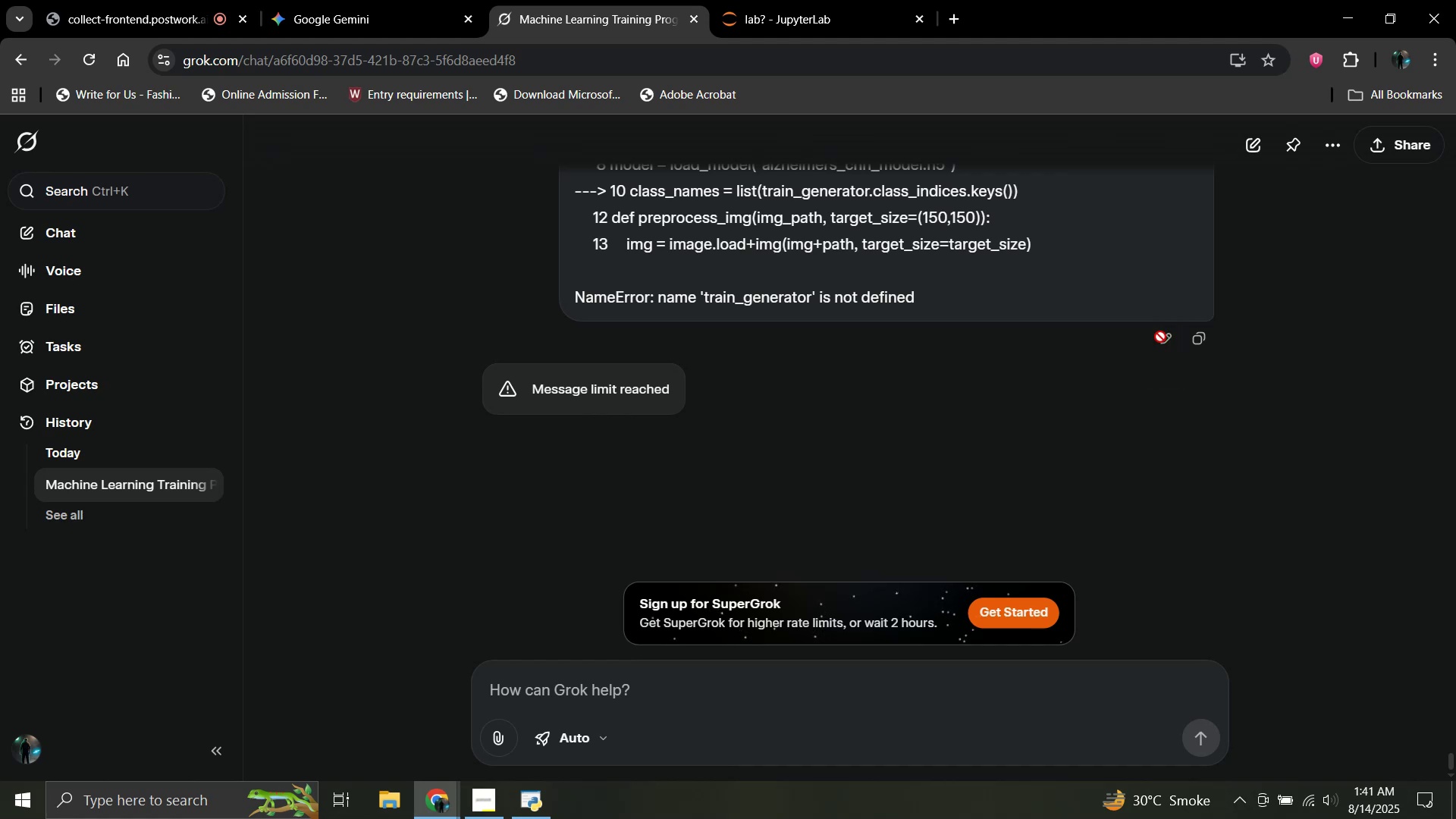 
left_click([1163, 337])
 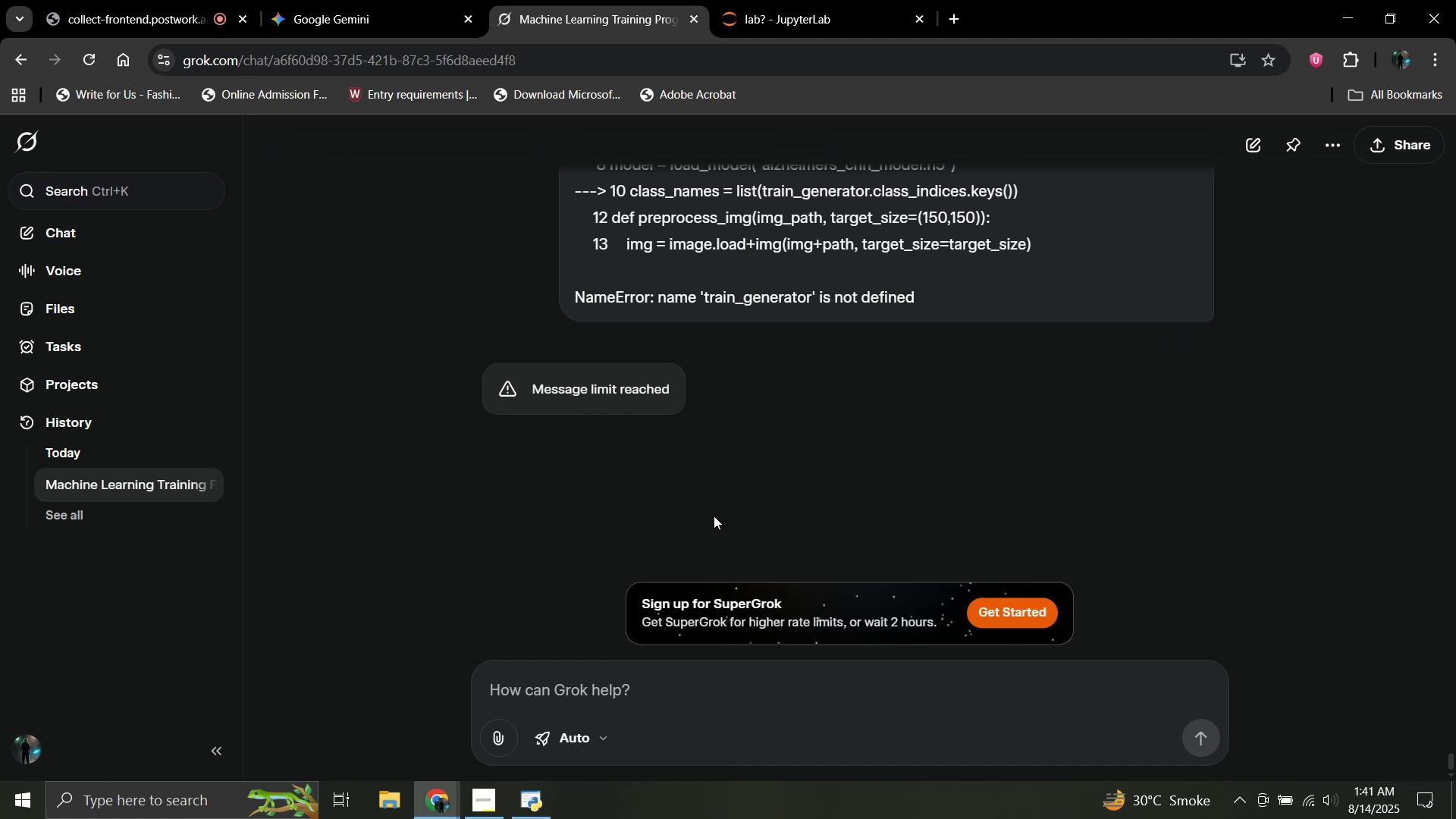 
scroll: coordinate [714, 516], scroll_direction: up, amount: 3.0
 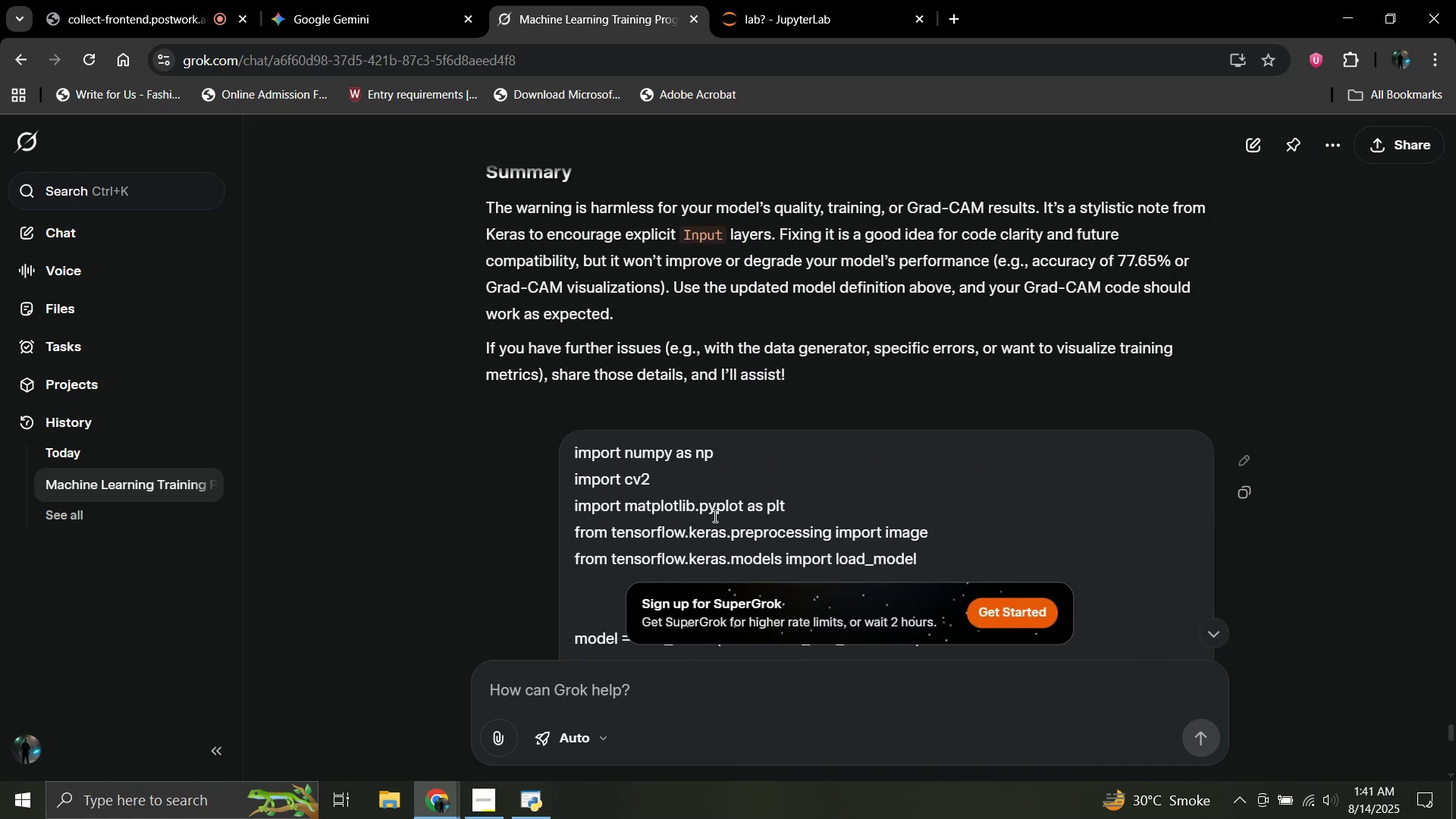 
scroll: coordinate [714, 516], scroll_direction: down, amount: 17.0
 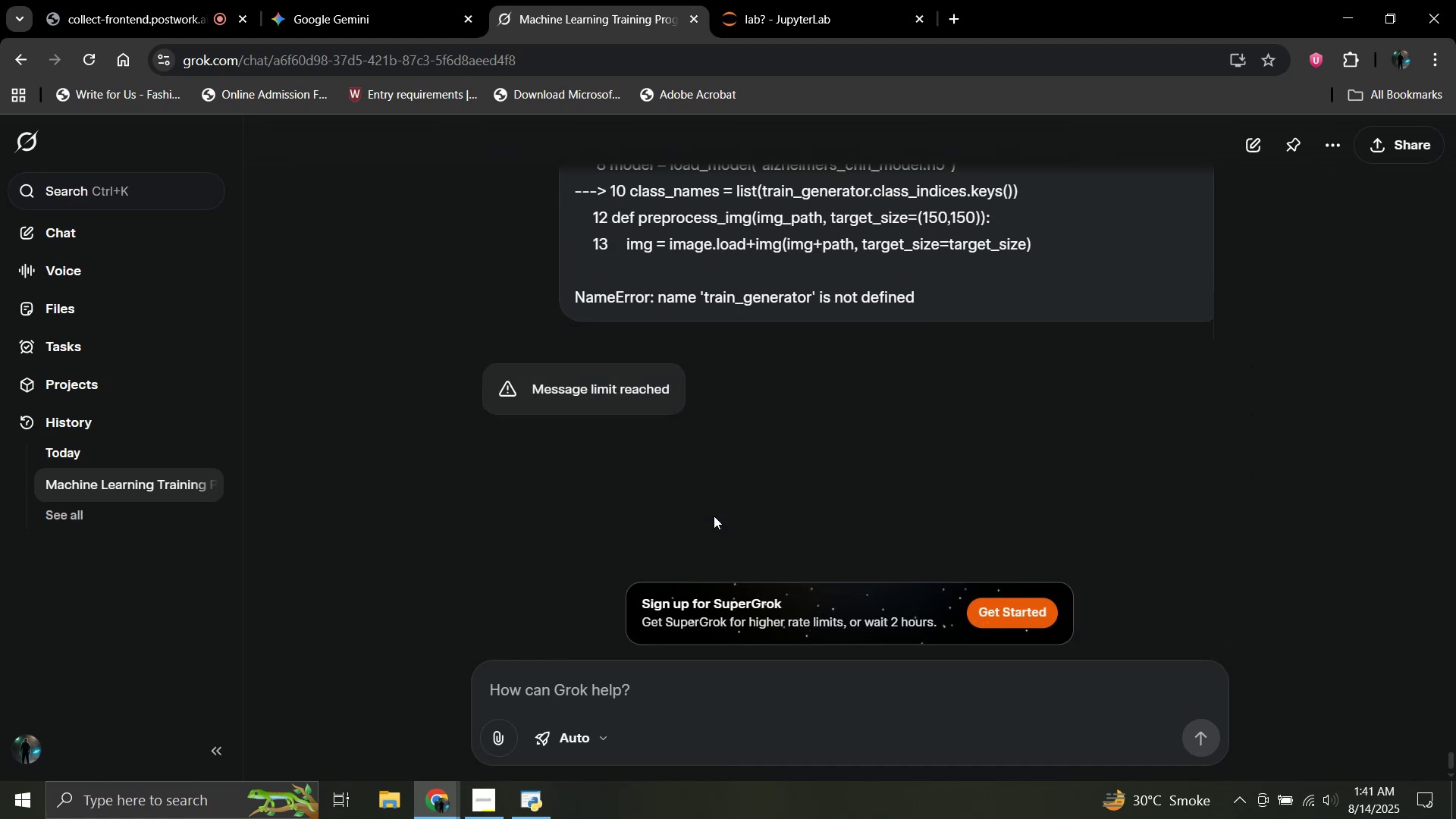 
scroll: coordinate [801, 453], scroll_direction: up, amount: 3.0
 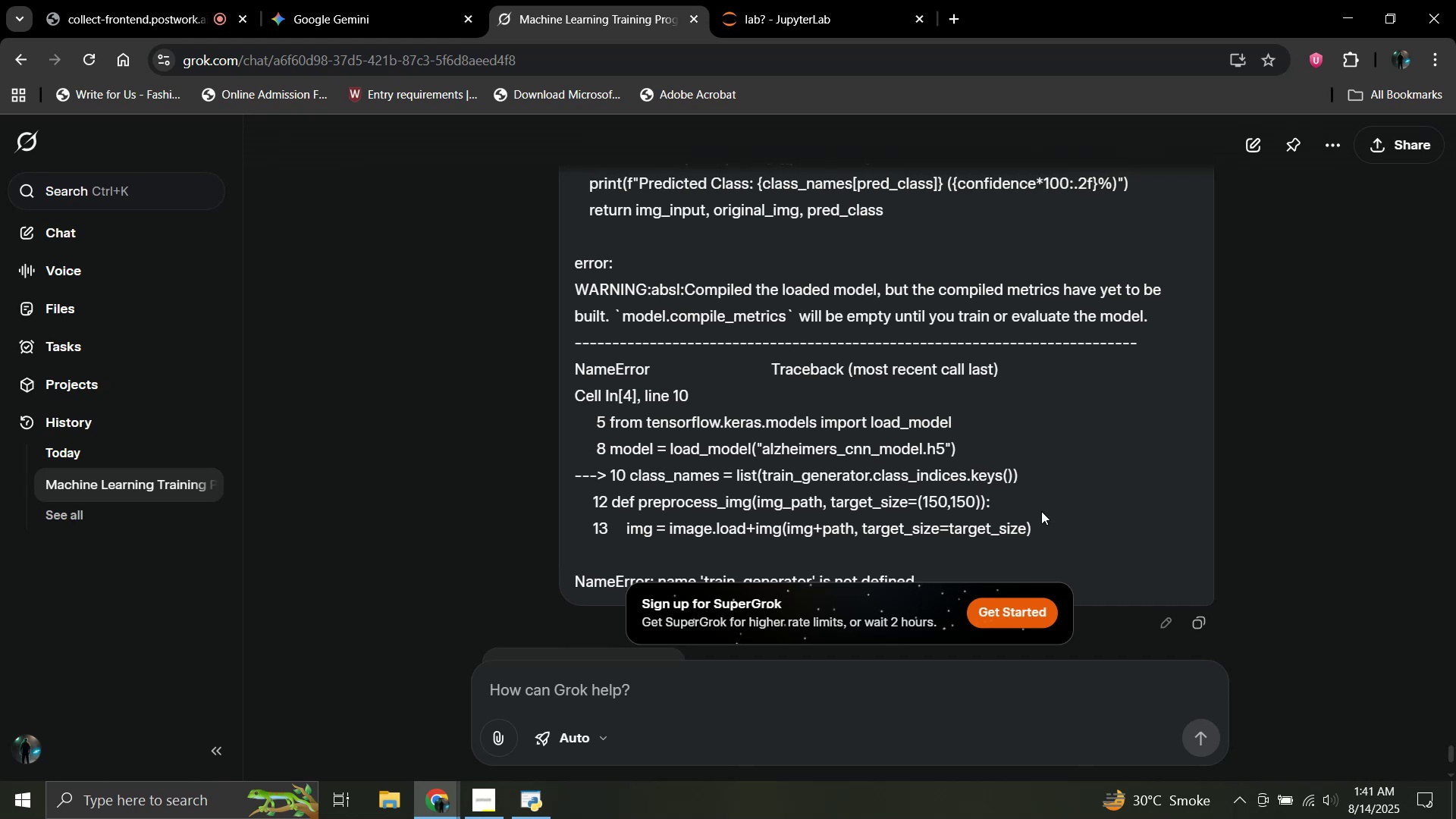 
scroll: coordinate [1041, 511], scroll_direction: down, amount: 1.0
 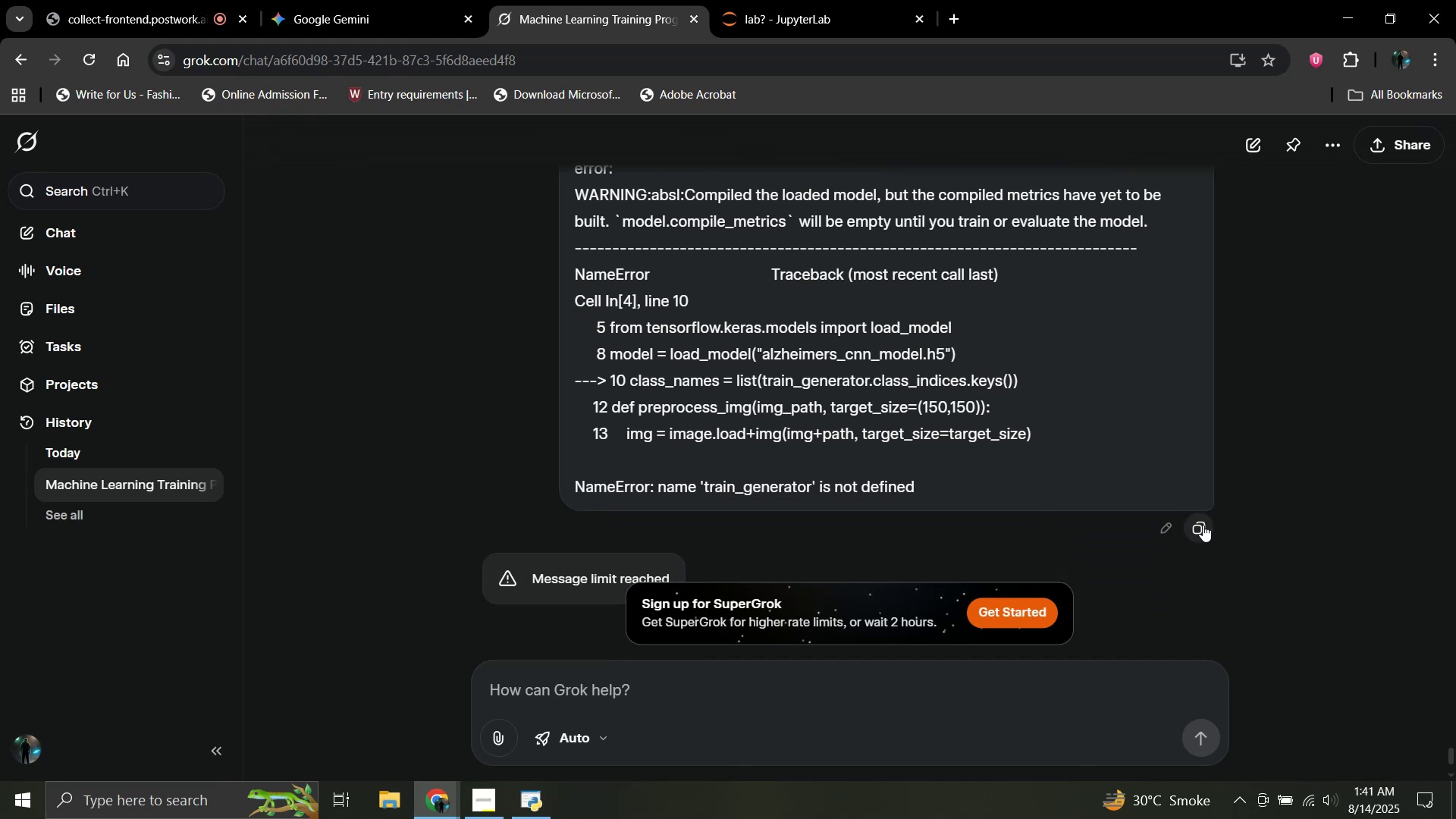 
left_click([1203, 525])
 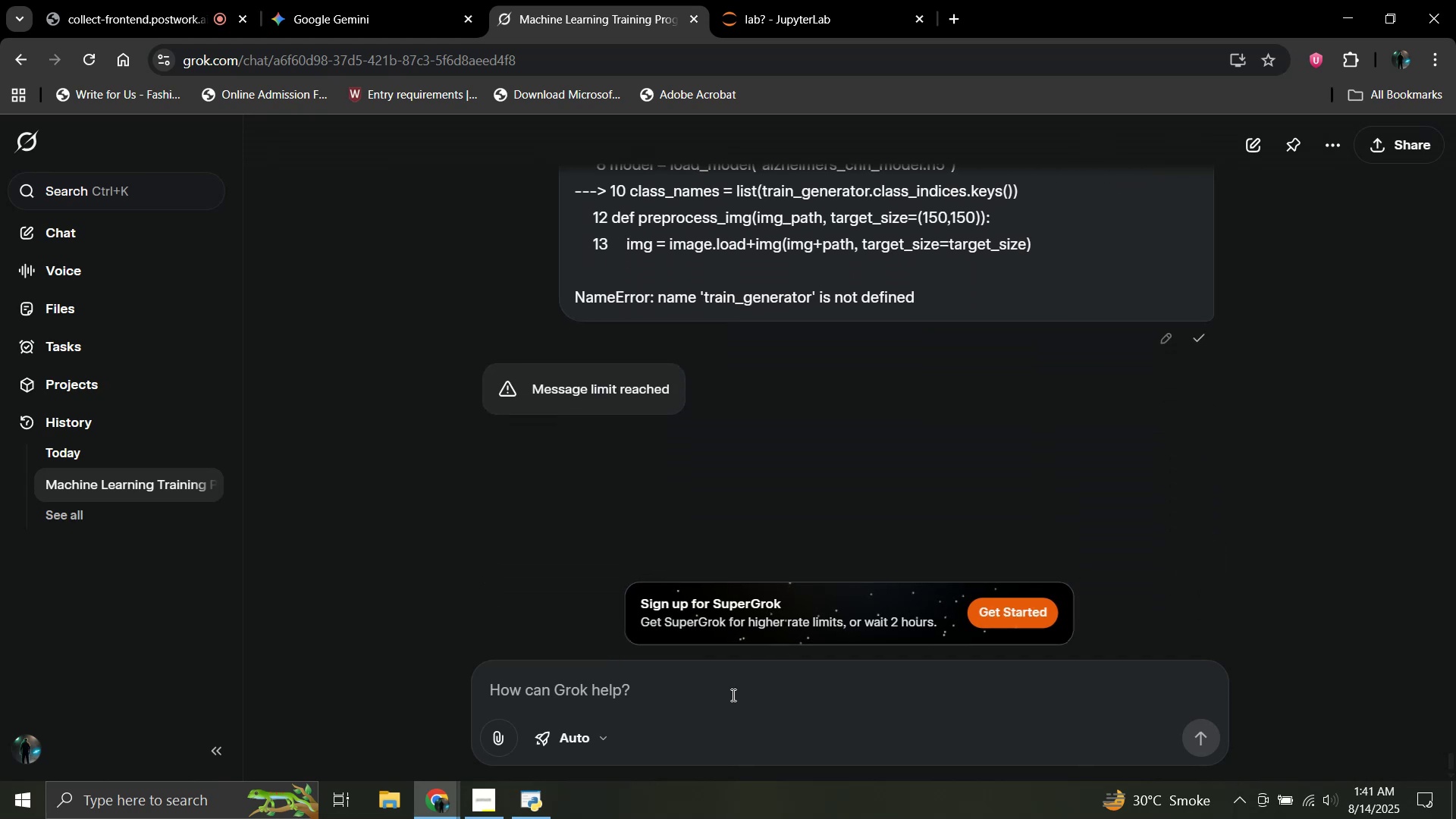 
left_click([732, 695])
 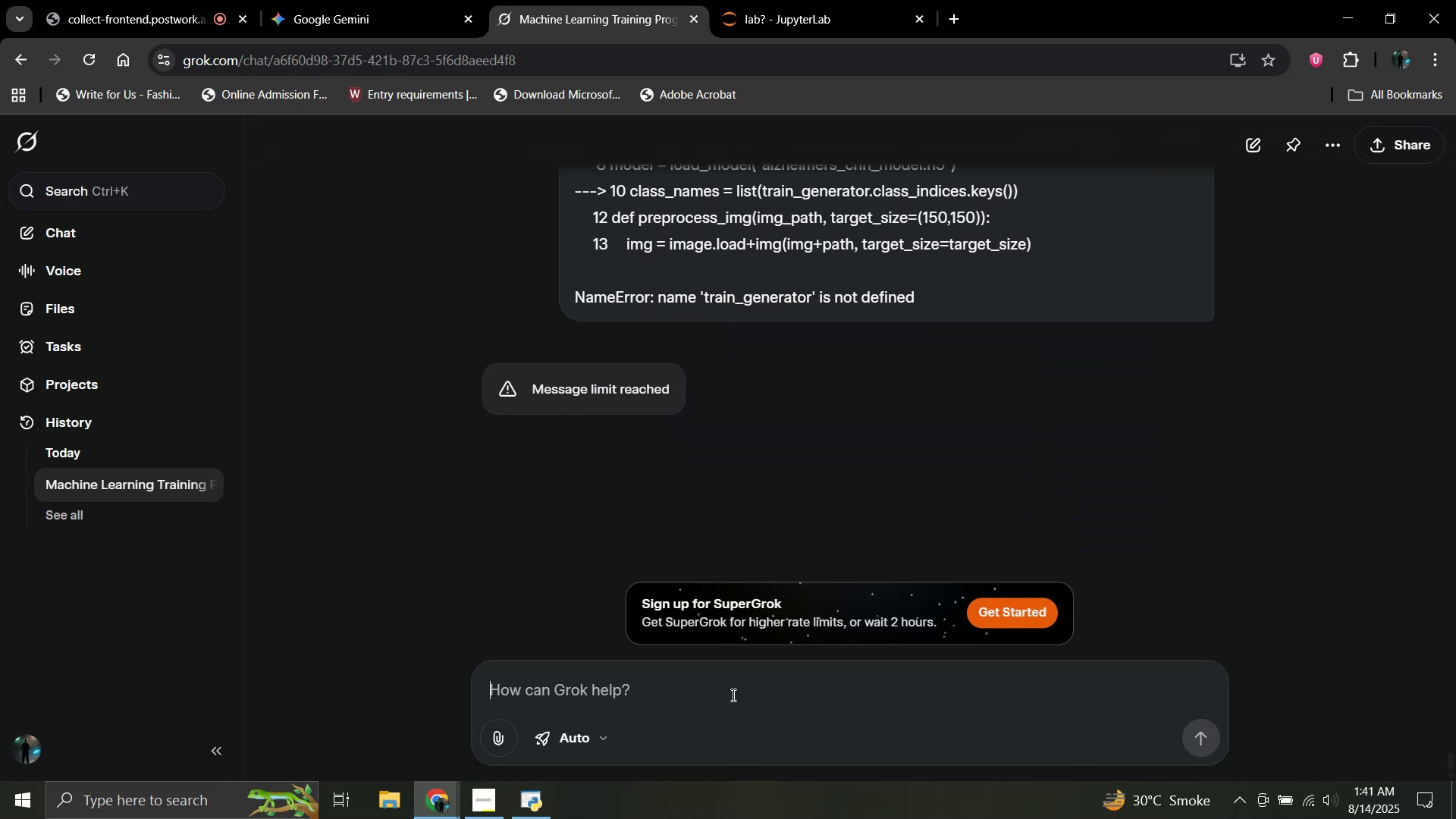 
key(Control+V)
 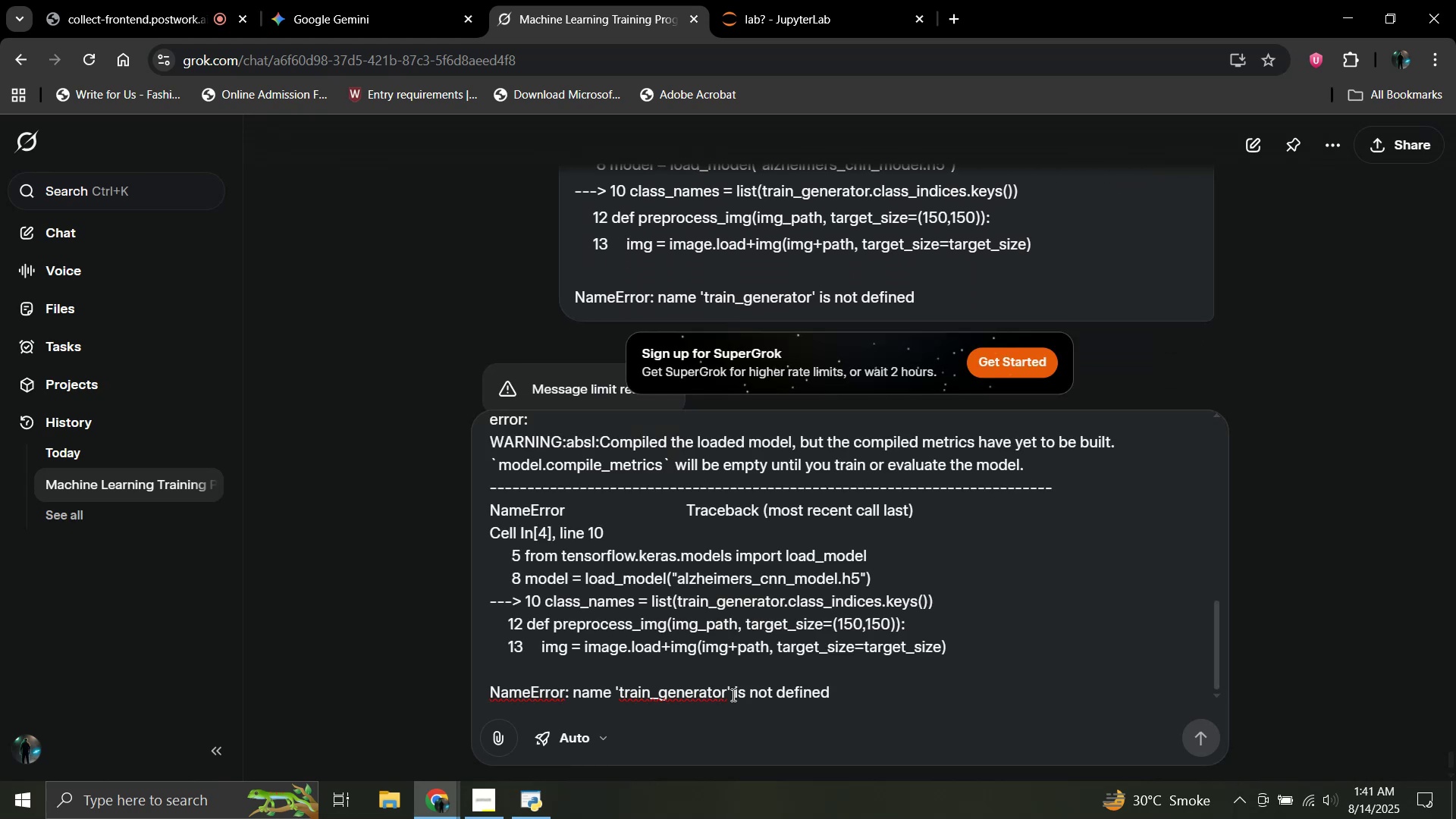 
key(Enter)
 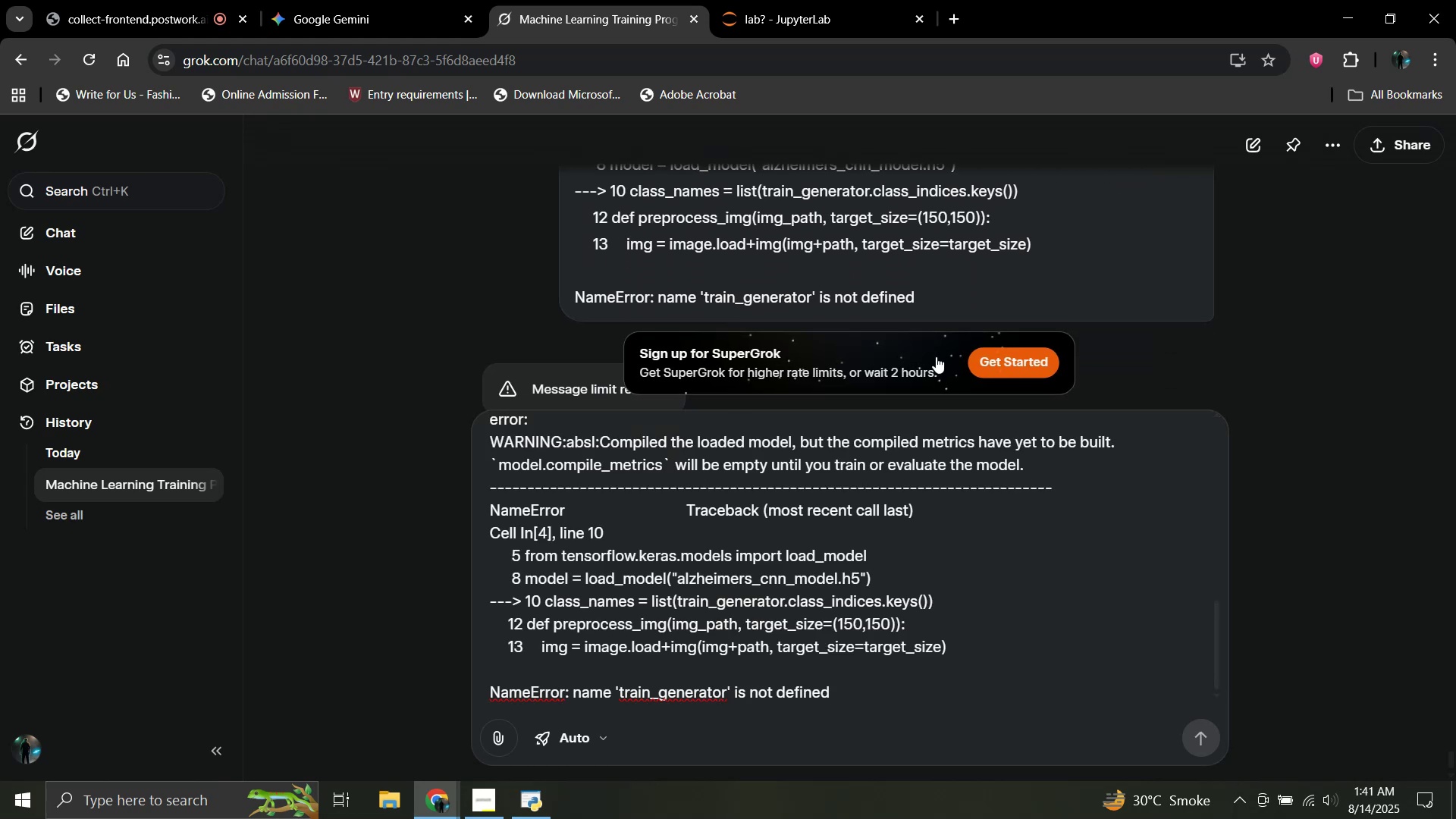 
left_click([805, 360])
 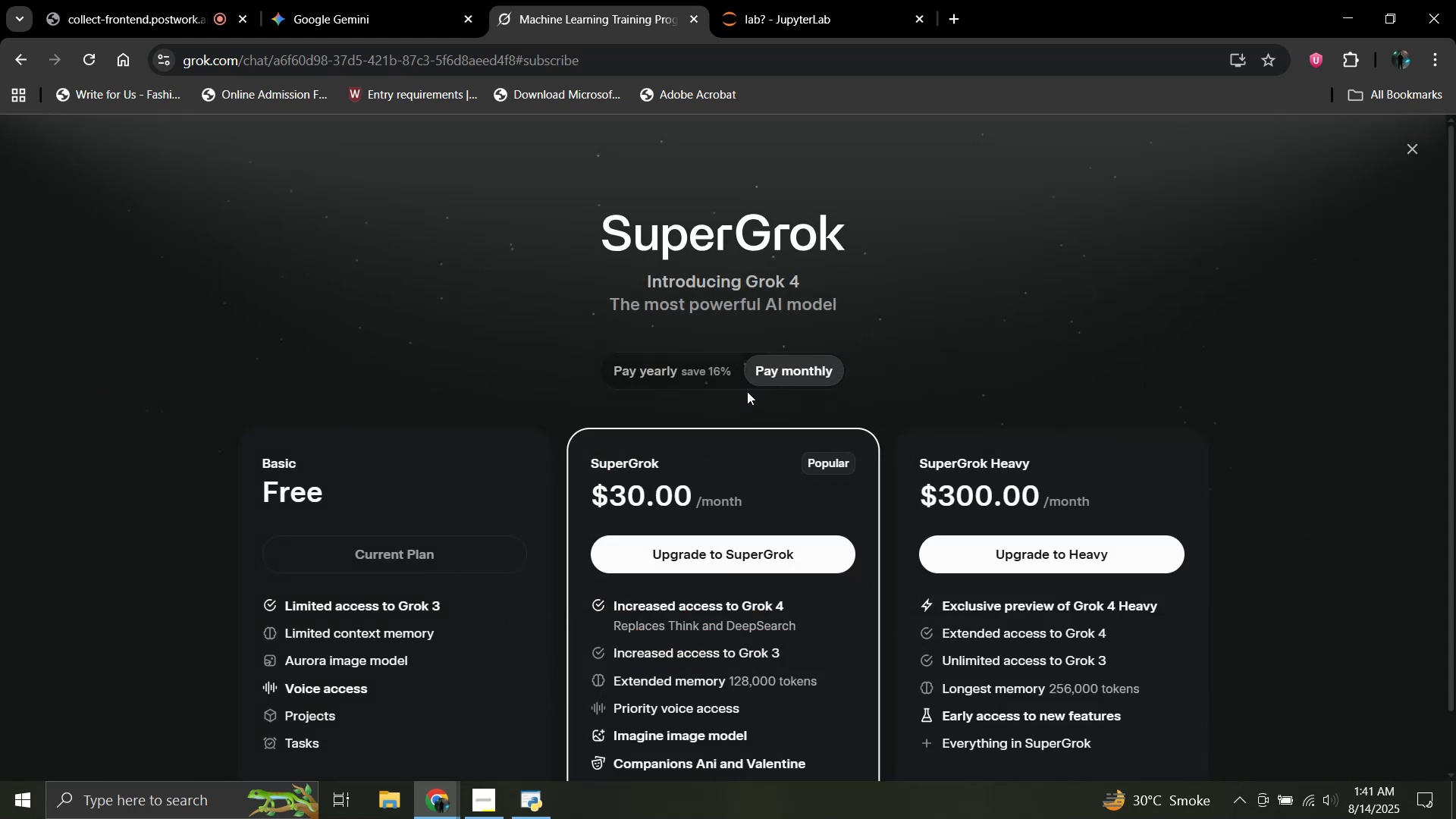 
left_click([404, 478])
 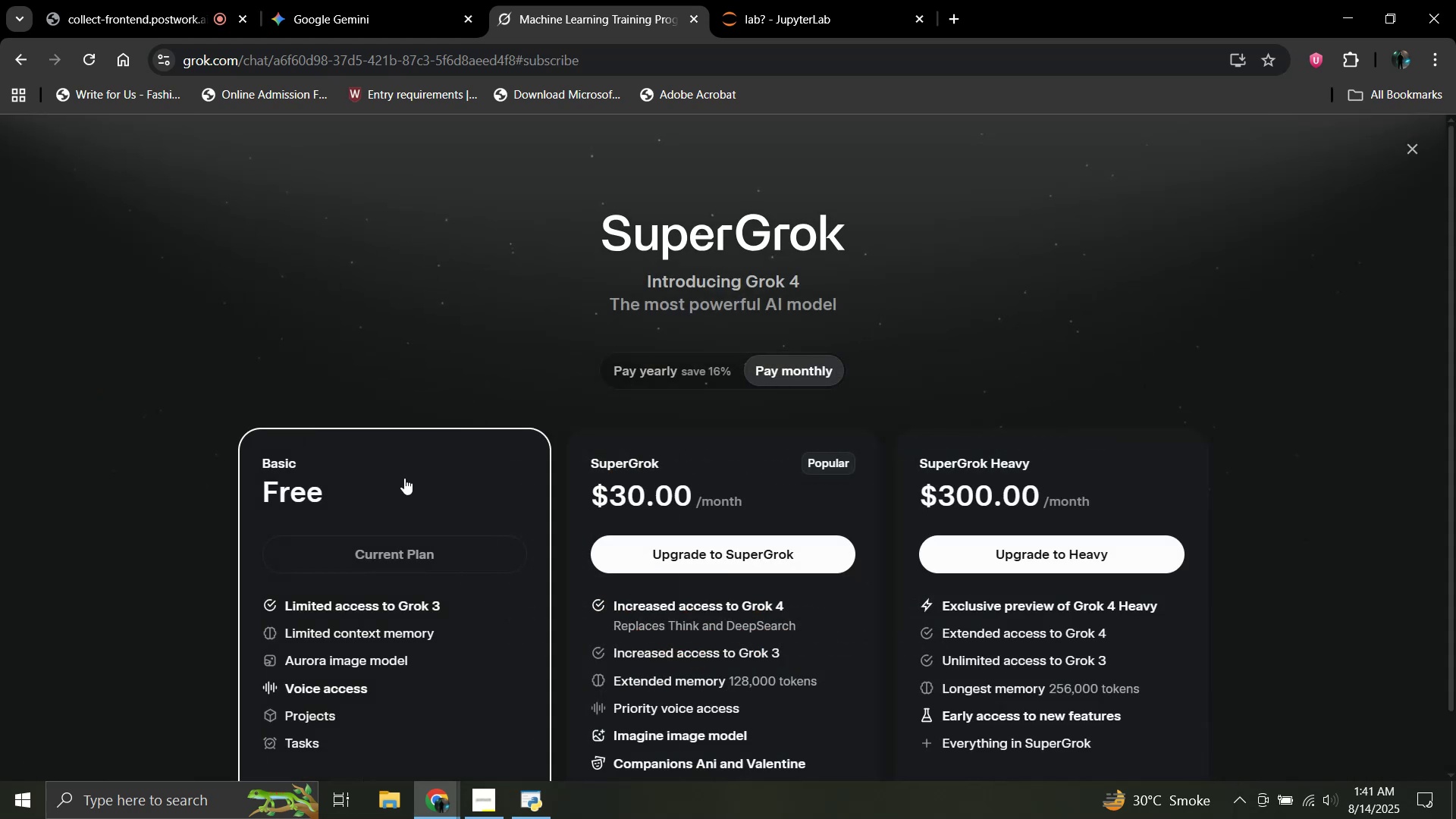 
left_click([404, 478])
 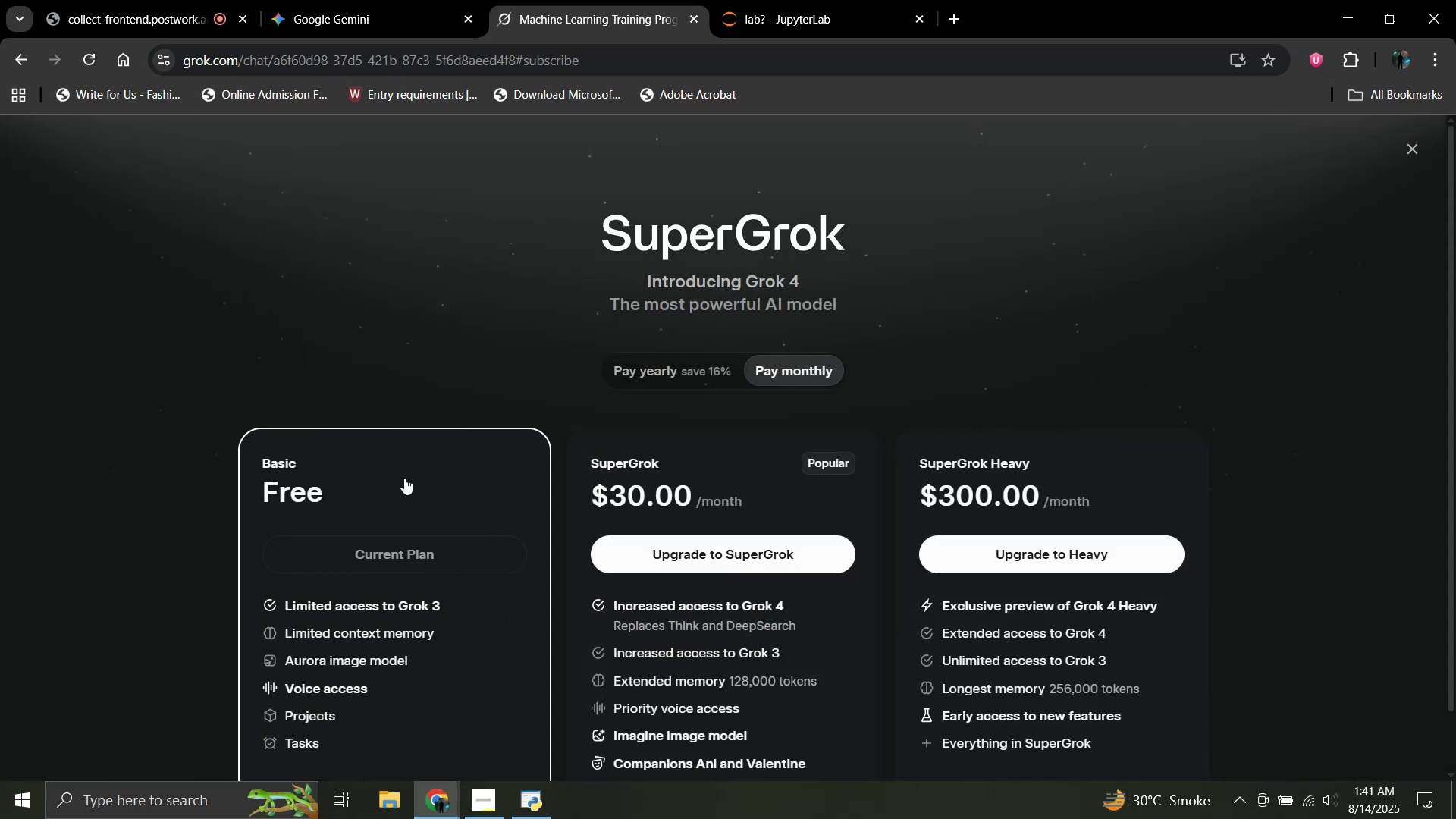 
scroll: coordinate [404, 478], scroll_direction: down, amount: 4.0
 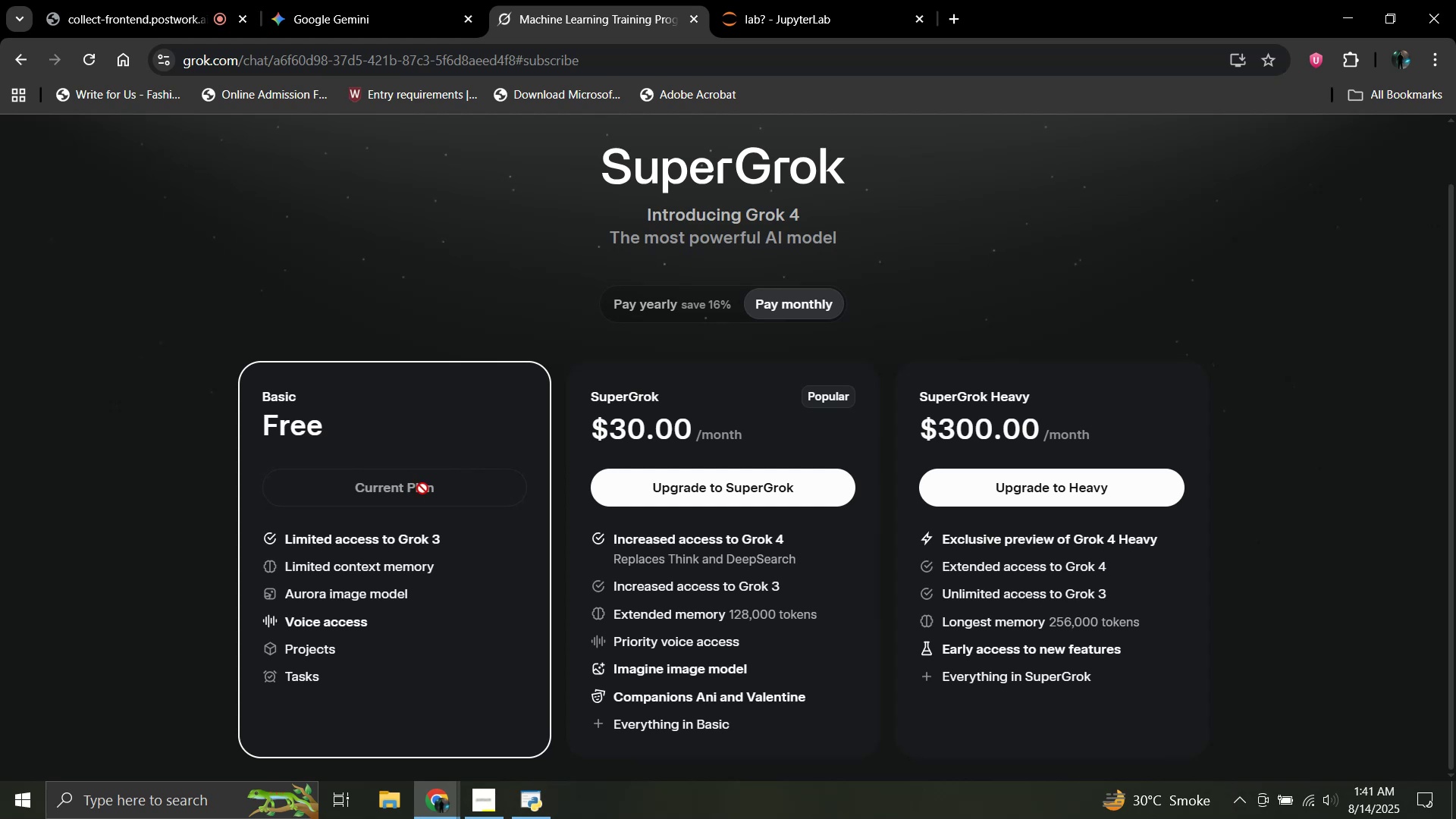 
left_click([426, 410])
 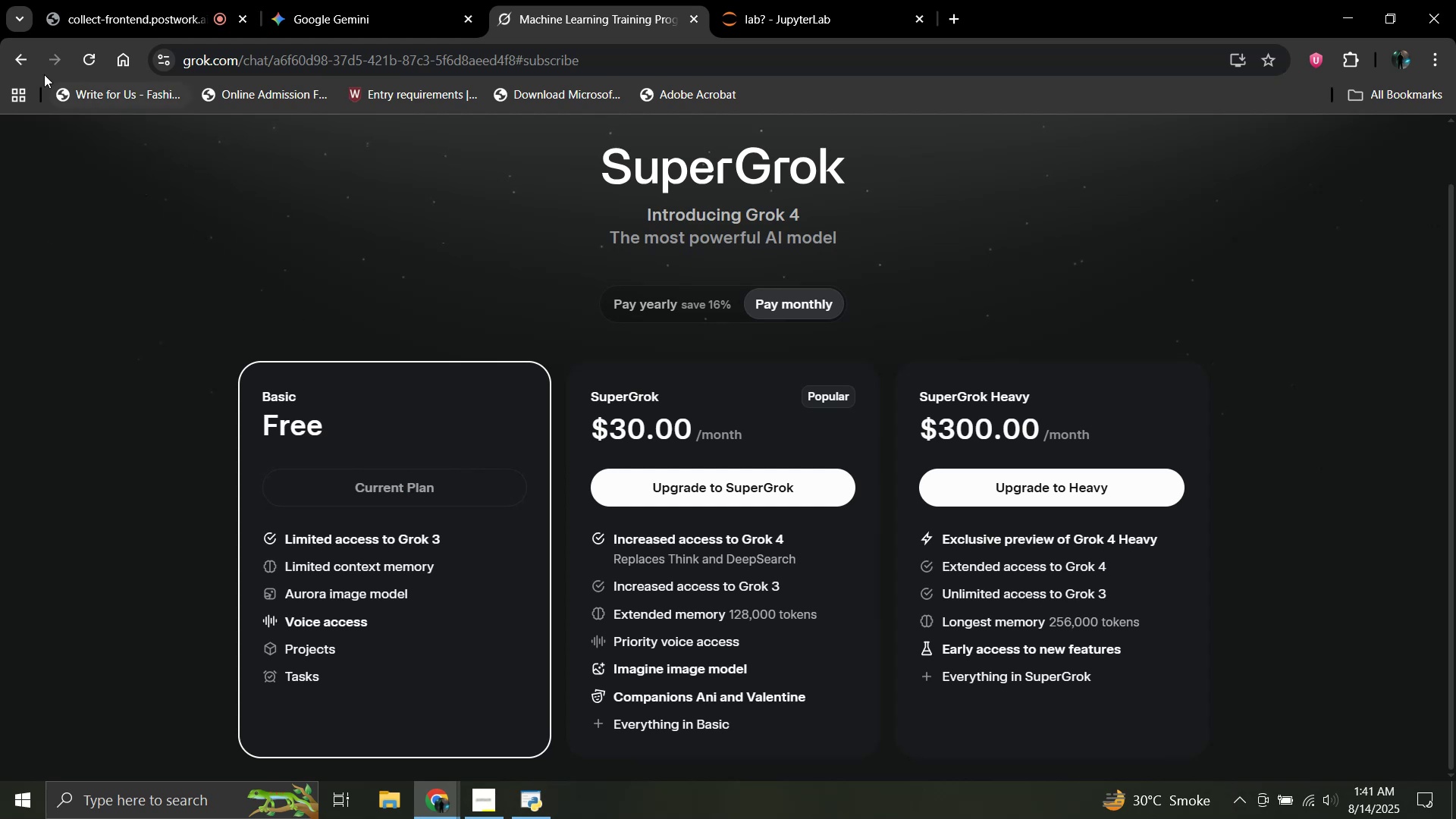 
left_click([27, 63])
 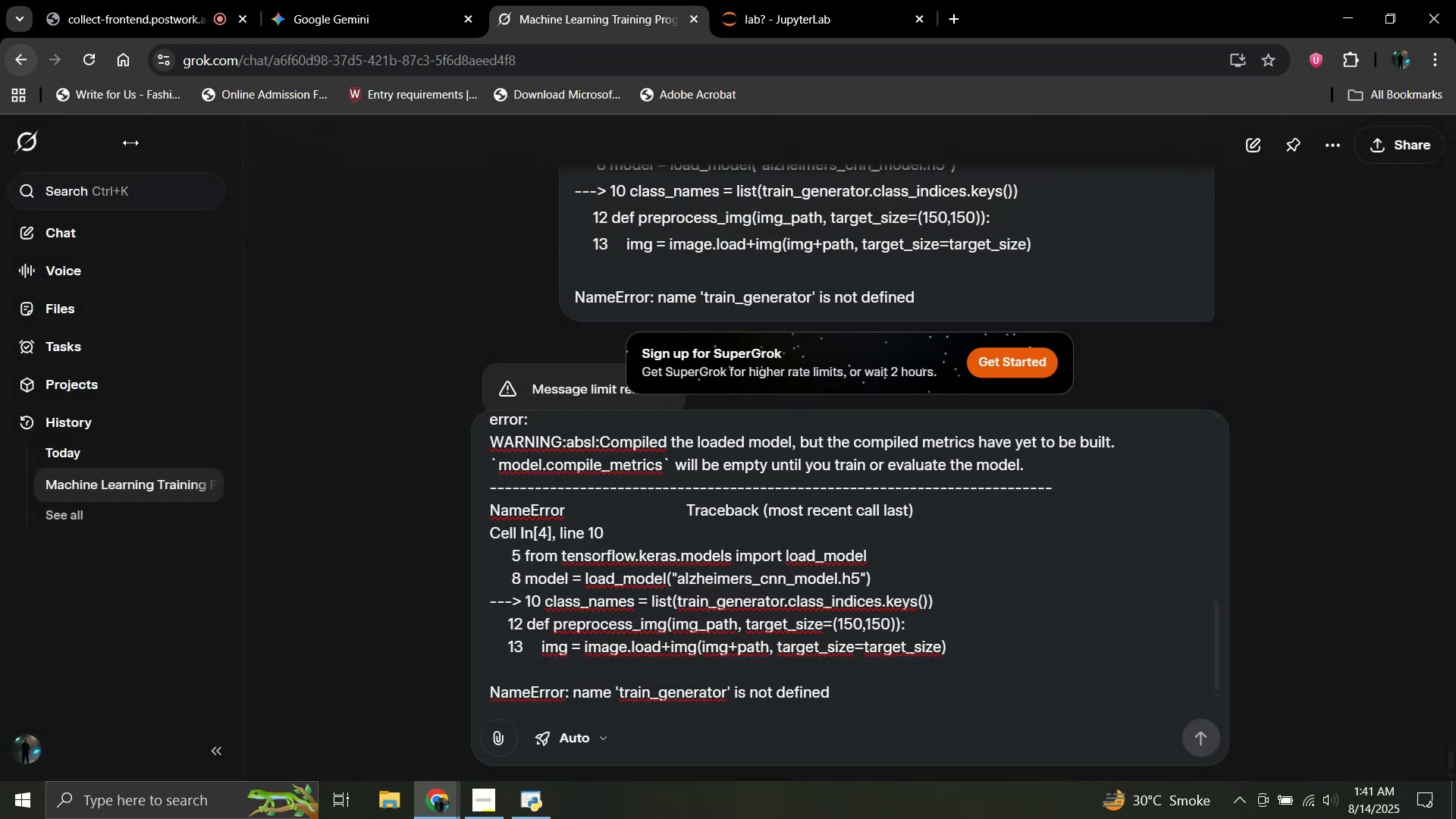 
scroll: coordinate [728, 415], scroll_direction: down, amount: 5.0
 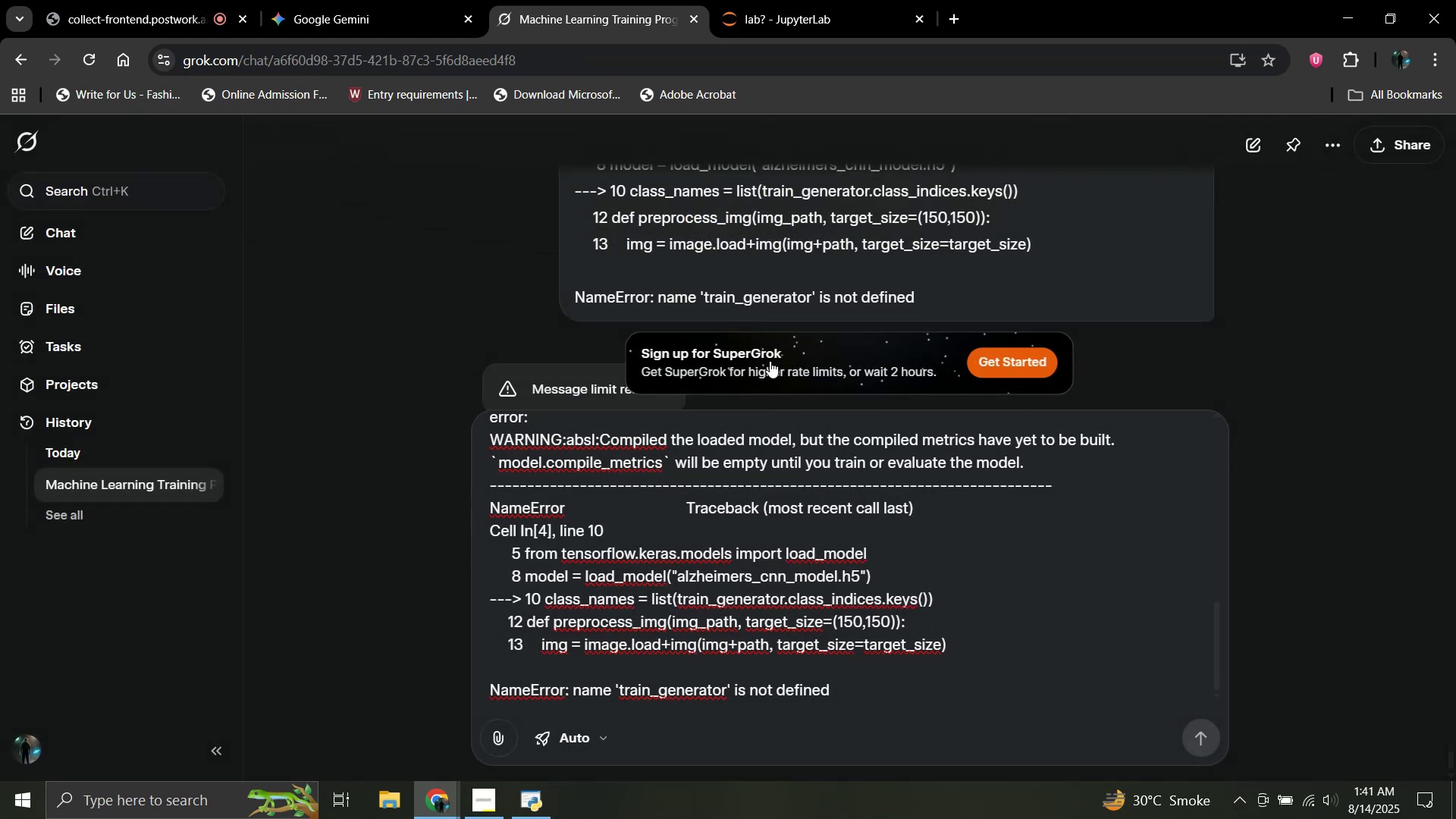 
left_click([770, 360])
 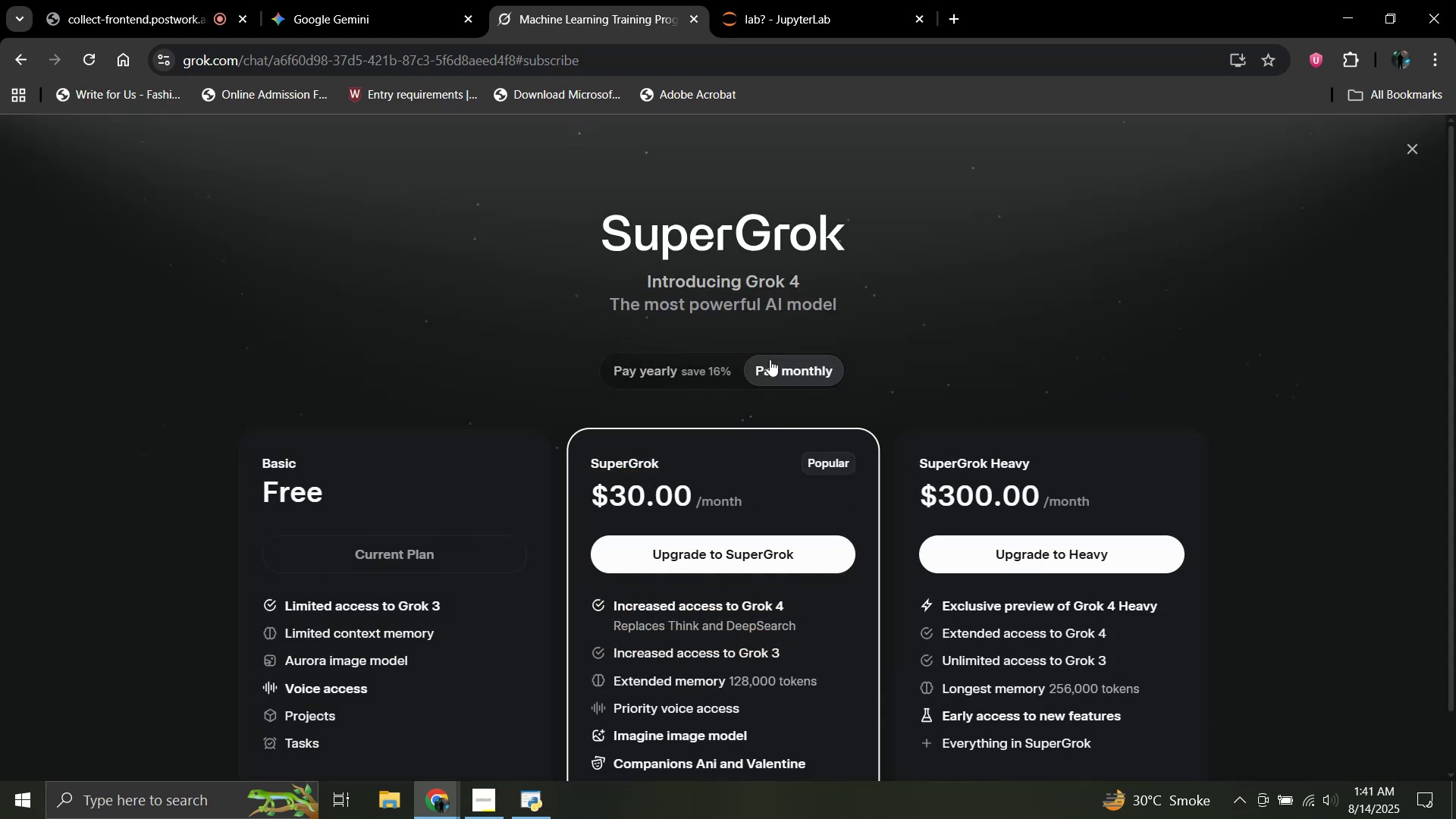 
scroll: coordinate [562, 468], scroll_direction: down, amount: 6.0
 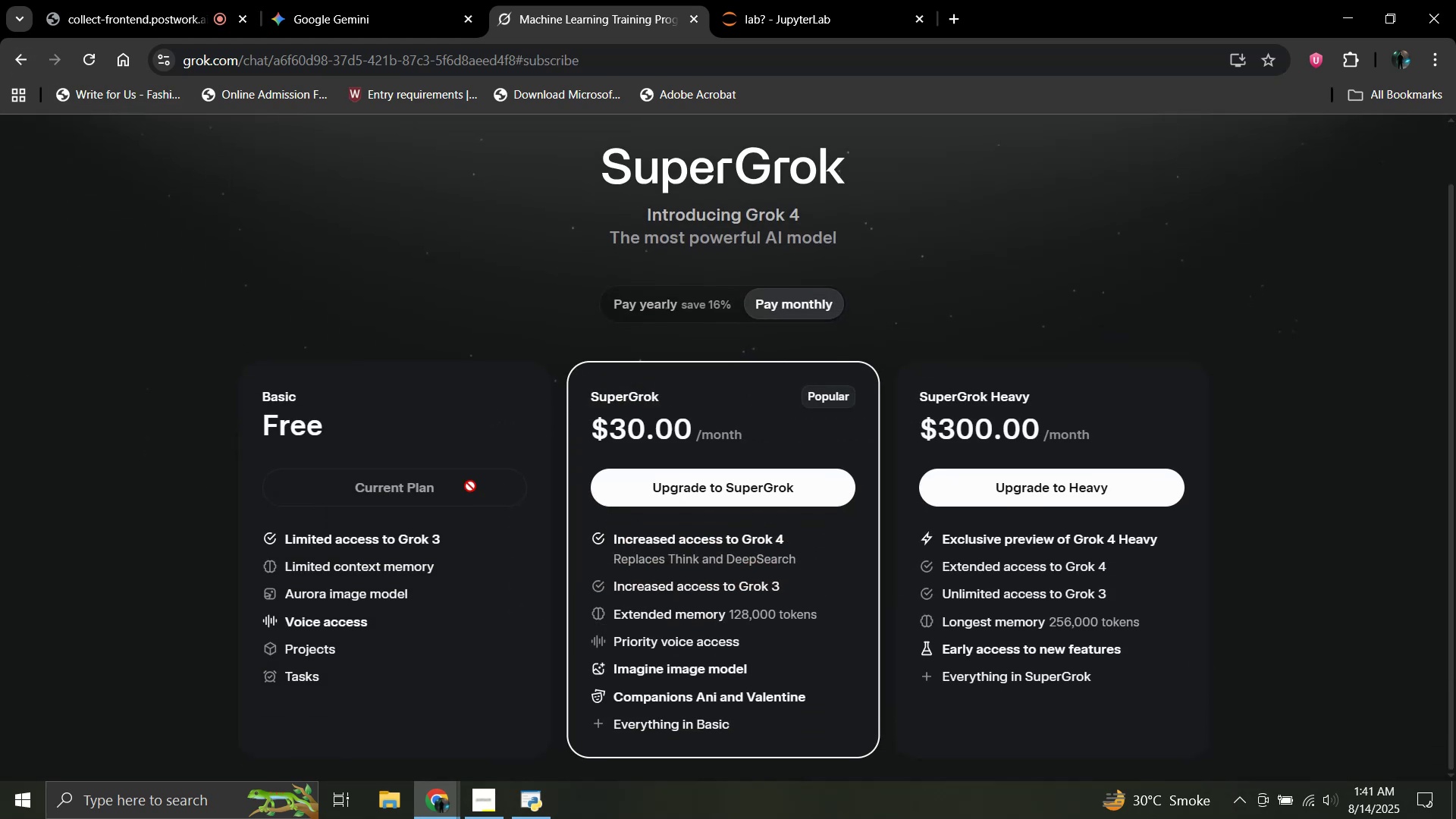 
left_click([469, 486])
 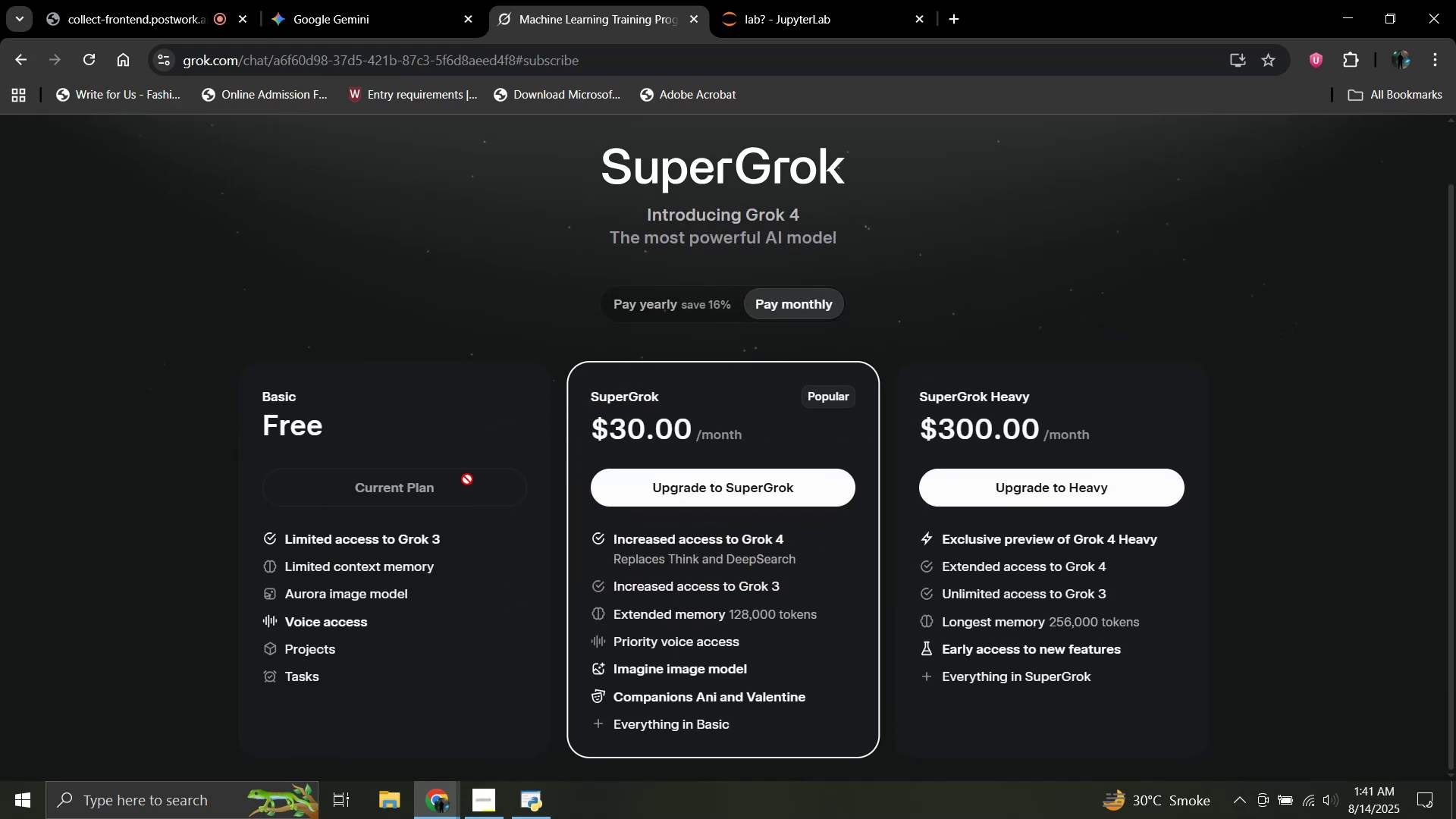 
left_click([460, 460])
 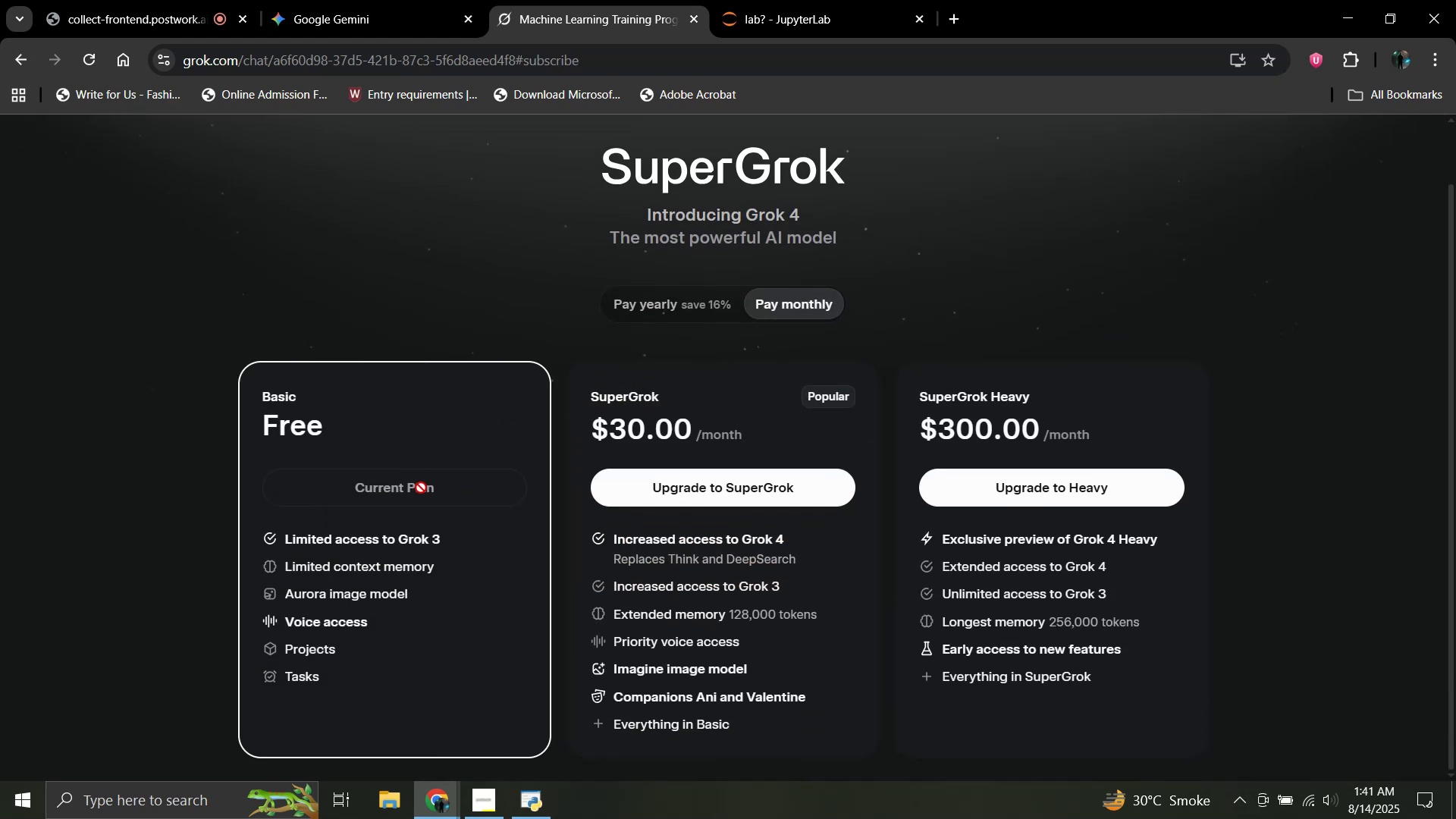 
double_click([421, 488])
 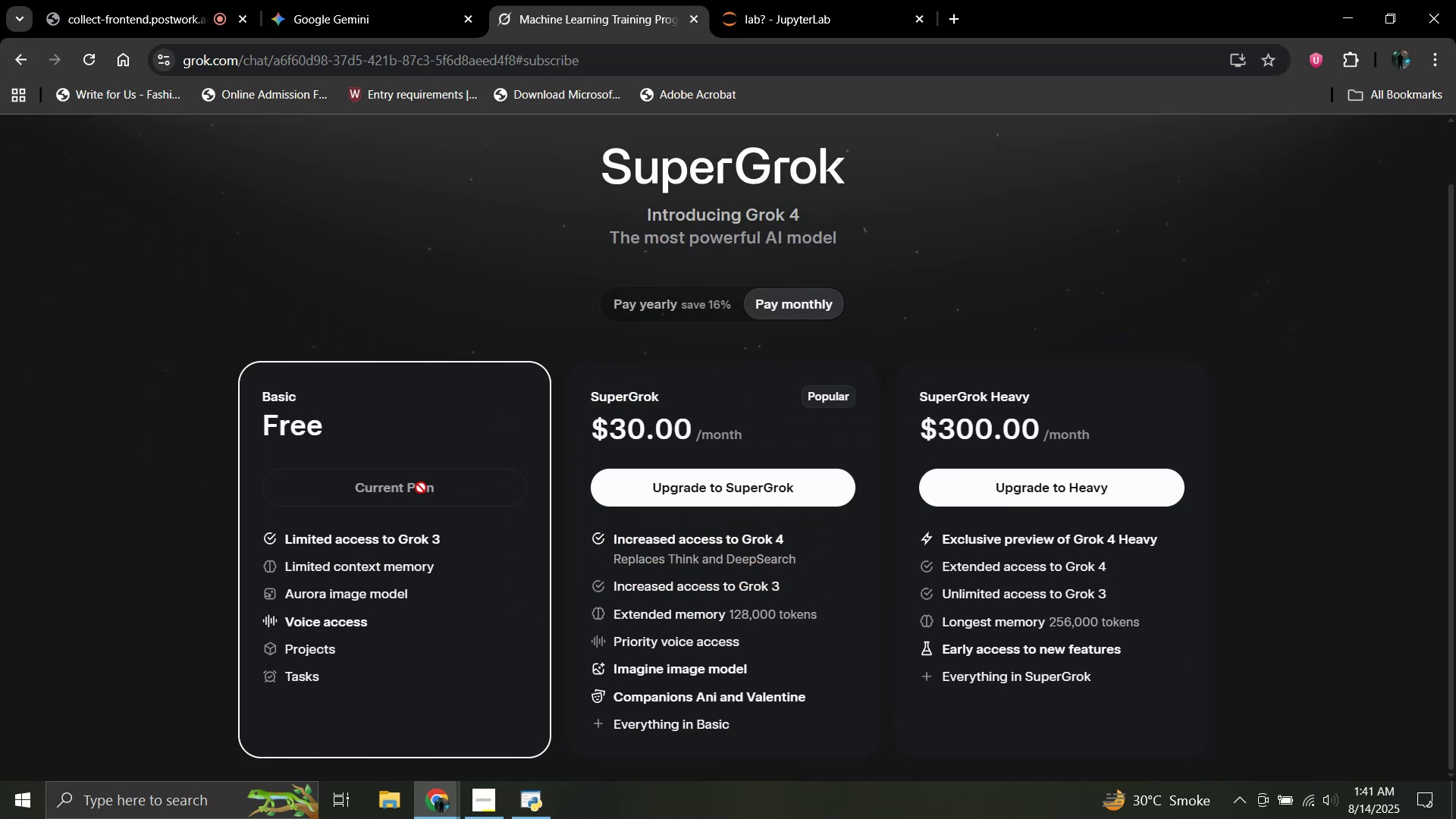 
triple_click([421, 488])
 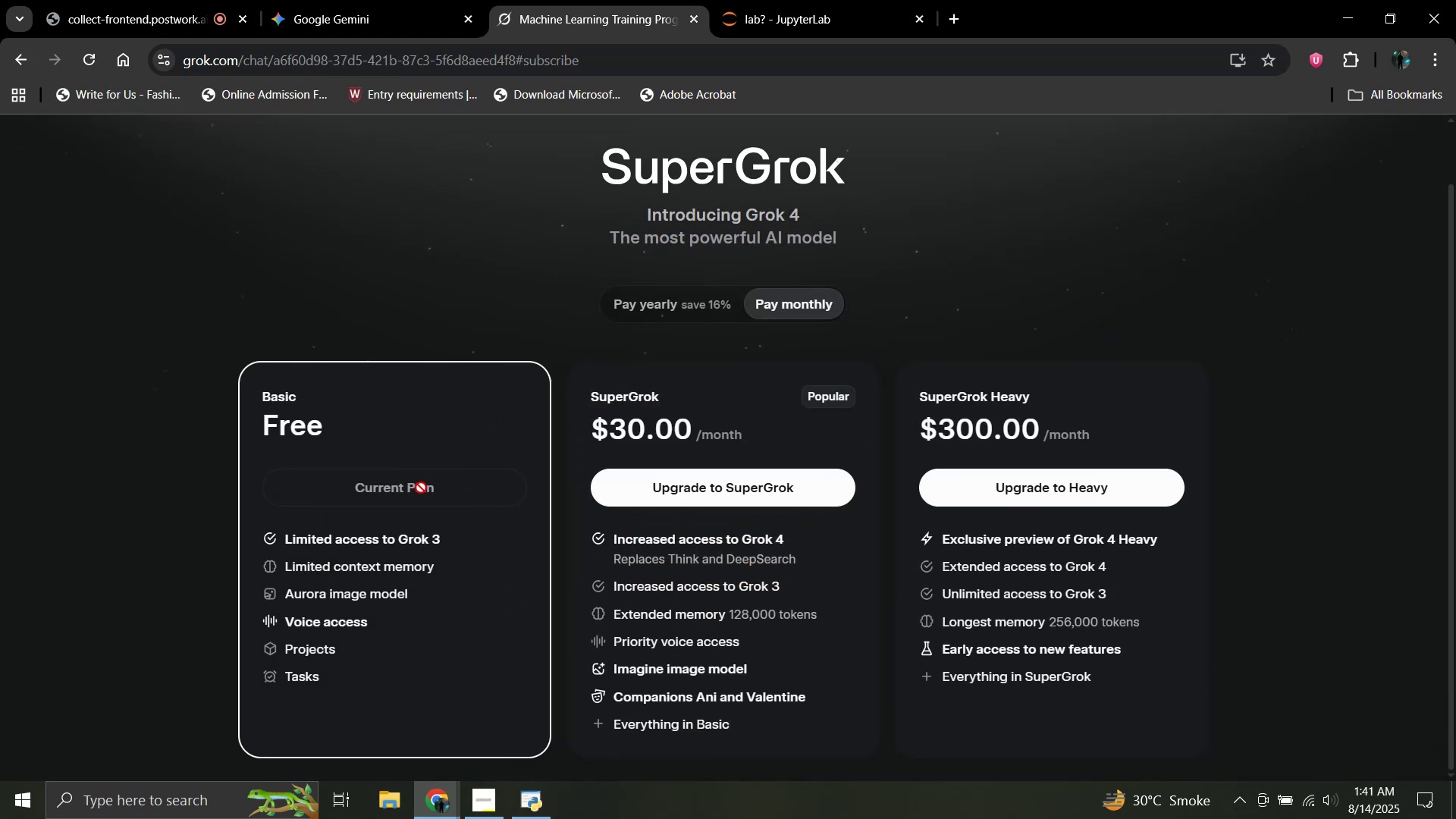 
triple_click([421, 488])
 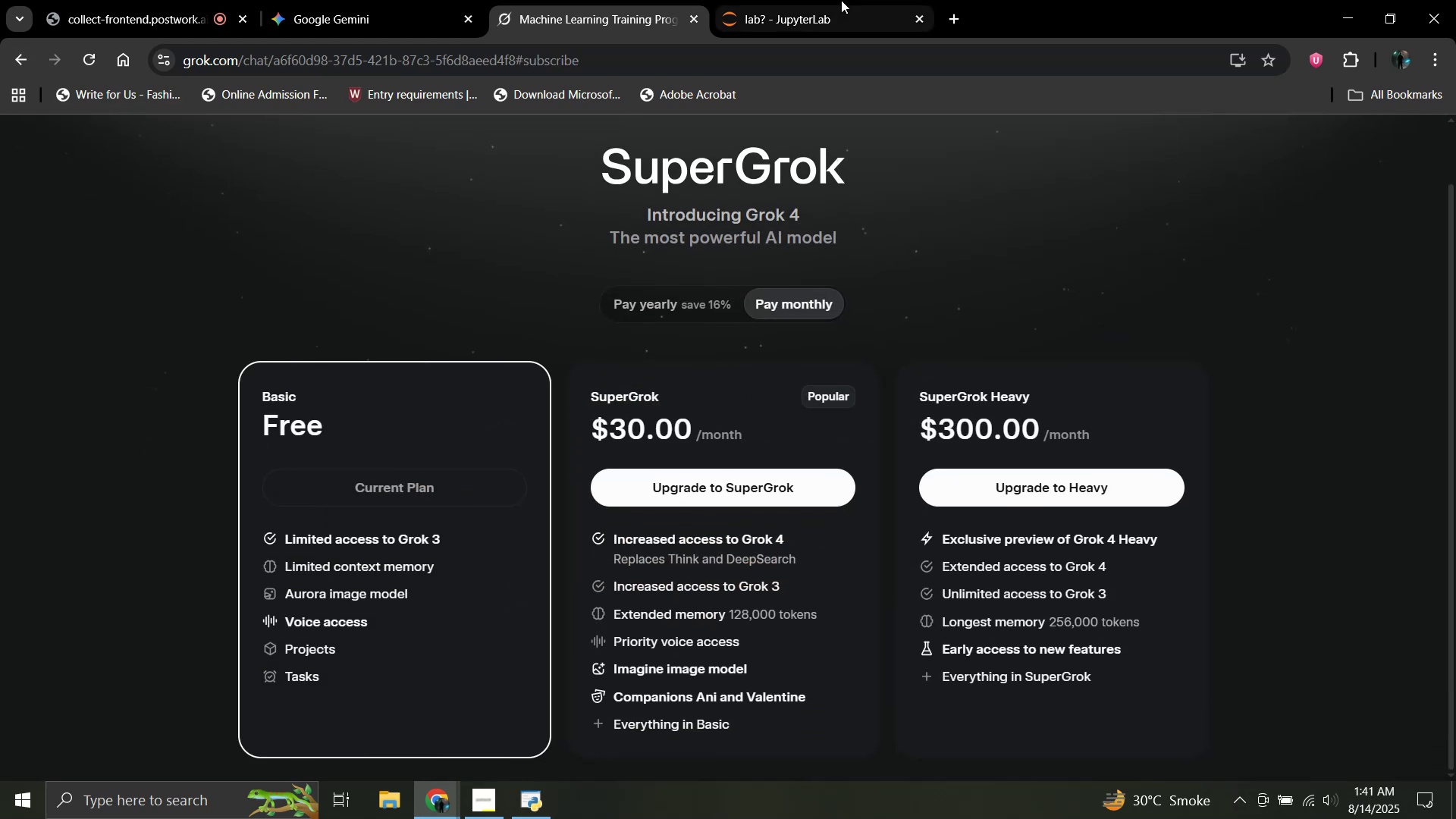 
left_click([841, 0])
 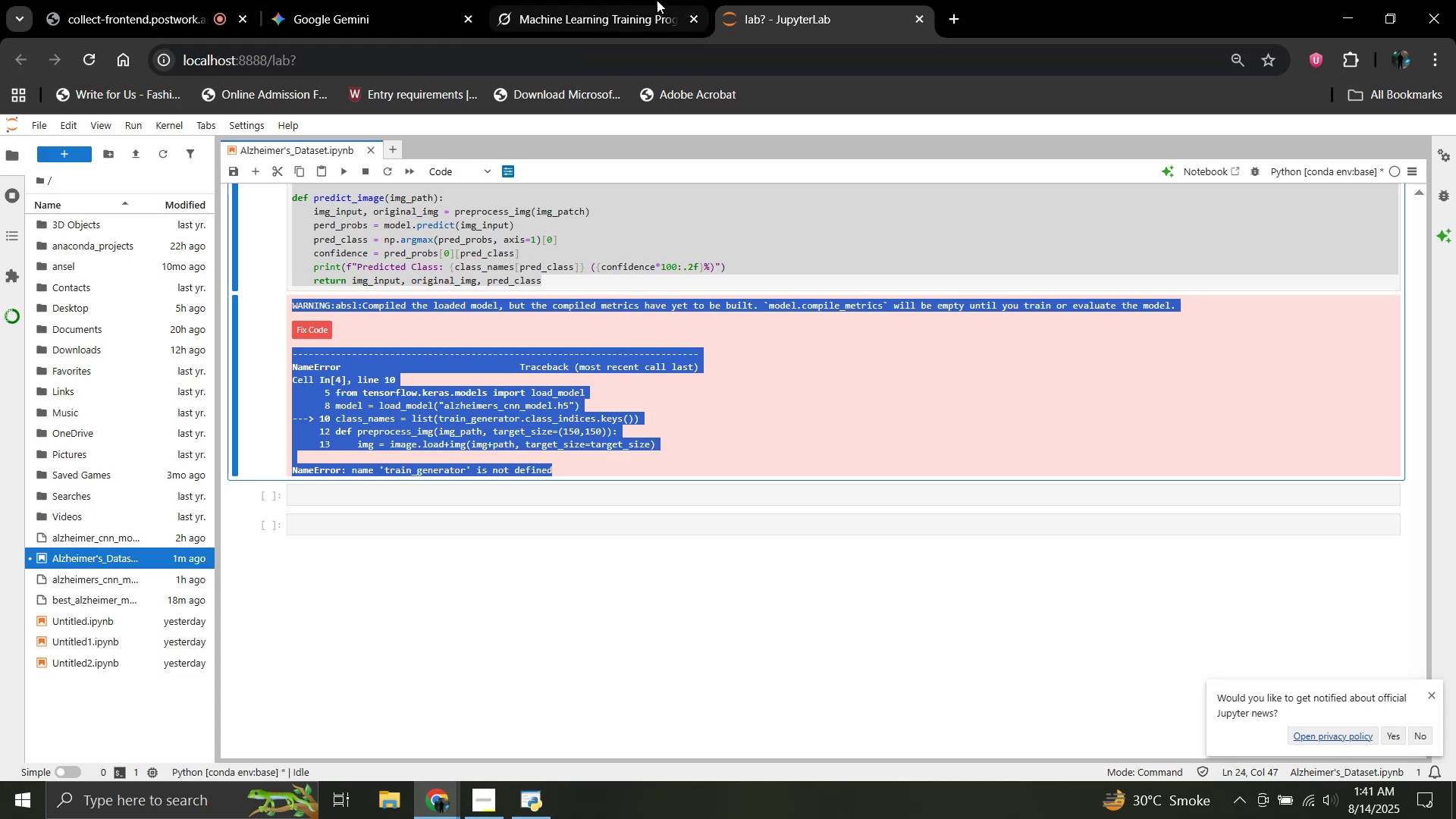 
left_click([657, 0])
 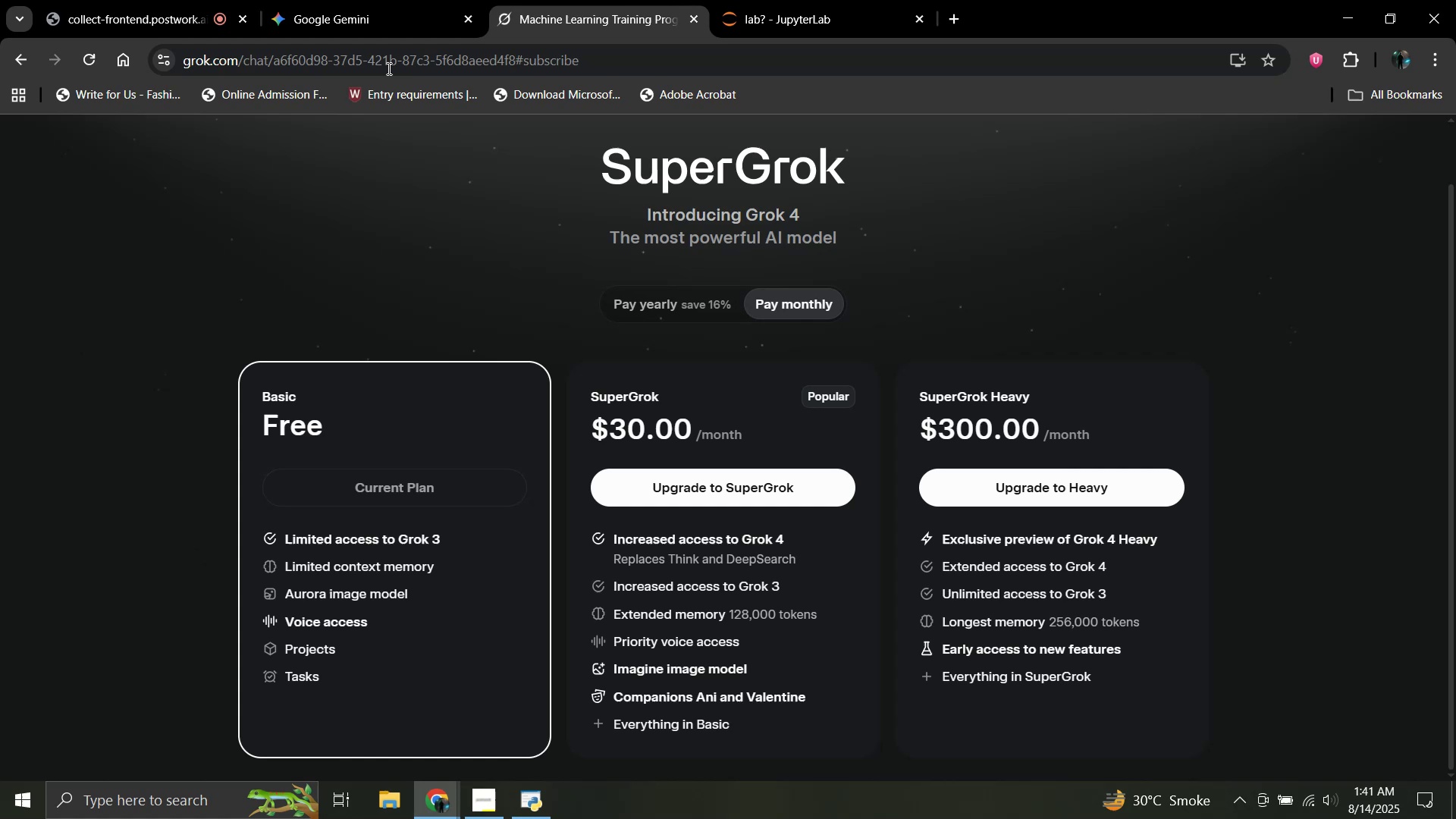 
left_click_drag(start_coordinate=[351, 14], to_coordinate=[507, 9])
 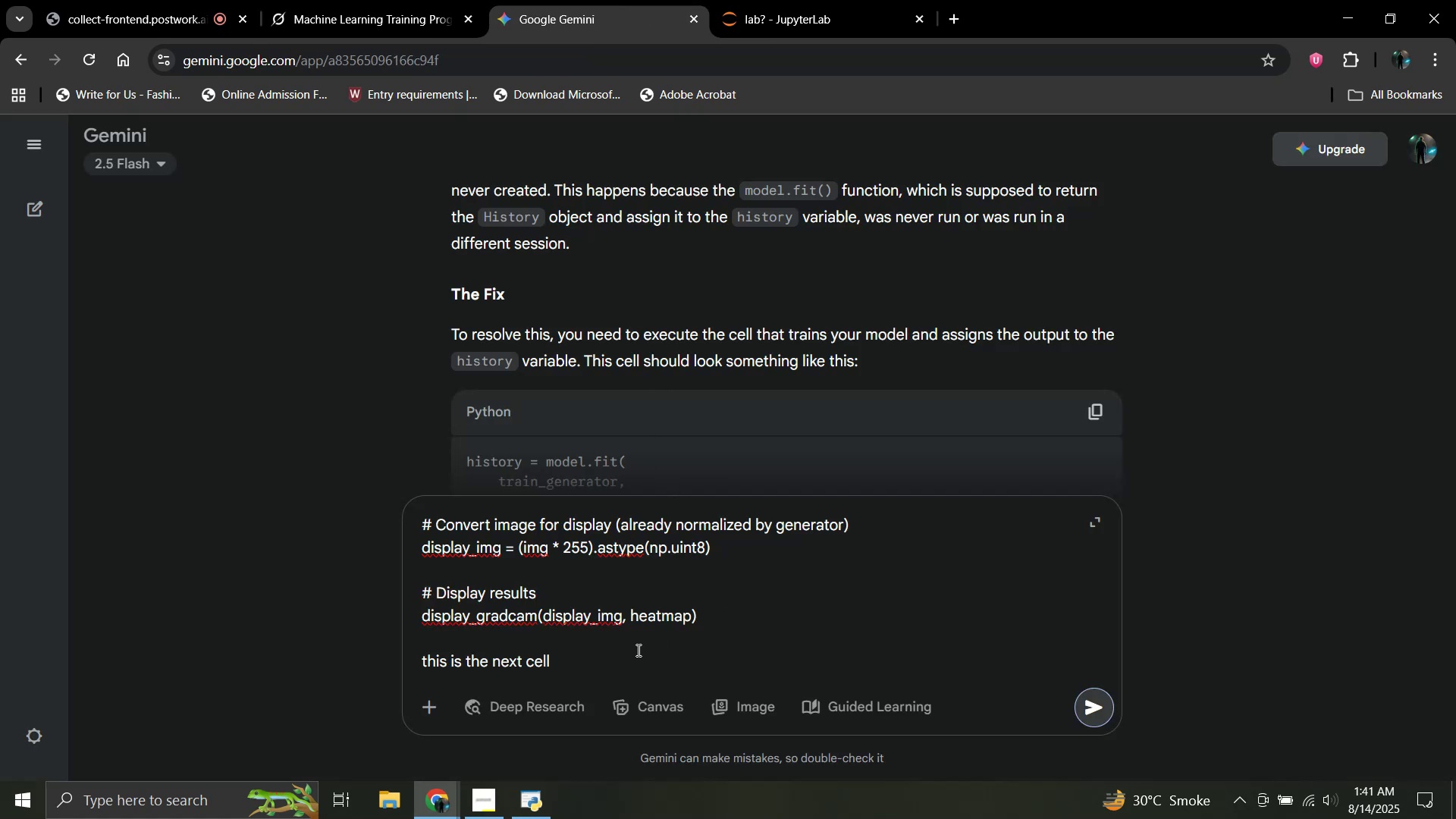 
key(Control+A)
 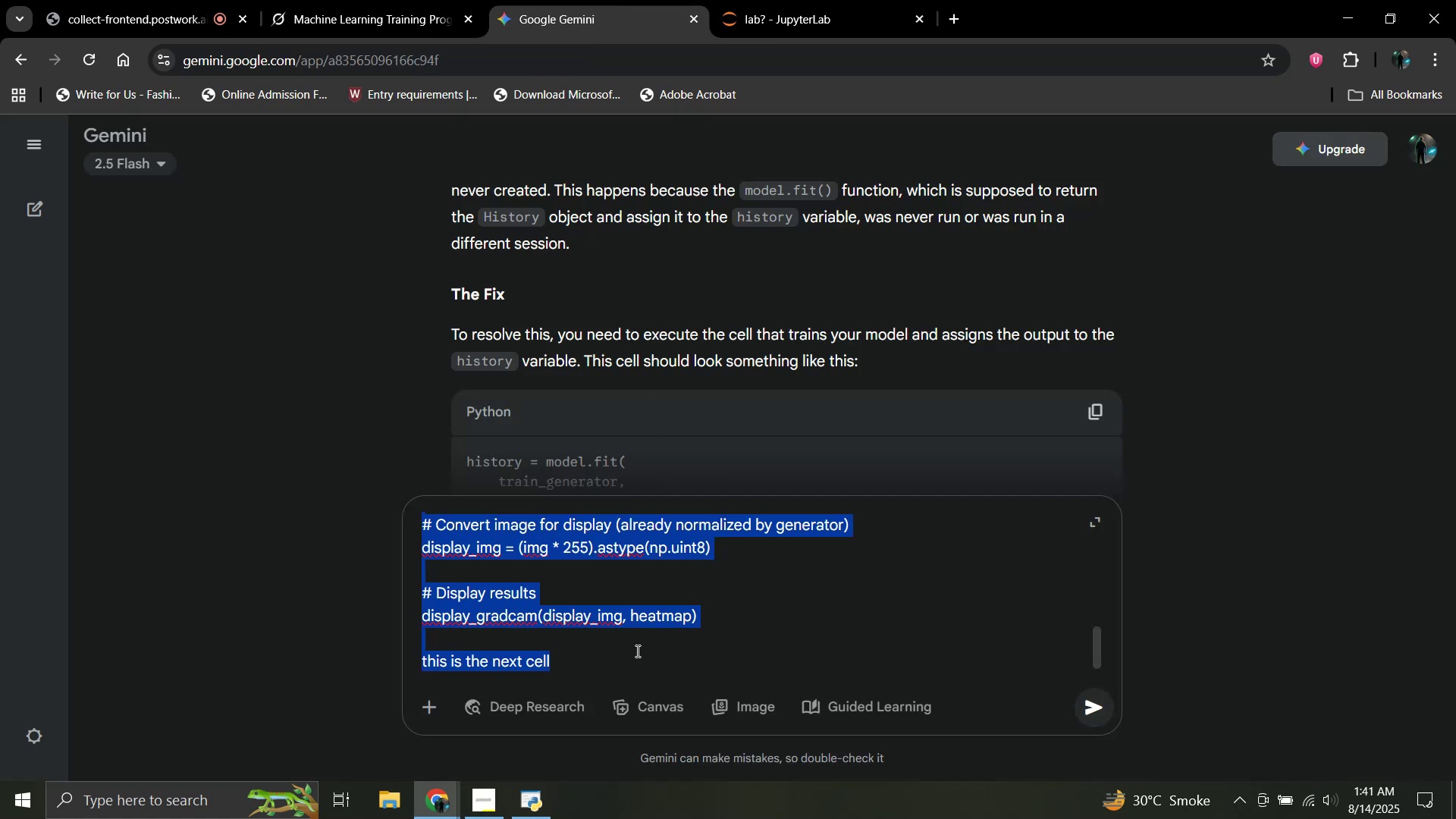 
key(Control+V)
 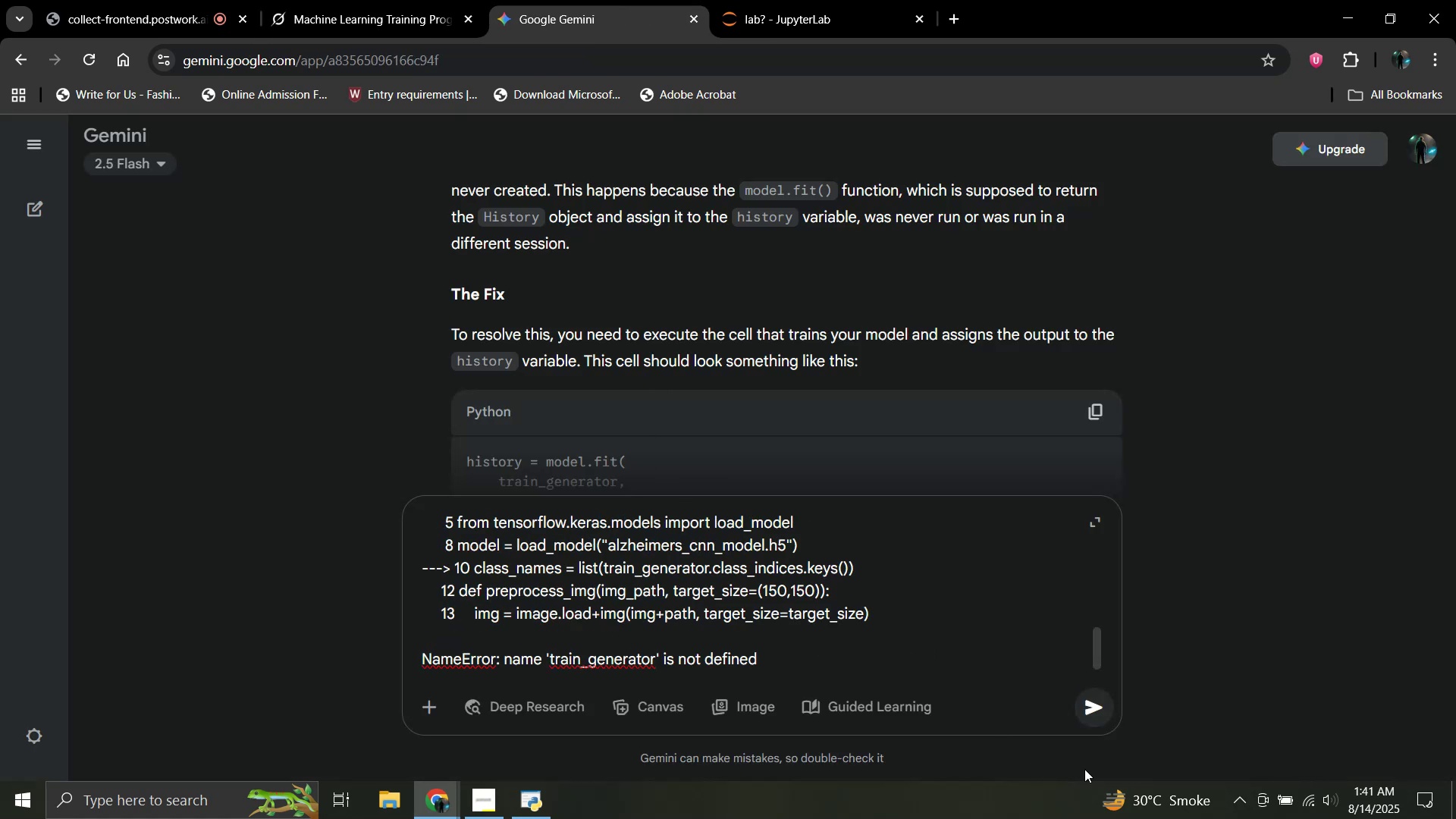 
left_click([1097, 698])
 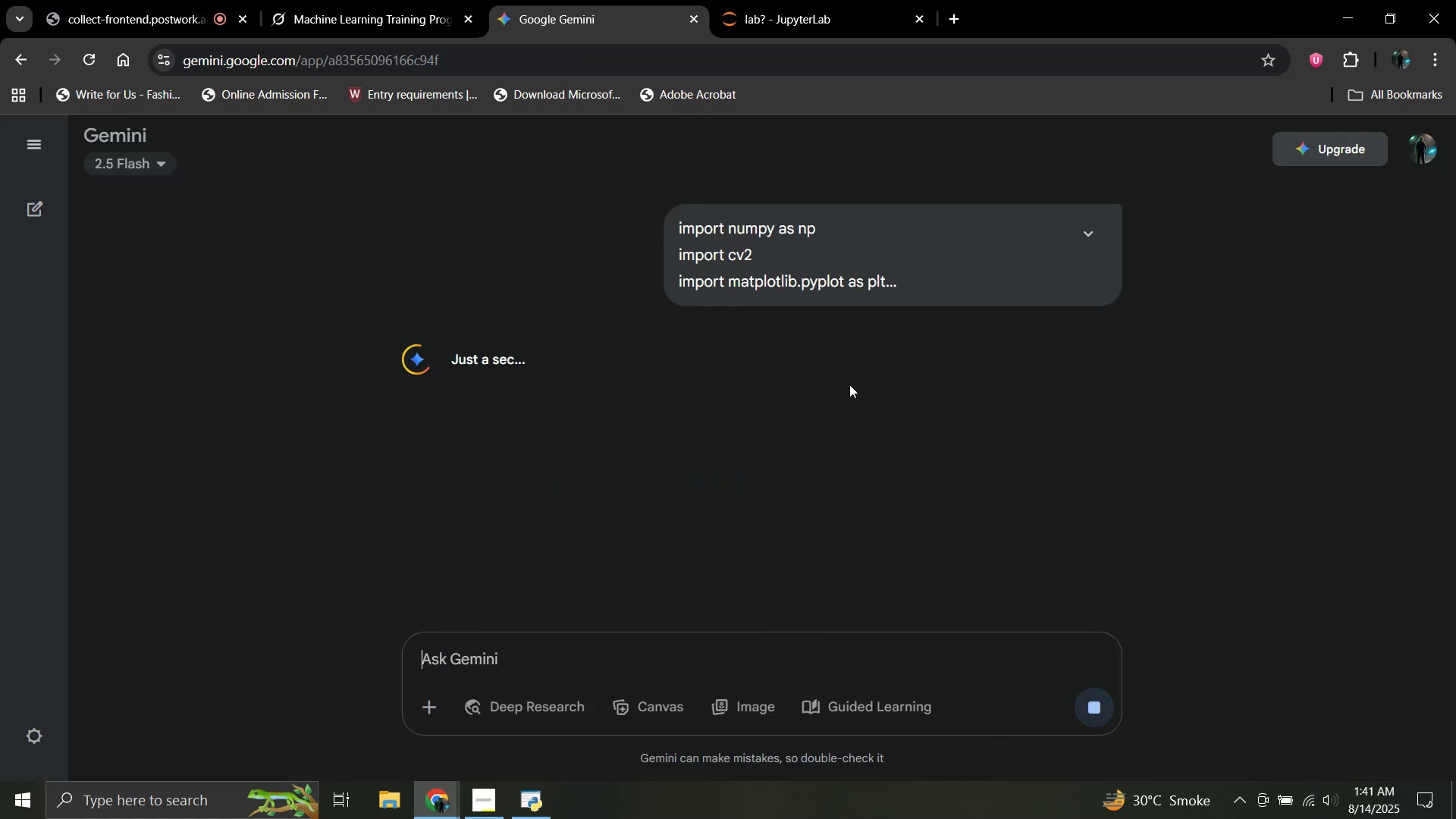 
scroll: coordinate [849, 384], scroll_direction: up, amount: 2.0
 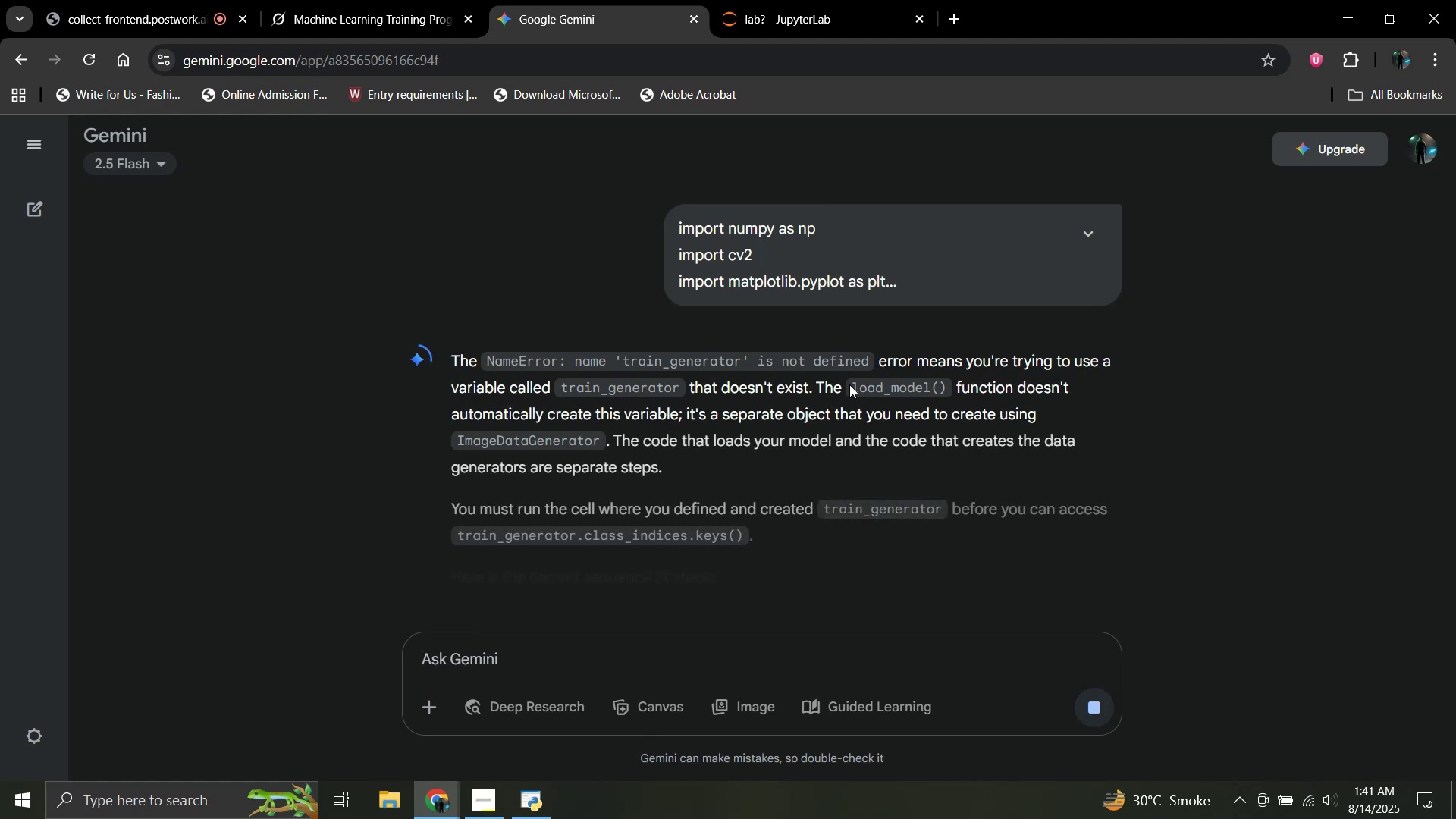 
scroll: coordinate [849, 384], scroll_direction: down, amount: 3.0
 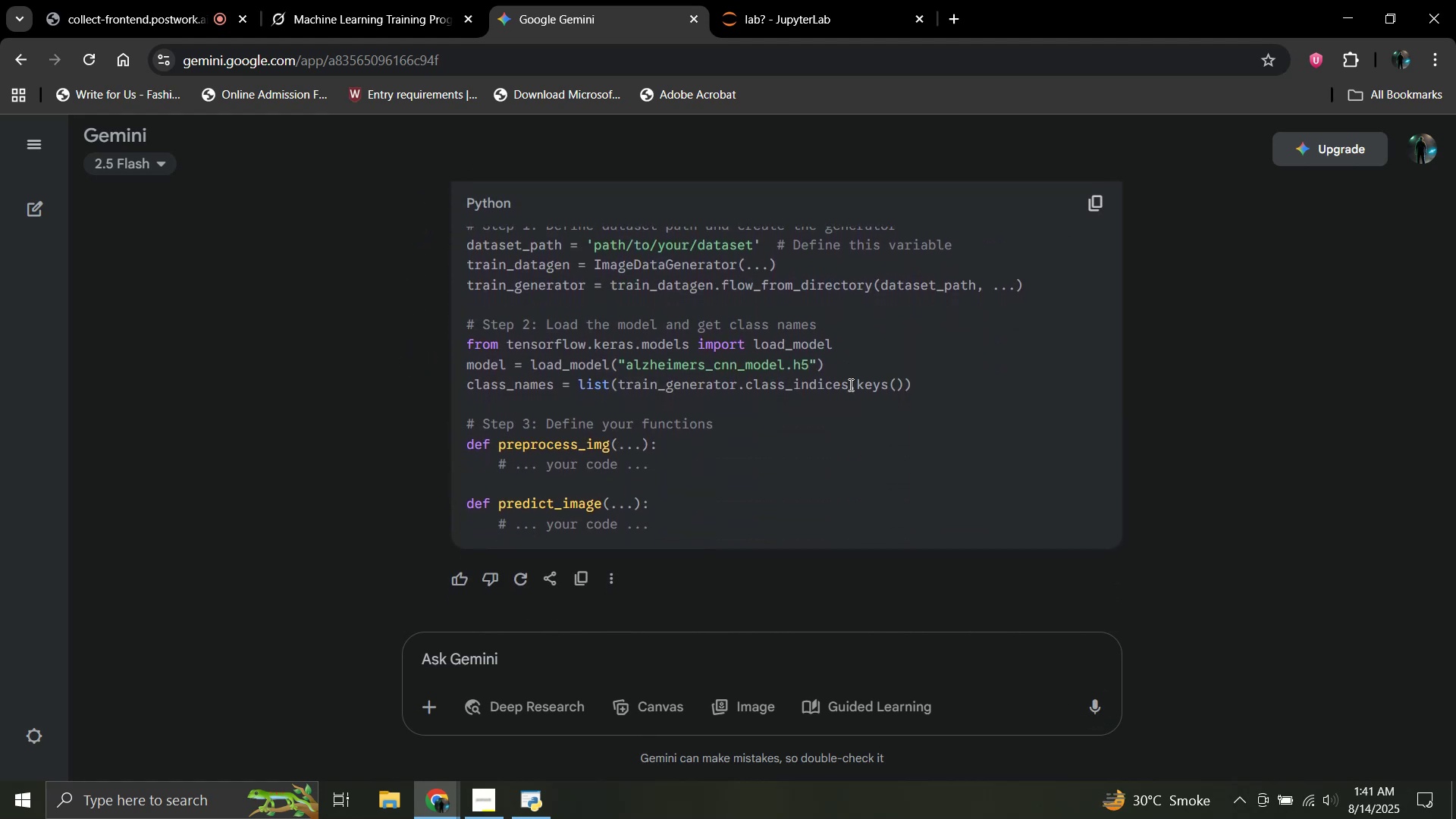 
scroll: coordinate [849, 384], scroll_direction: up, amount: 6.0
 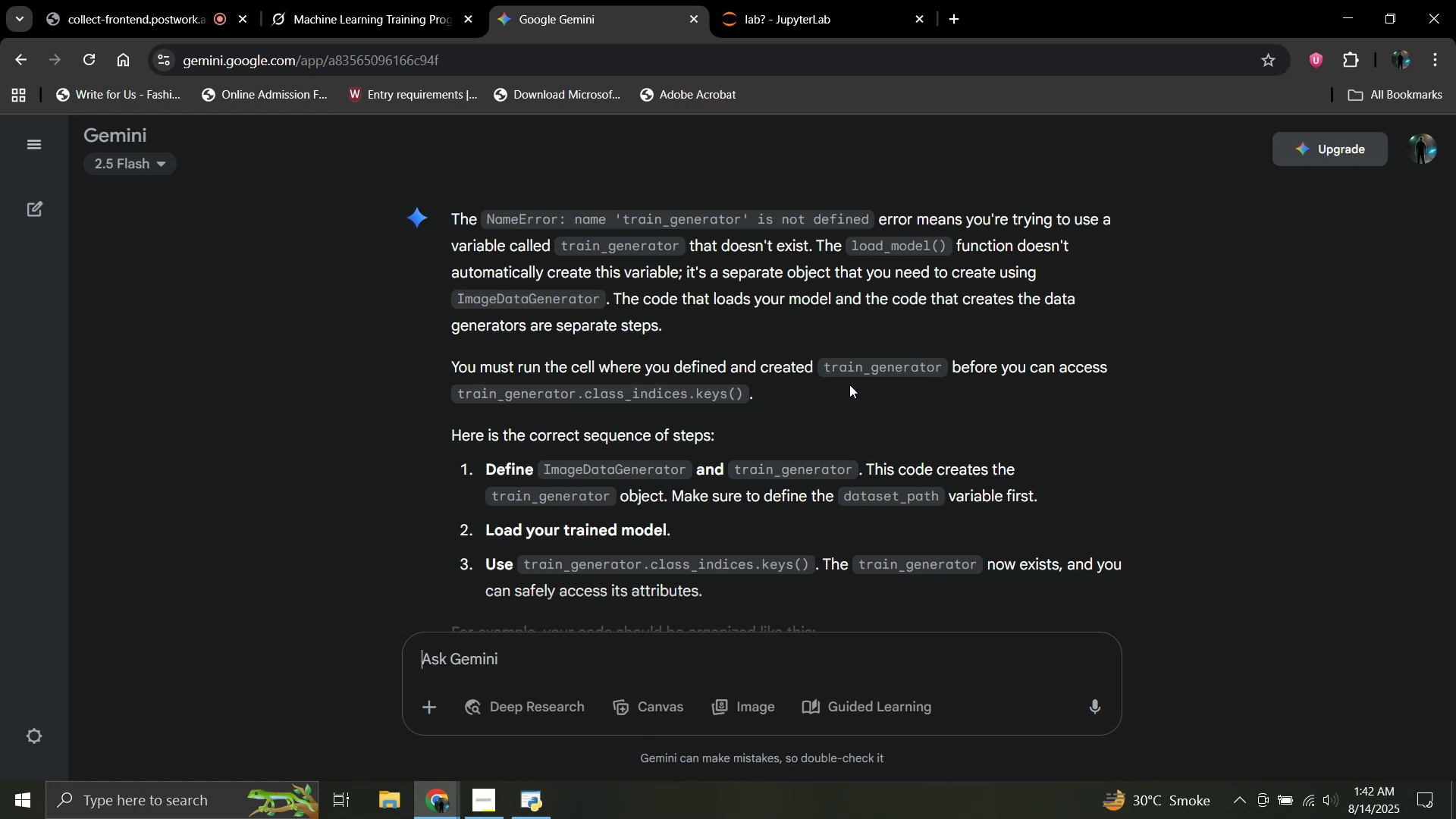 
wait(37.06)
 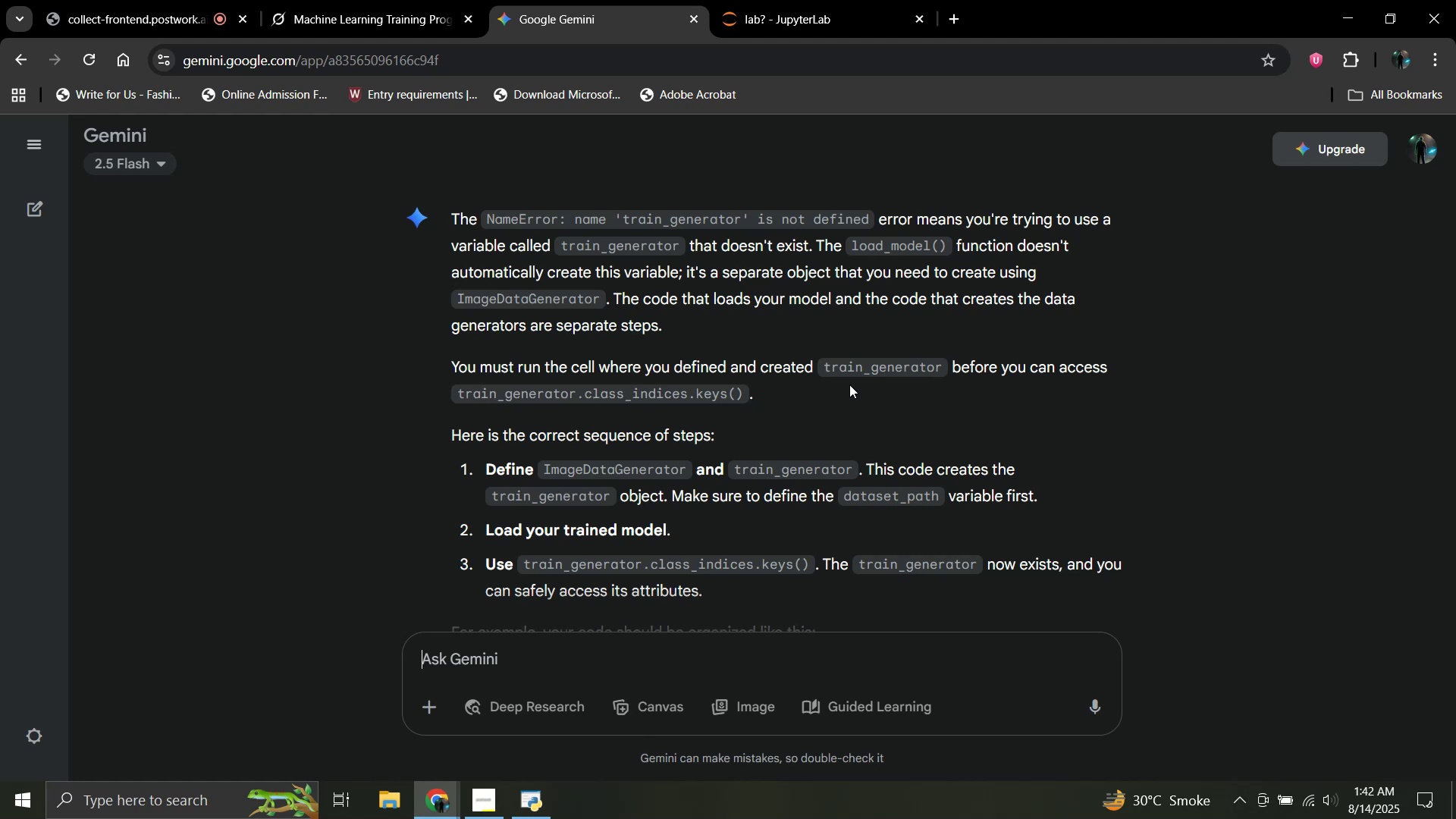 
scroll: coordinate [723, 469], scroll_direction: down, amount: 2.0
 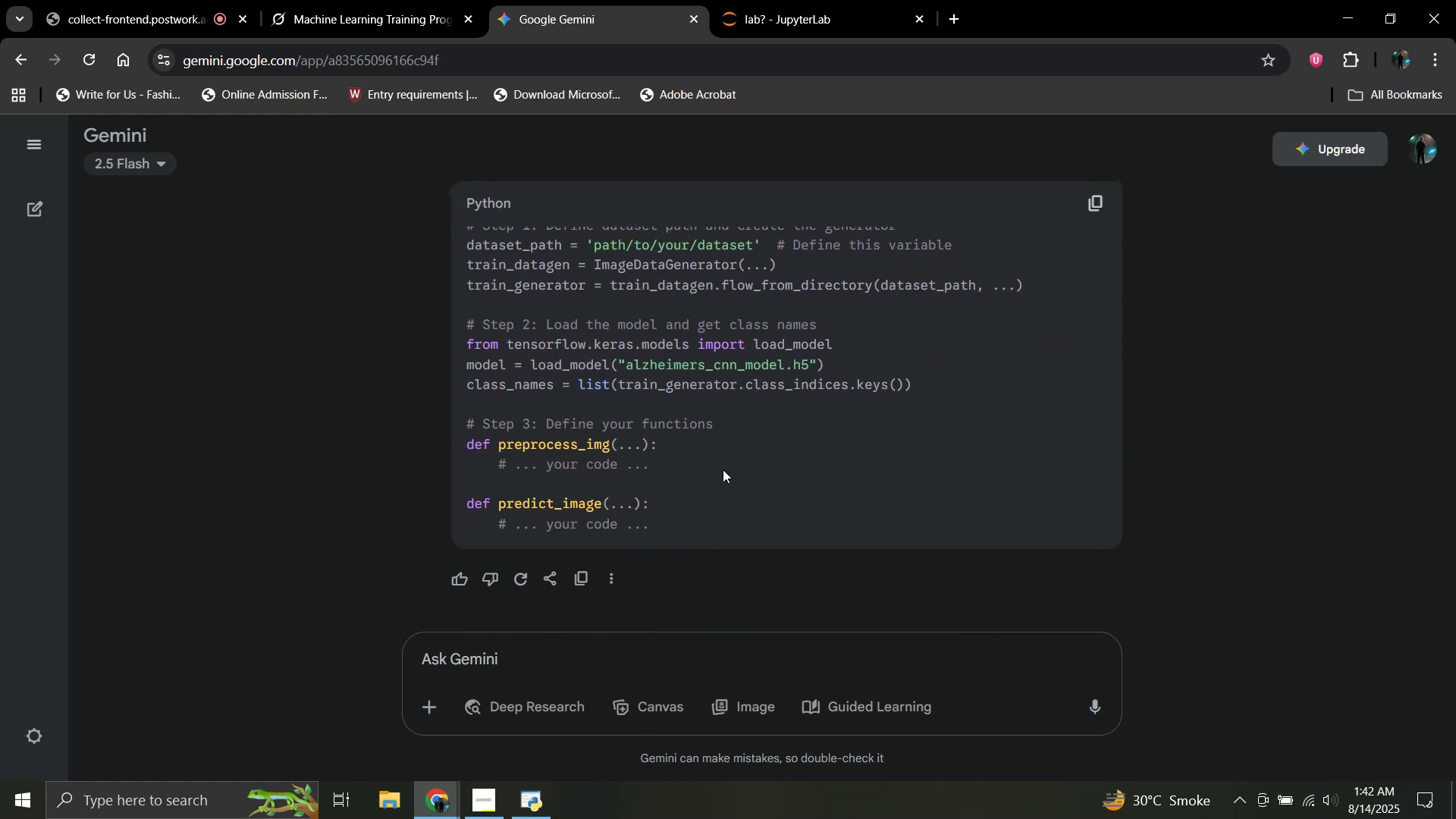 
scroll: coordinate [723, 469], scroll_direction: up, amount: 1.0
 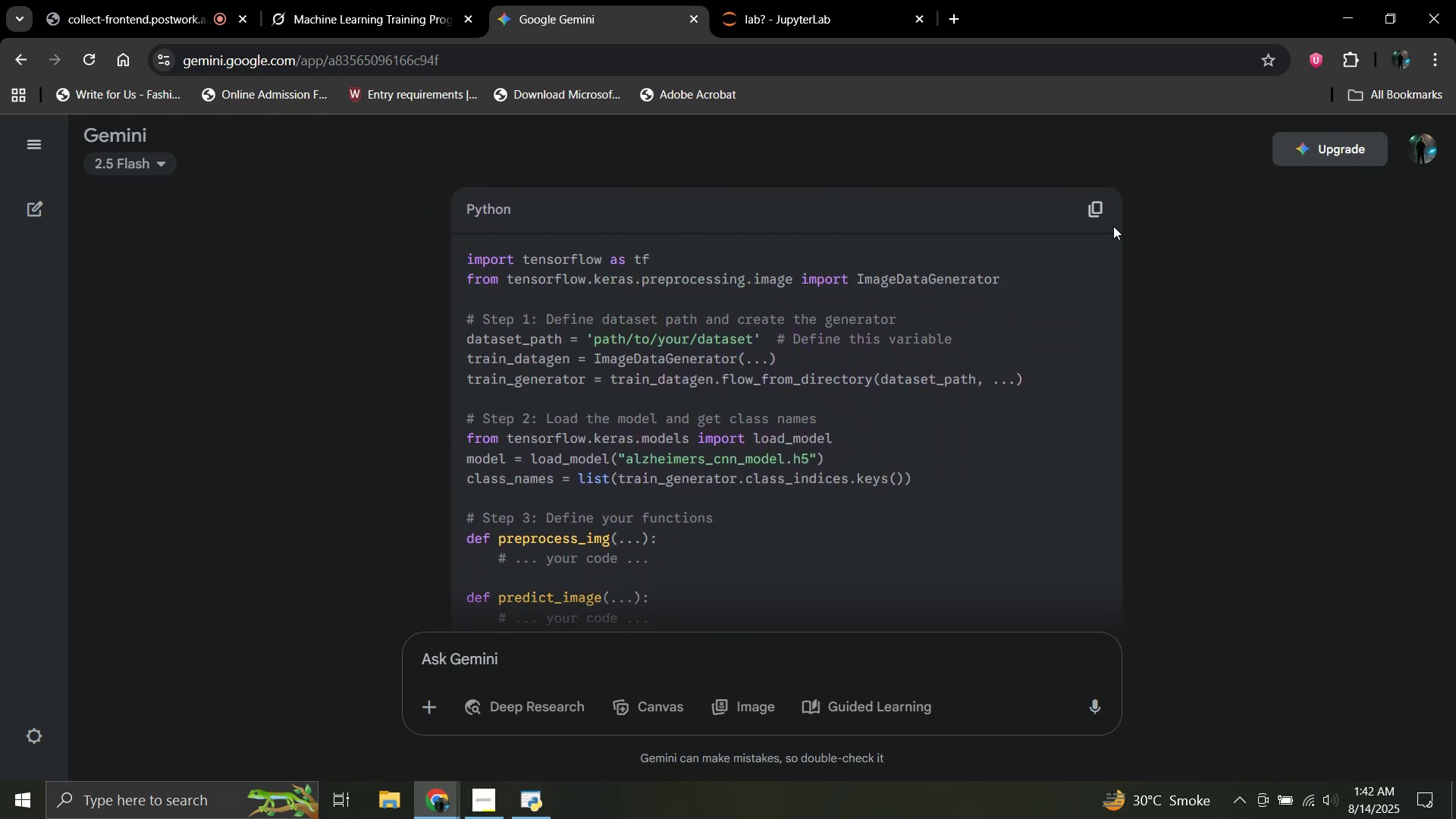 
left_click([1098, 212])
 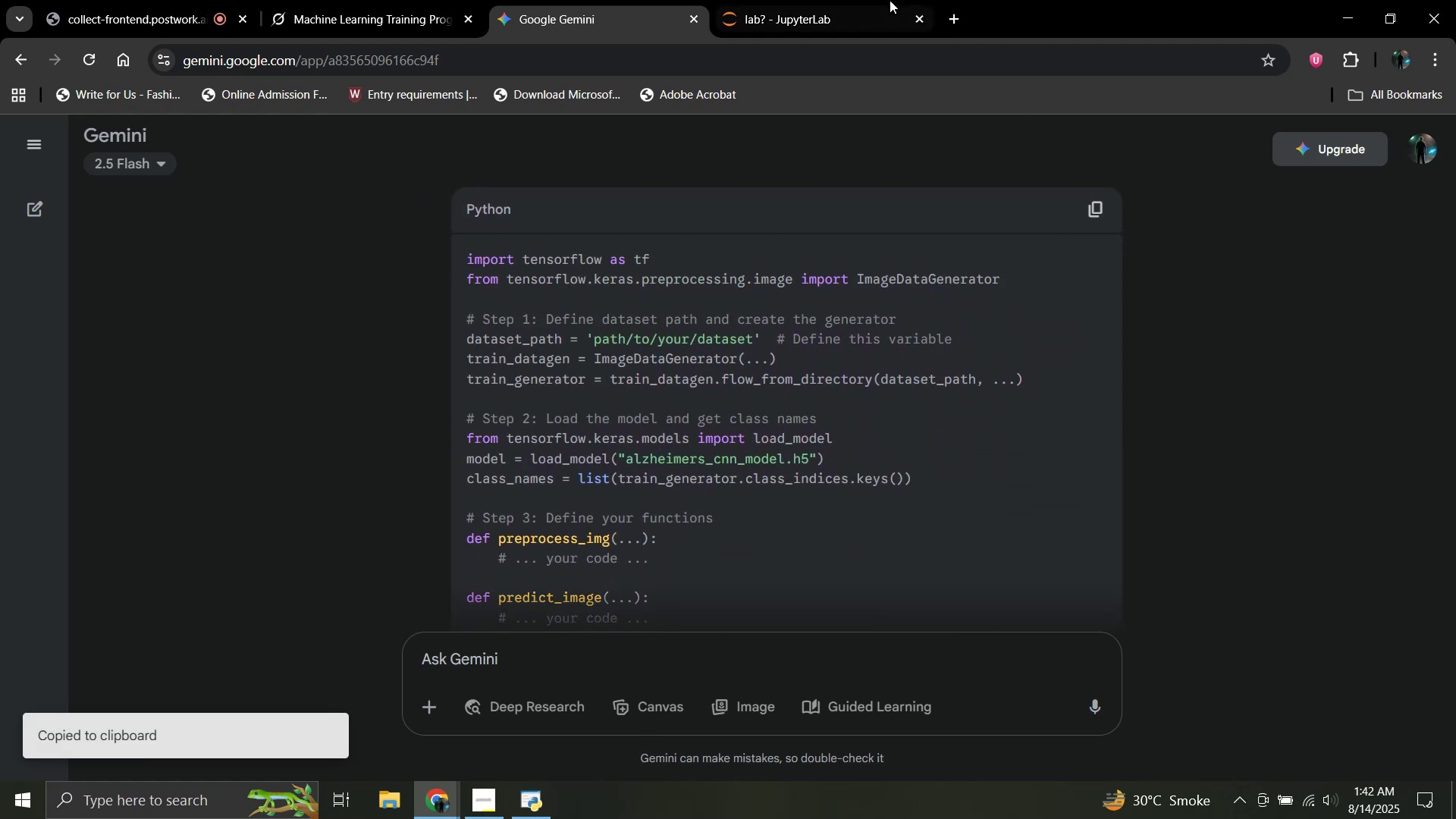 
left_click([813, 5])
 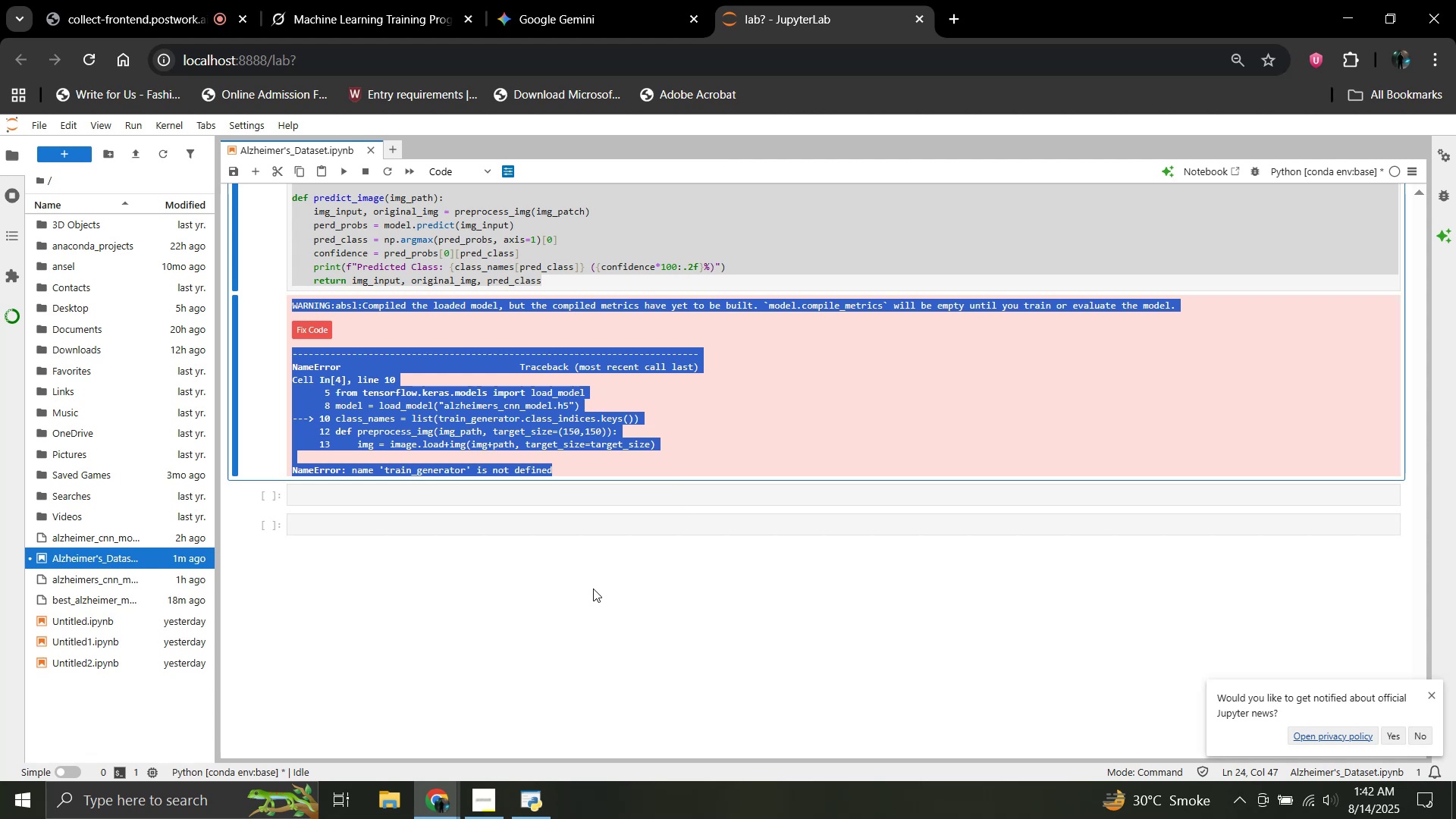 
scroll: coordinate [562, 503], scroll_direction: up, amount: 3.0
 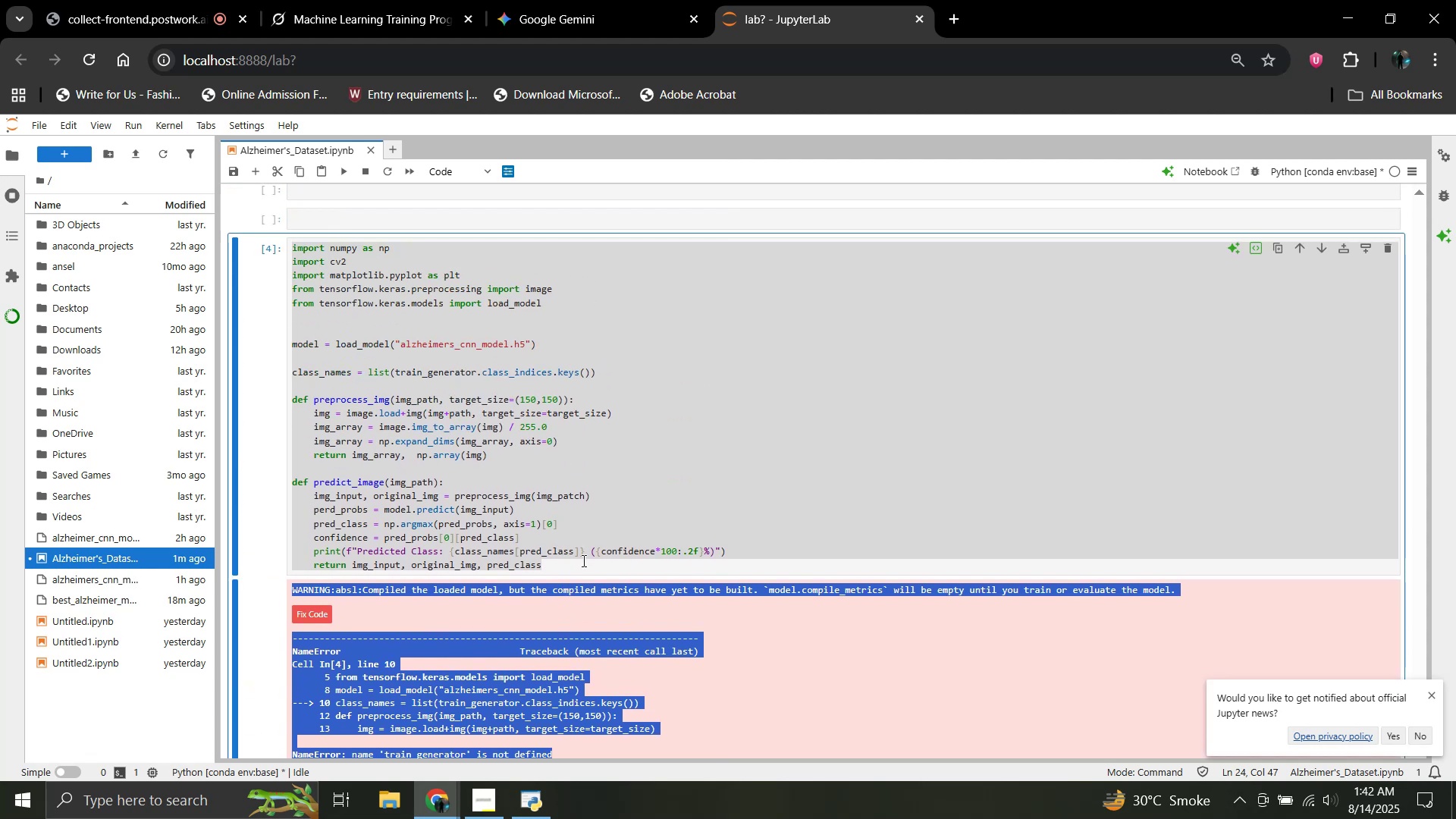 
left_click_drag(start_coordinate=[563, 570], to_coordinate=[293, 248])
 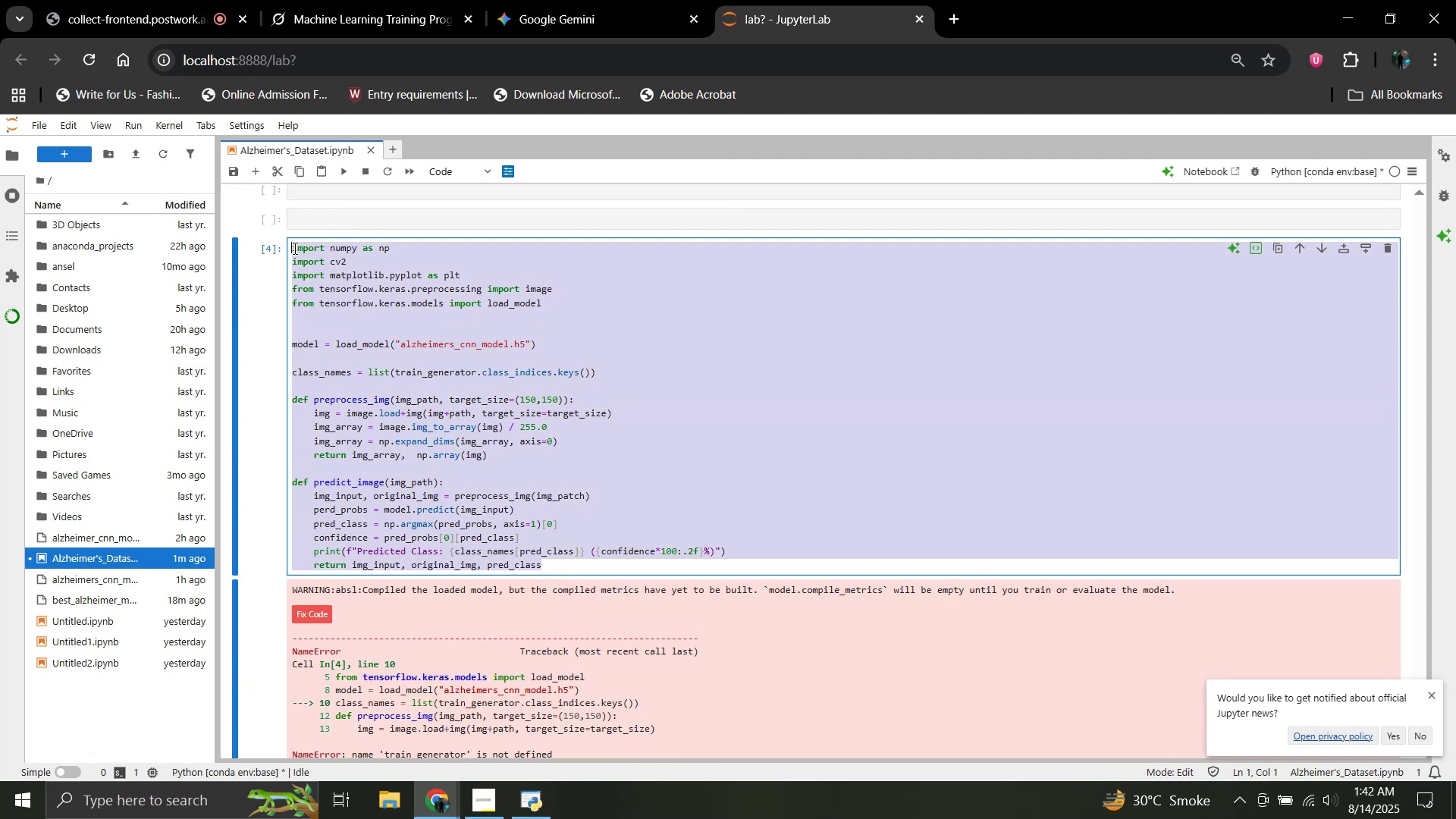 
key(Control+V)
 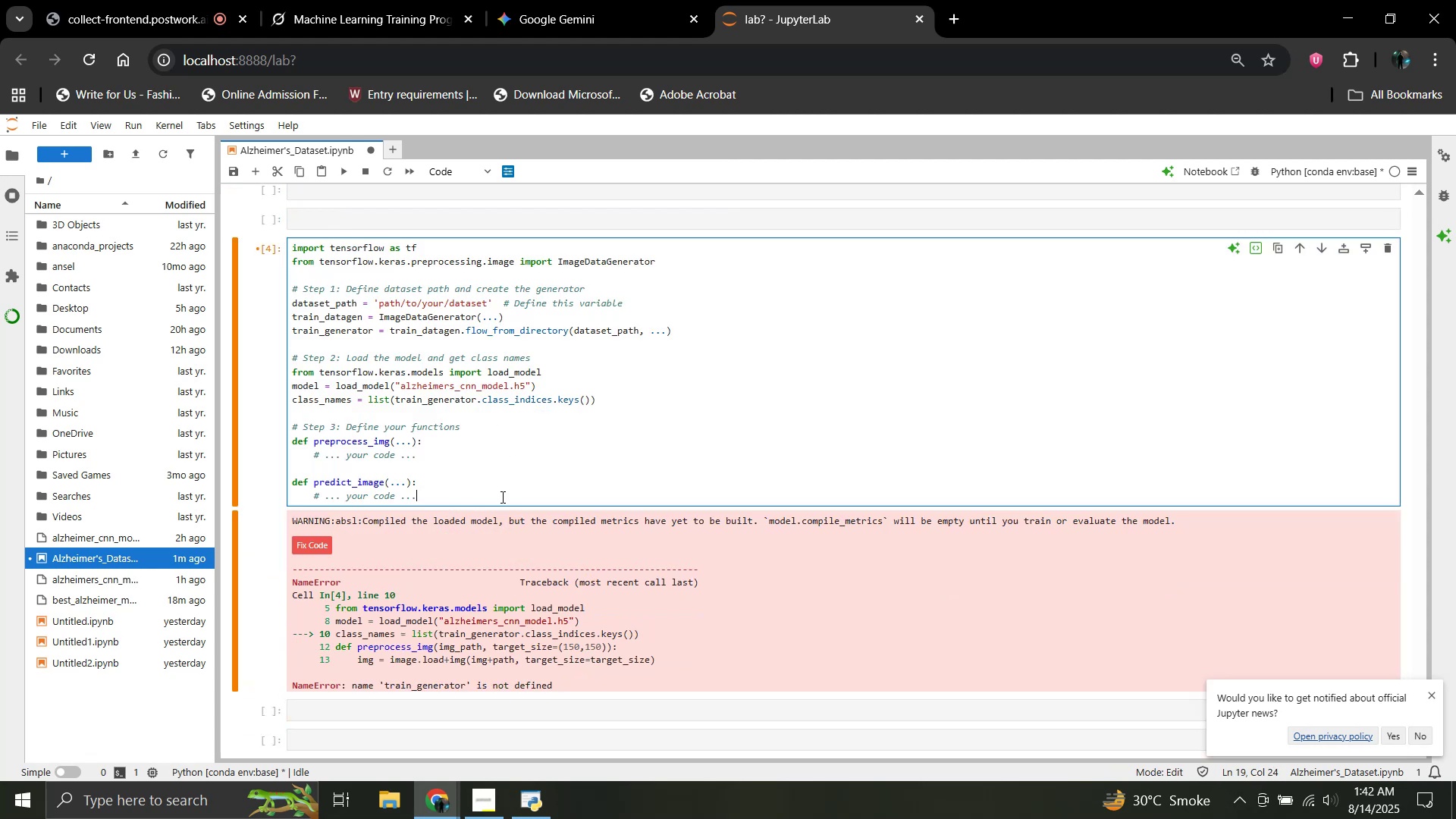 
key(Shift+Enter)
 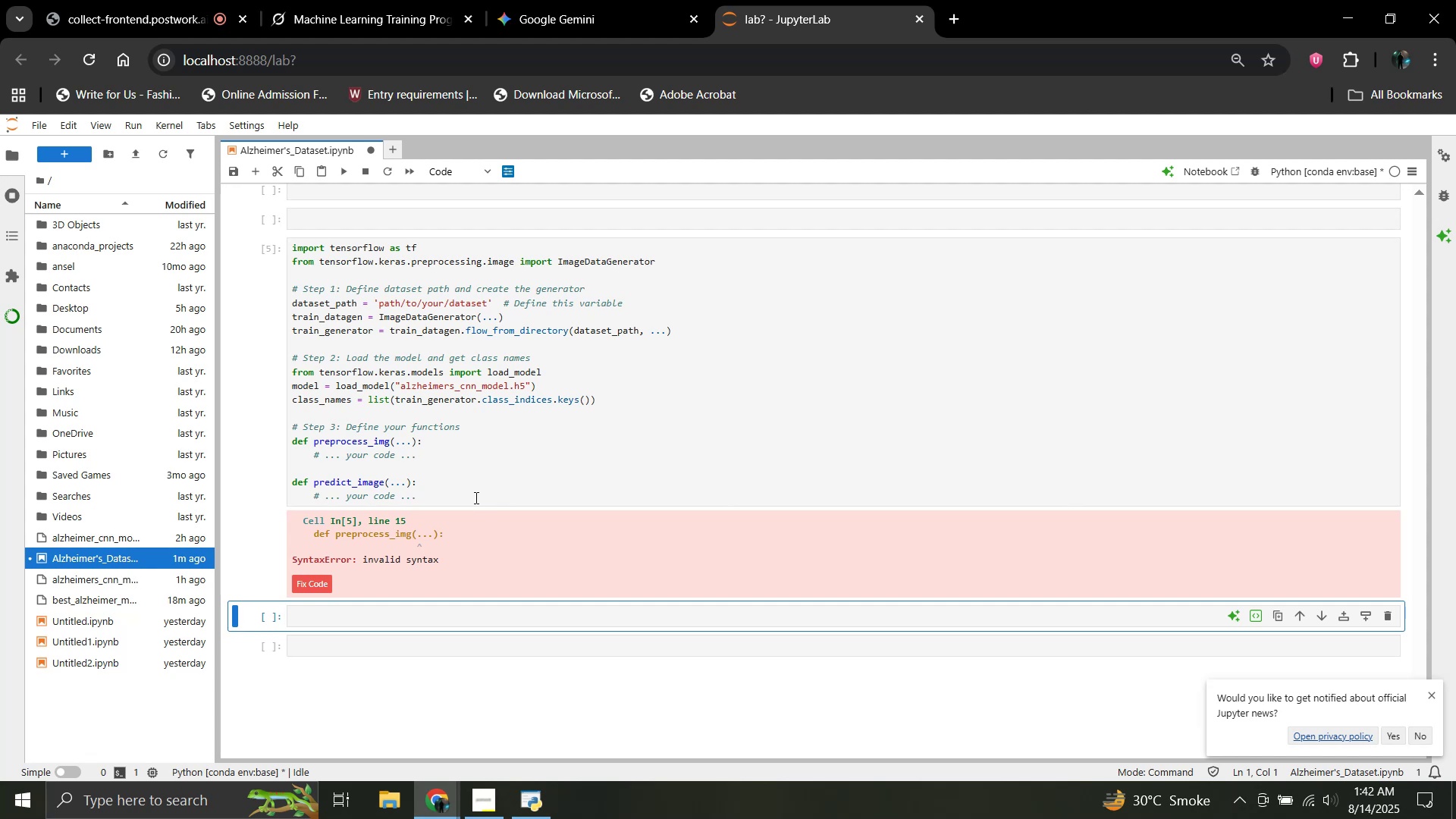 
wait(5.59)
 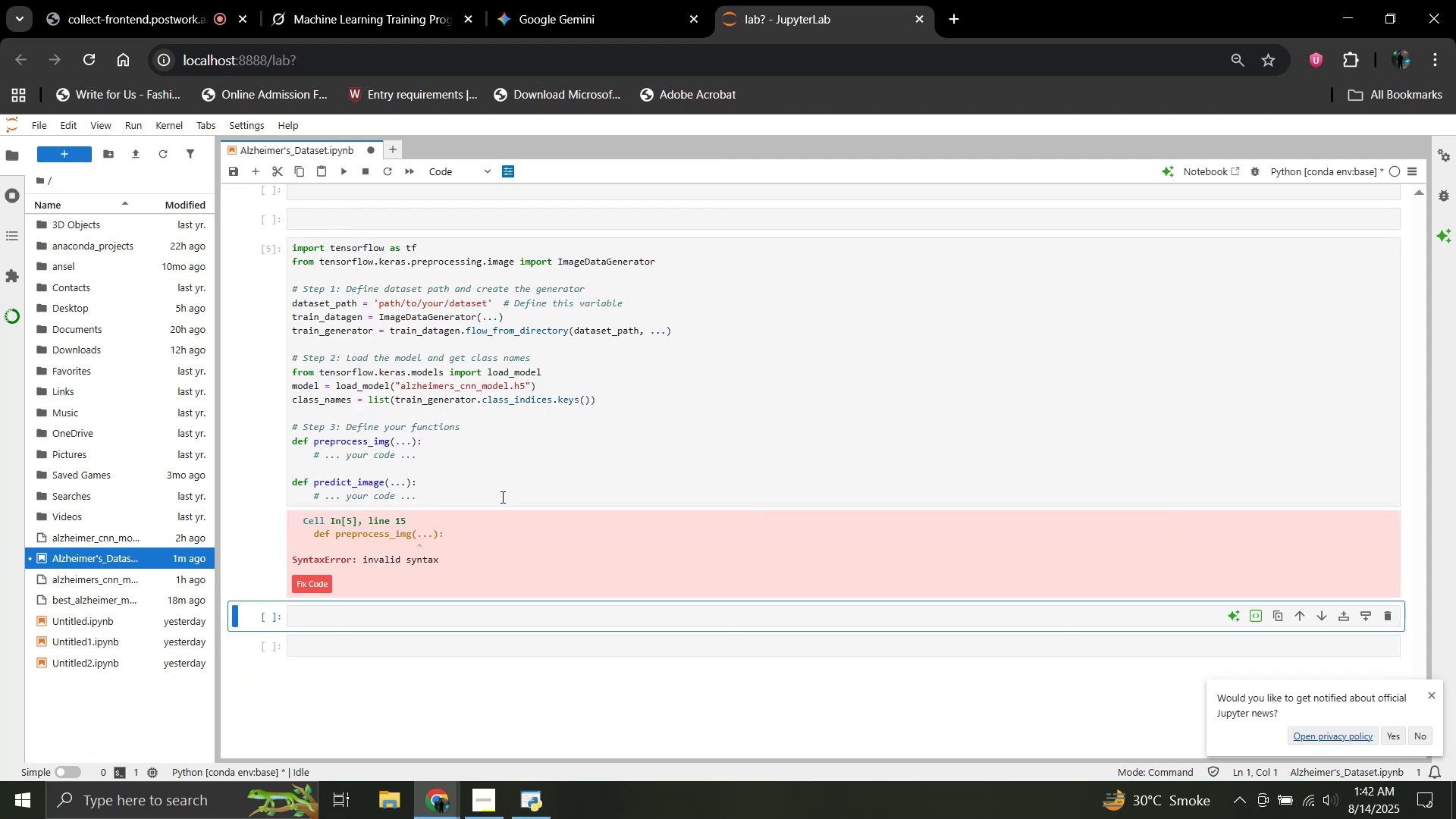 
left_click([618, 0])
 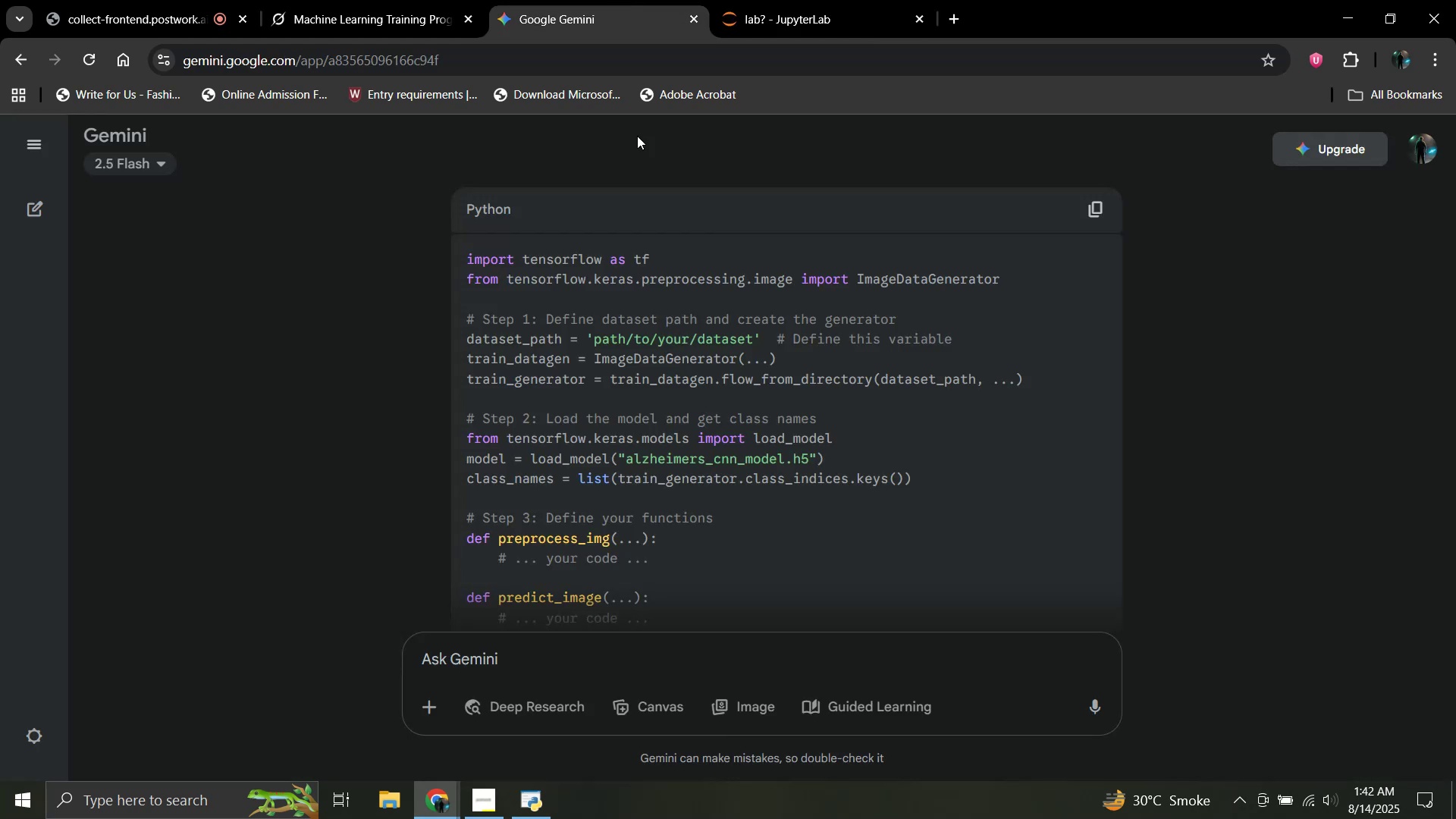 
scroll: coordinate [698, 308], scroll_direction: down, amount: 5.0
 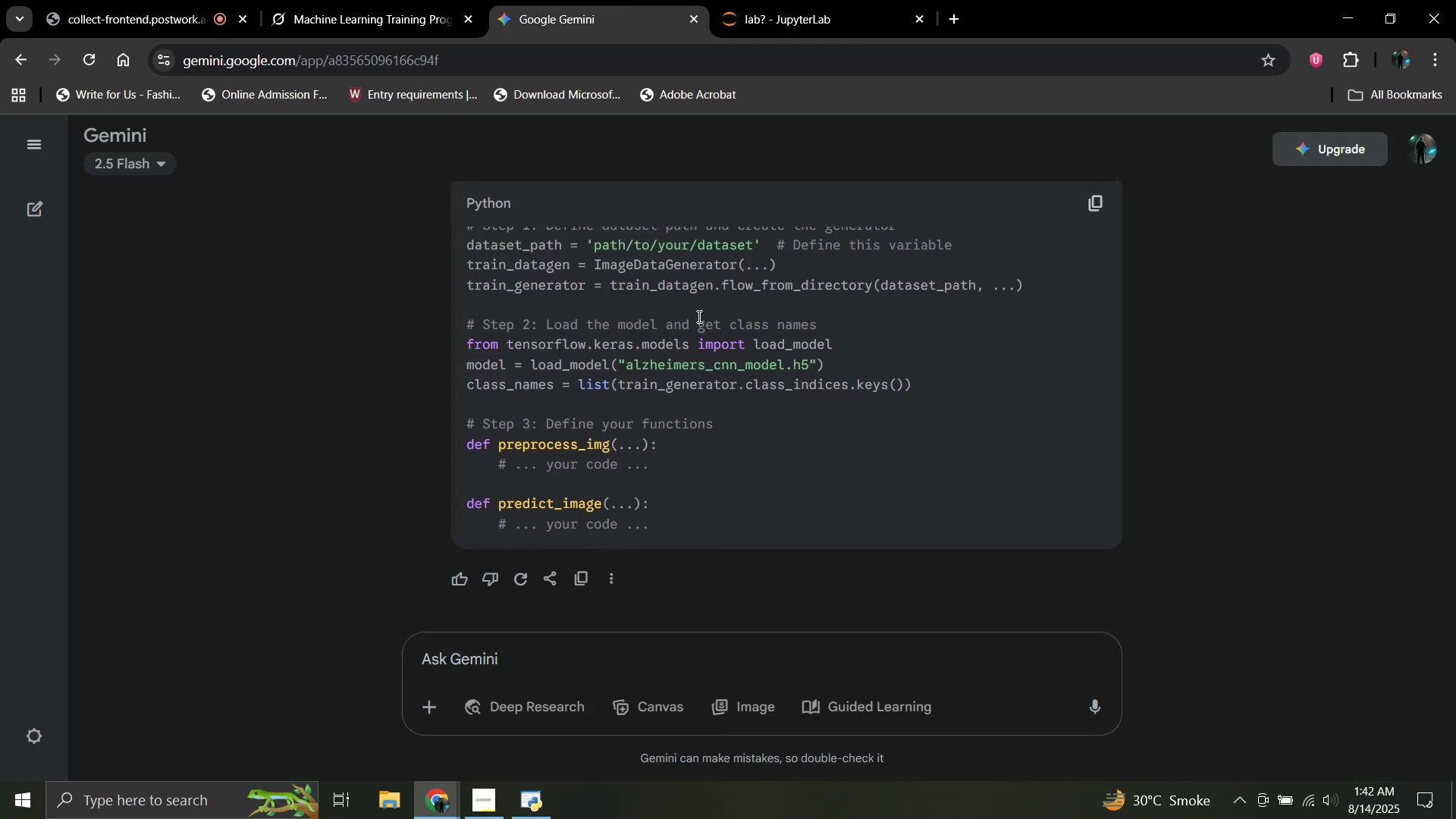 
scroll: coordinate [698, 316], scroll_direction: up, amount: 1.0
 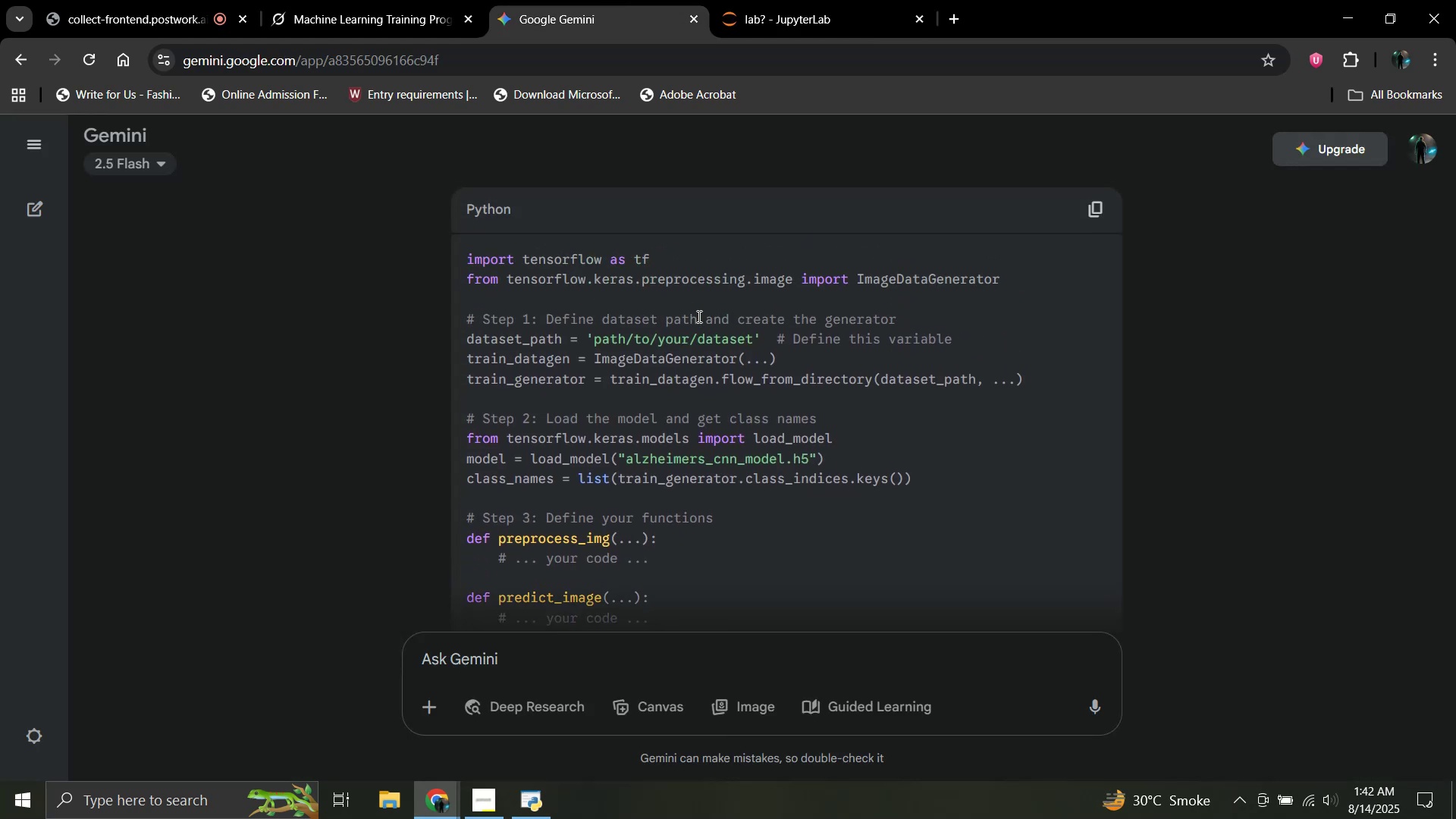 
scroll: coordinate [698, 316], scroll_direction: down, amount: 2.0
 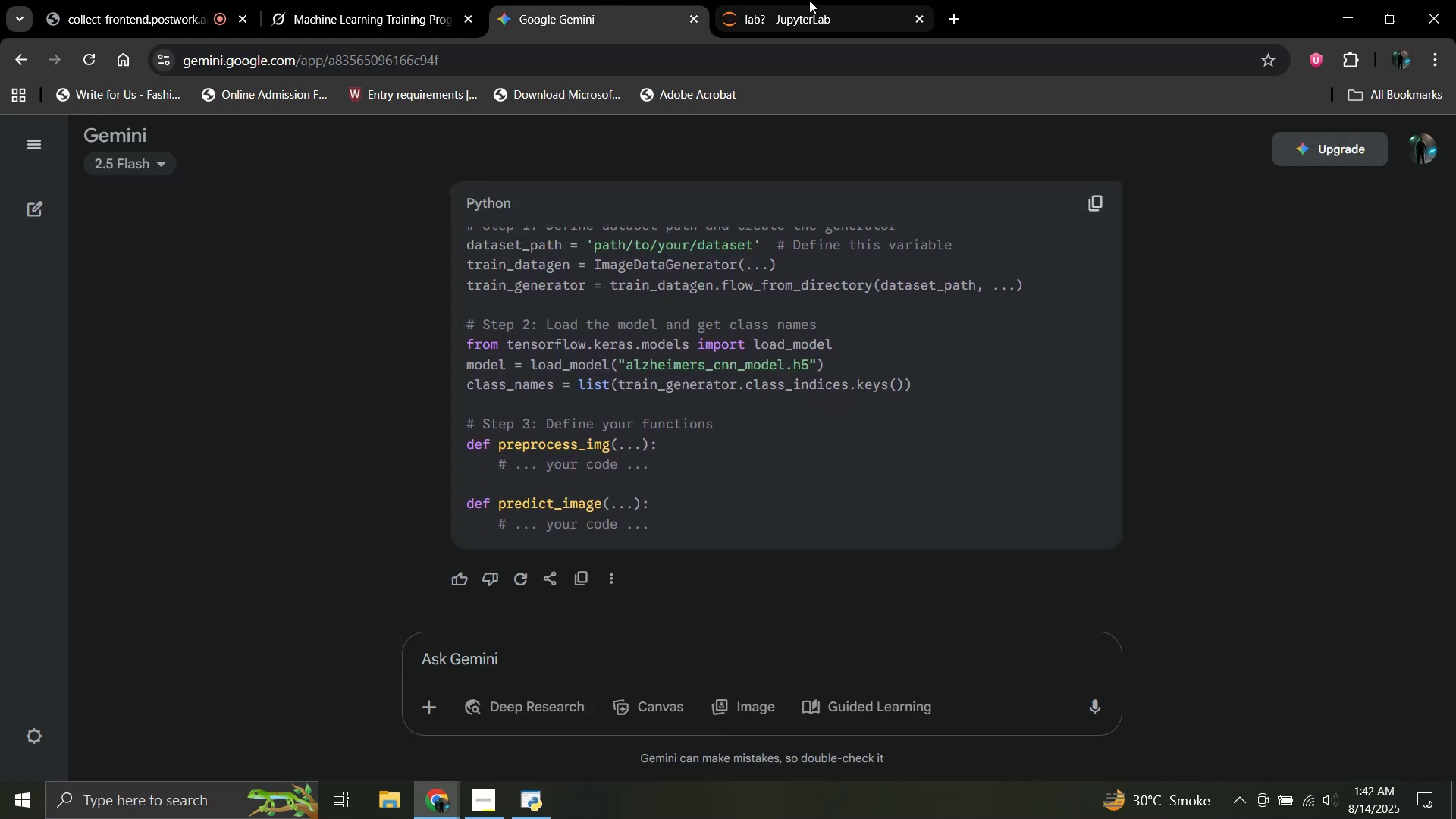 
left_click([809, 0])
 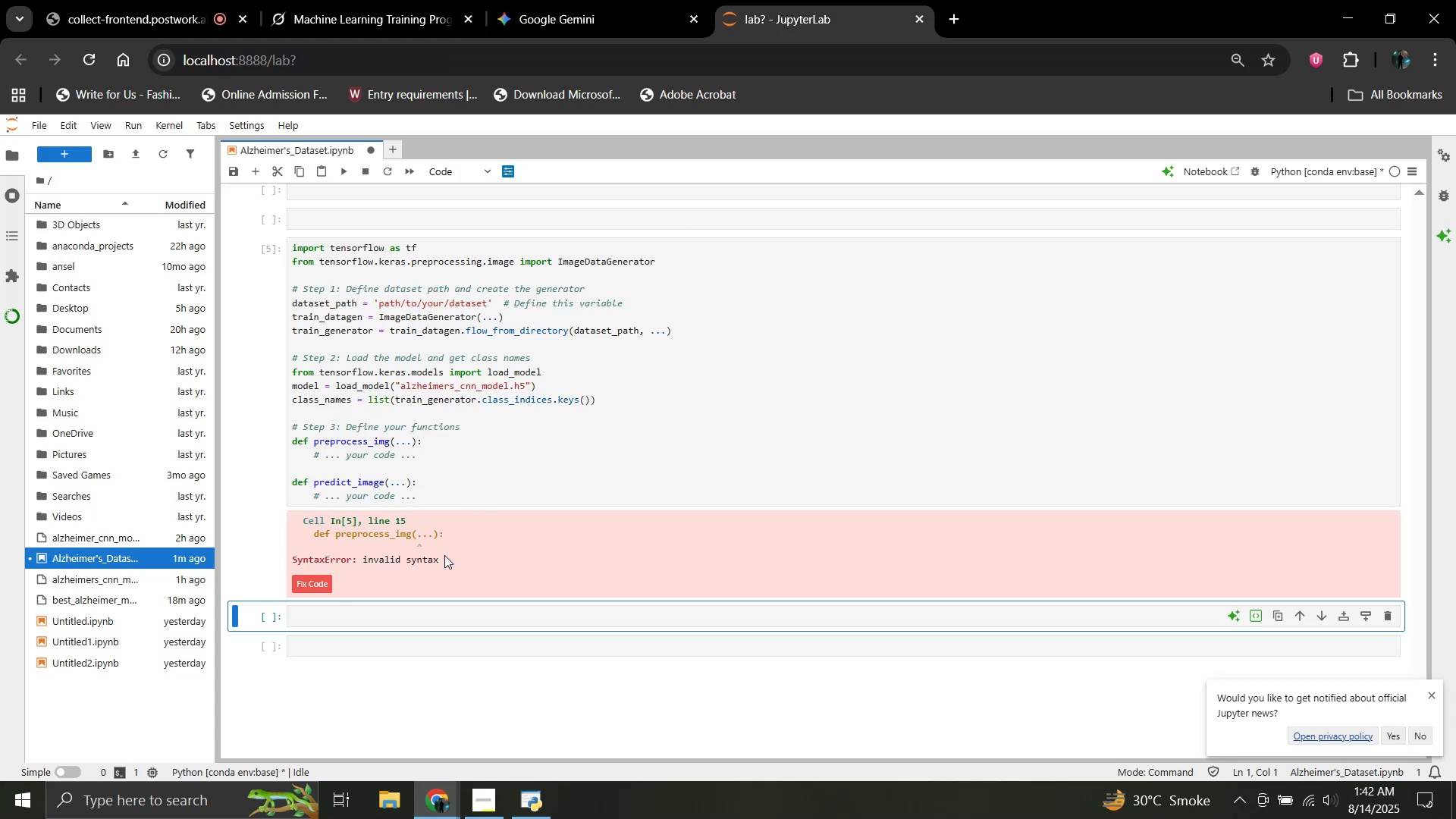 
key(Control+Z)
 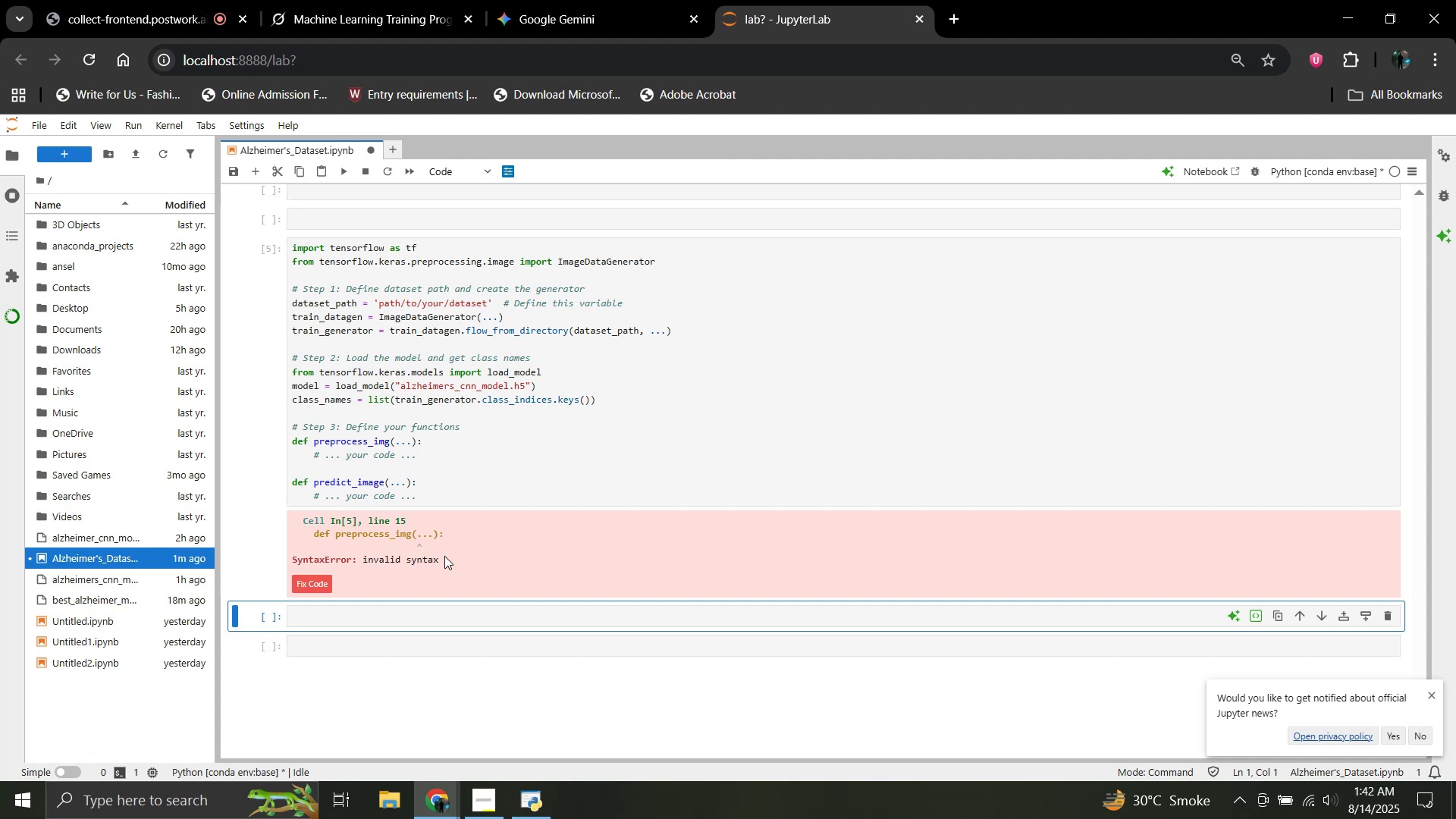 
key(Control+Z)
 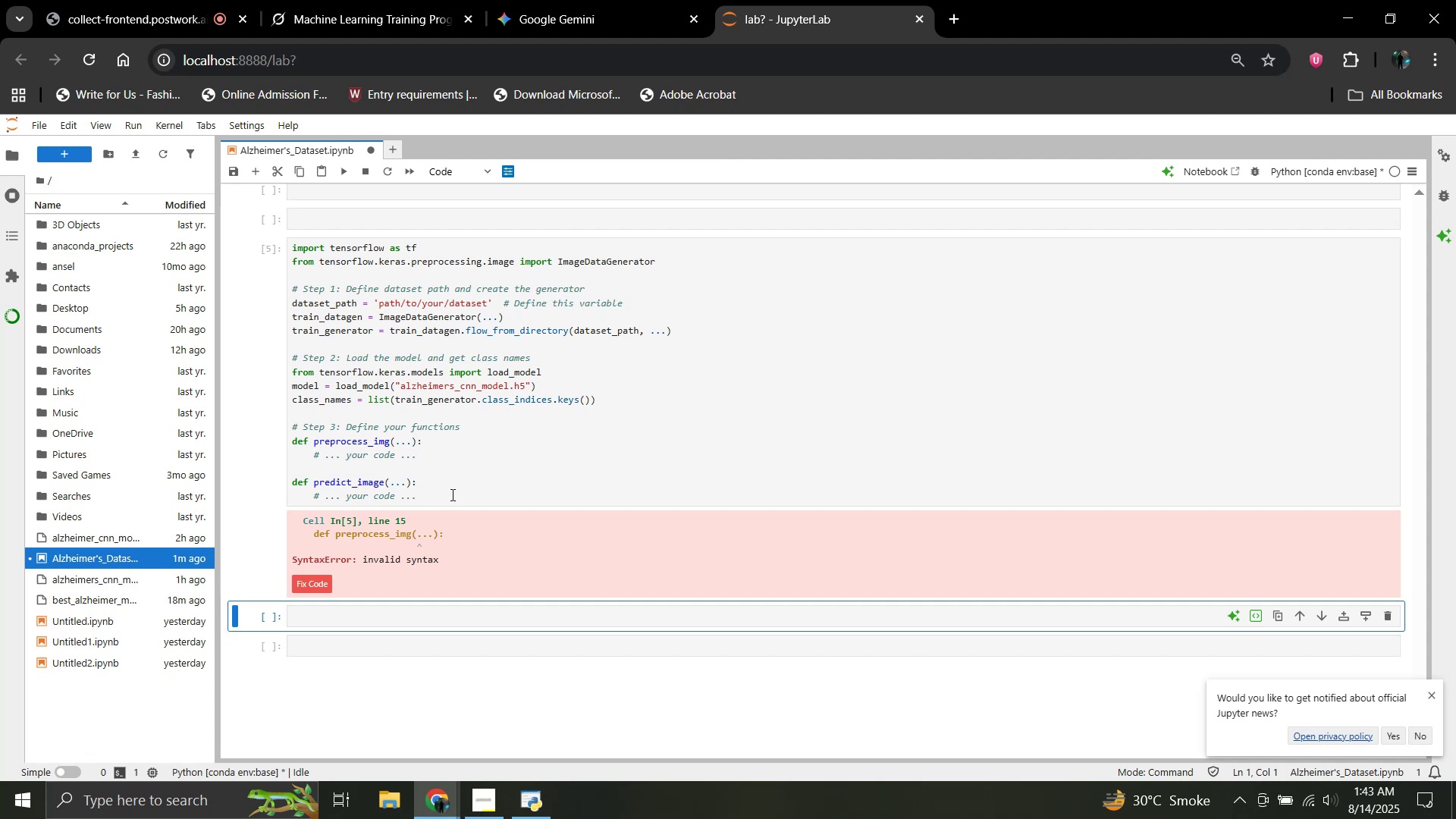 
key(Control+Z)
 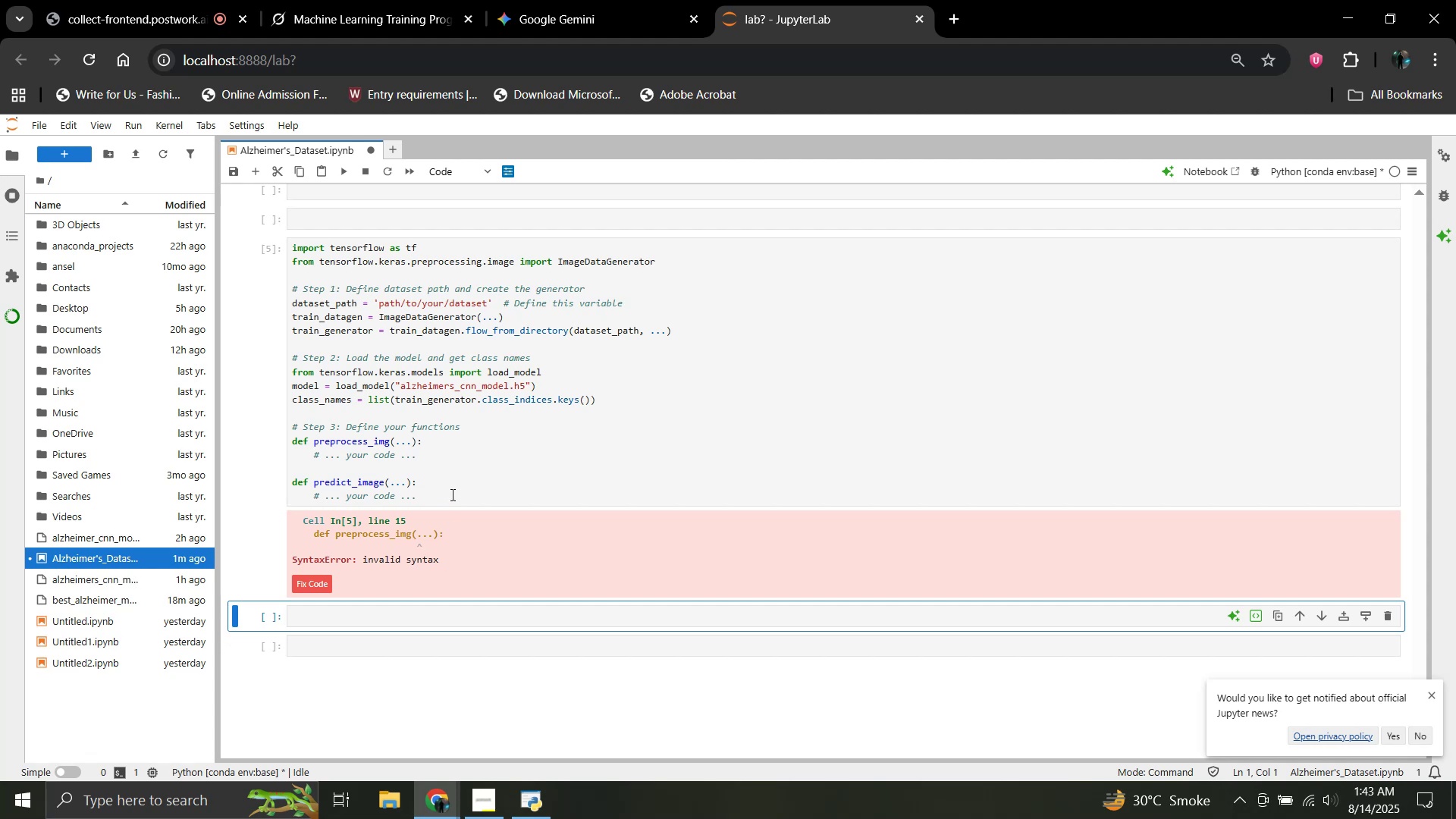 
left_click([451, 494])
 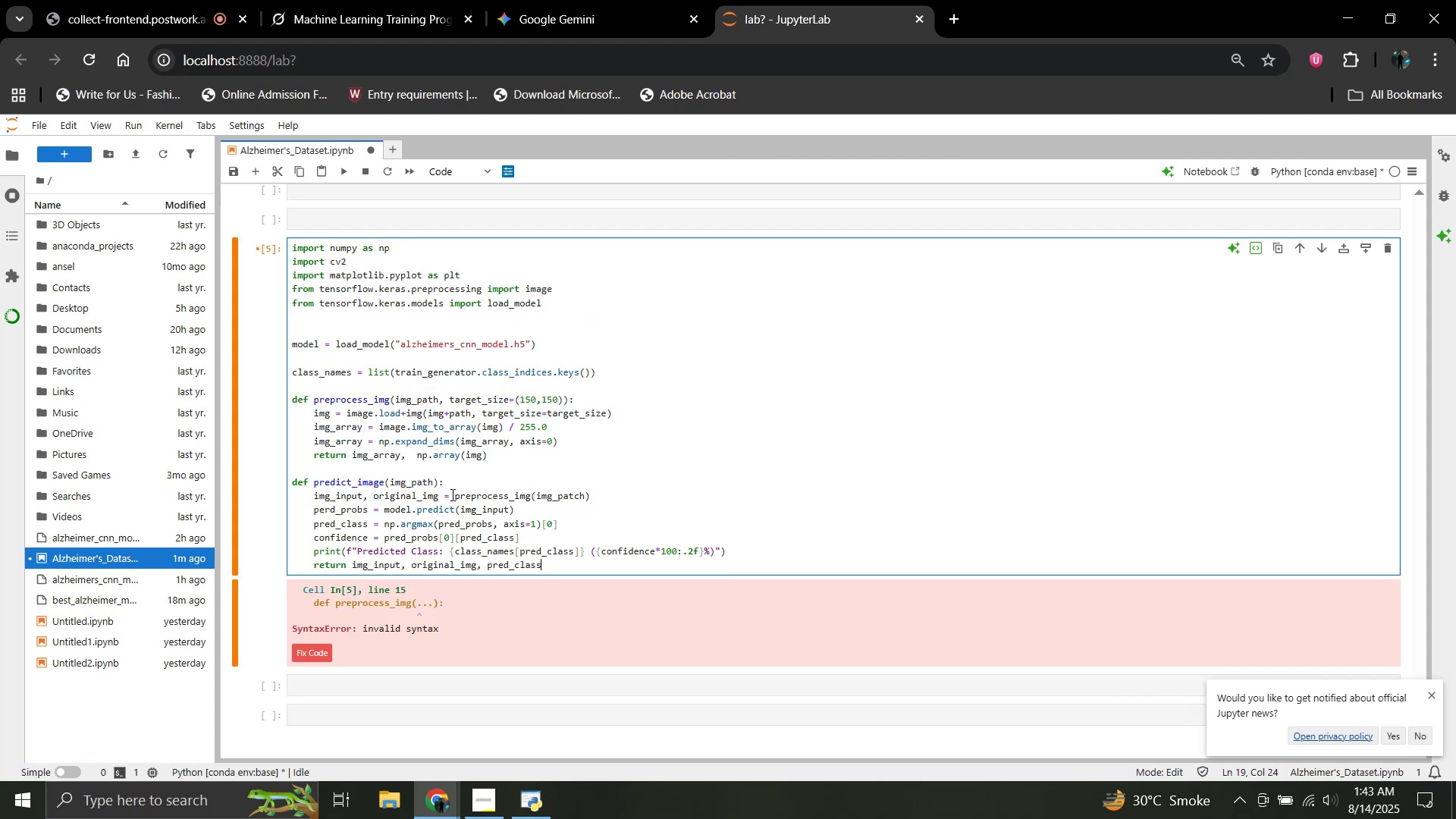 
key(Control+Z)
 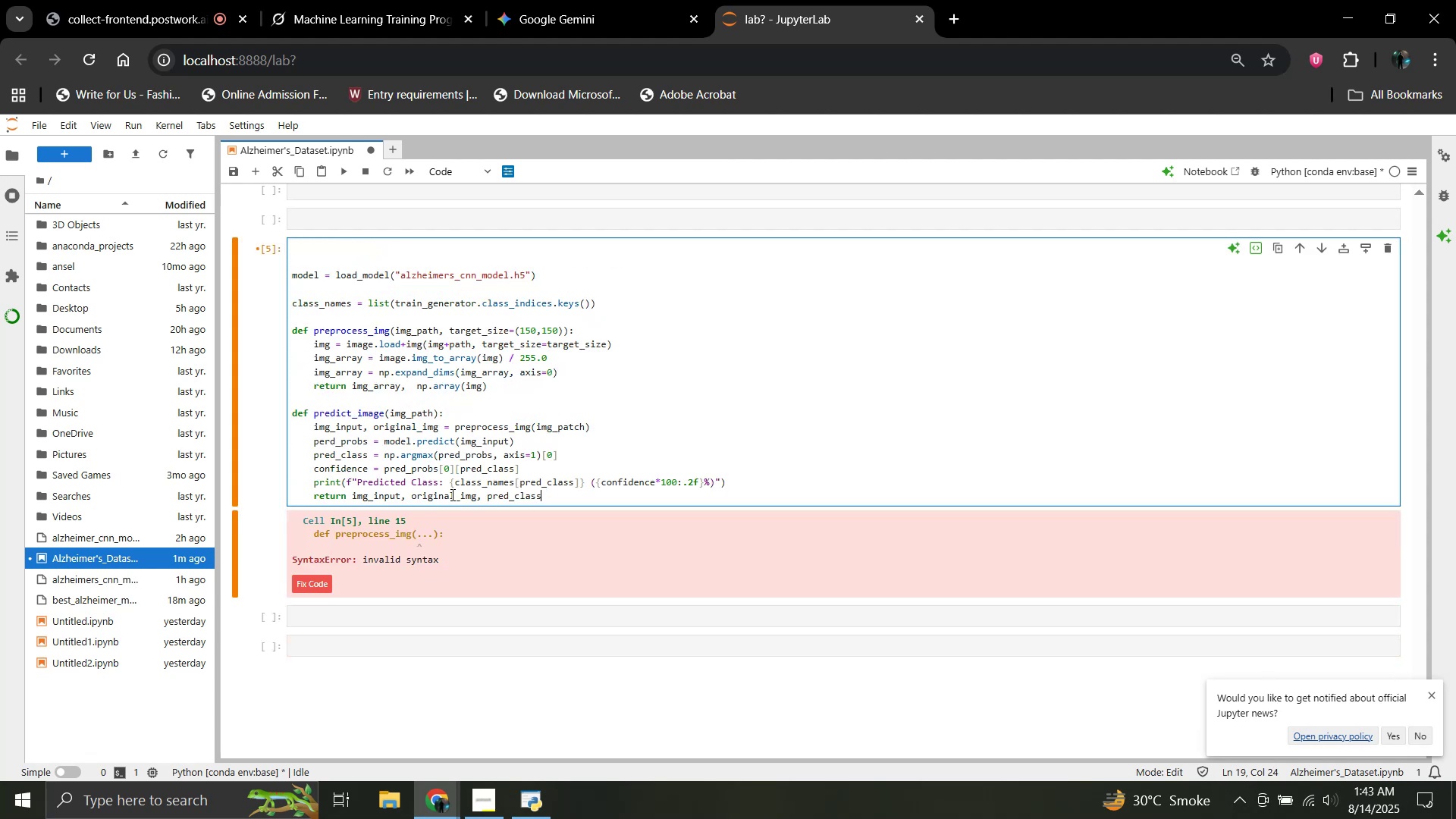 
scroll: coordinate [451, 494], scroll_direction: up, amount: 4.0
 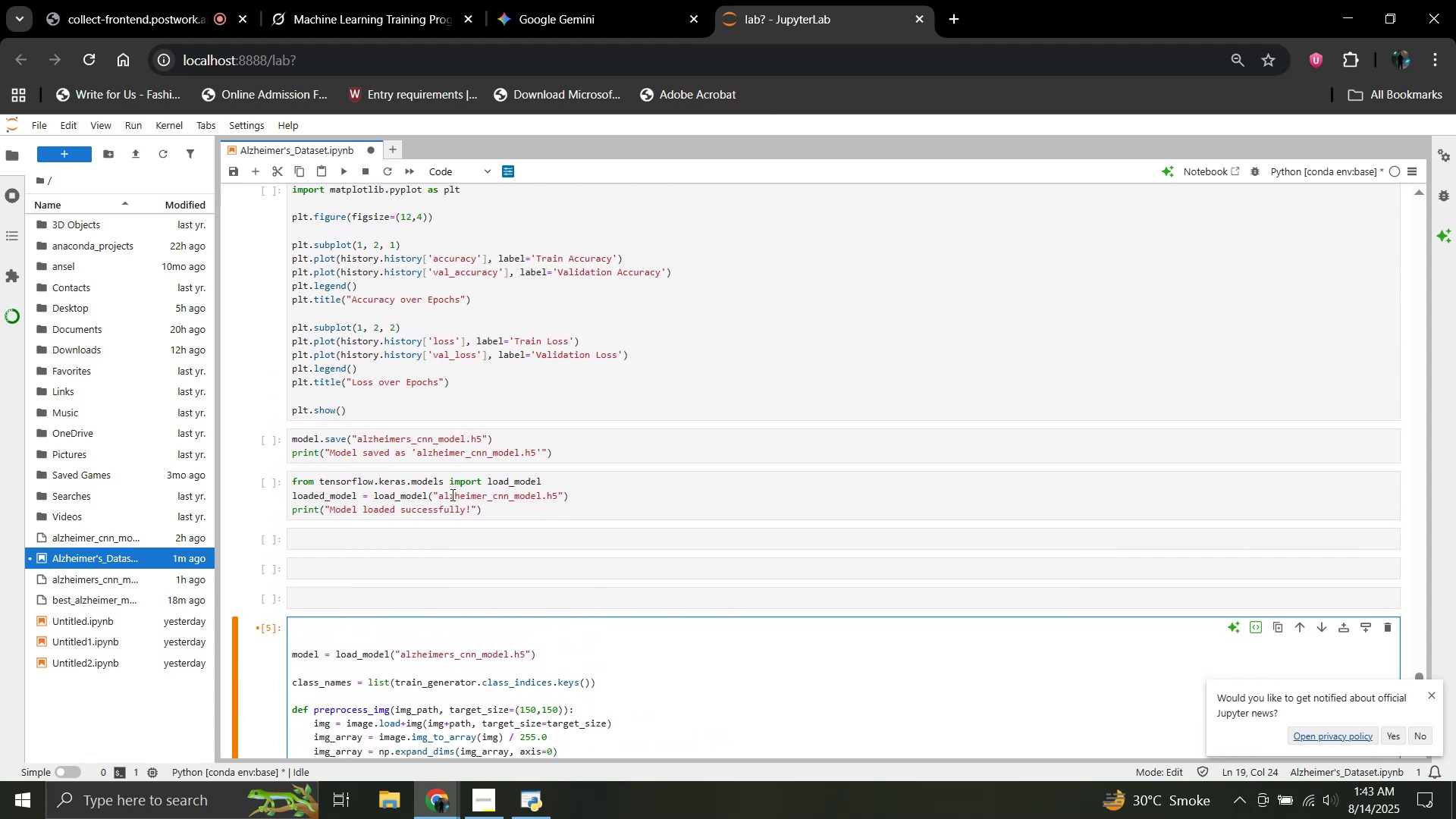 
scroll: coordinate [451, 494], scroll_direction: down, amount: 3.0
 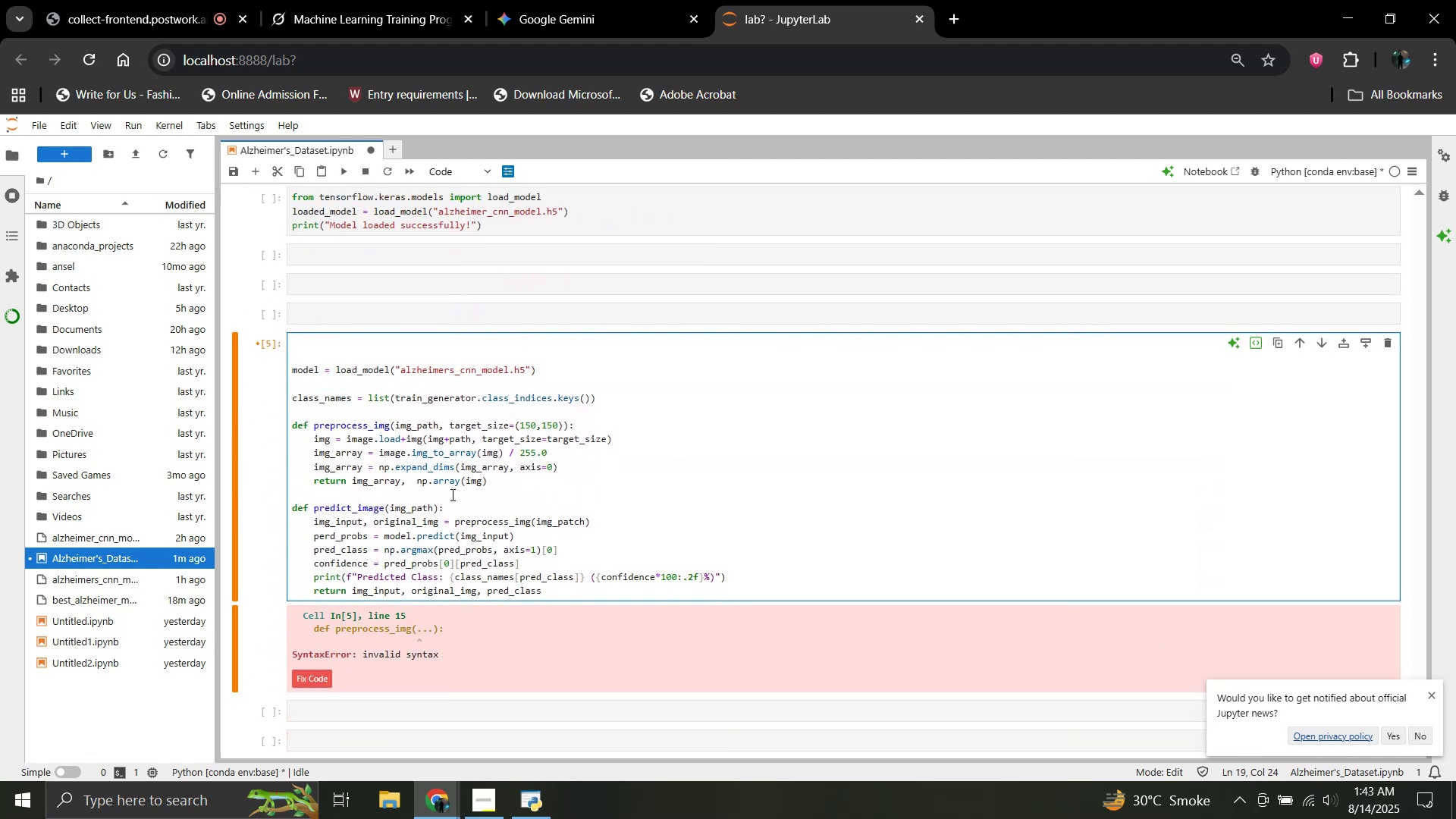 
key(Control+Z)
 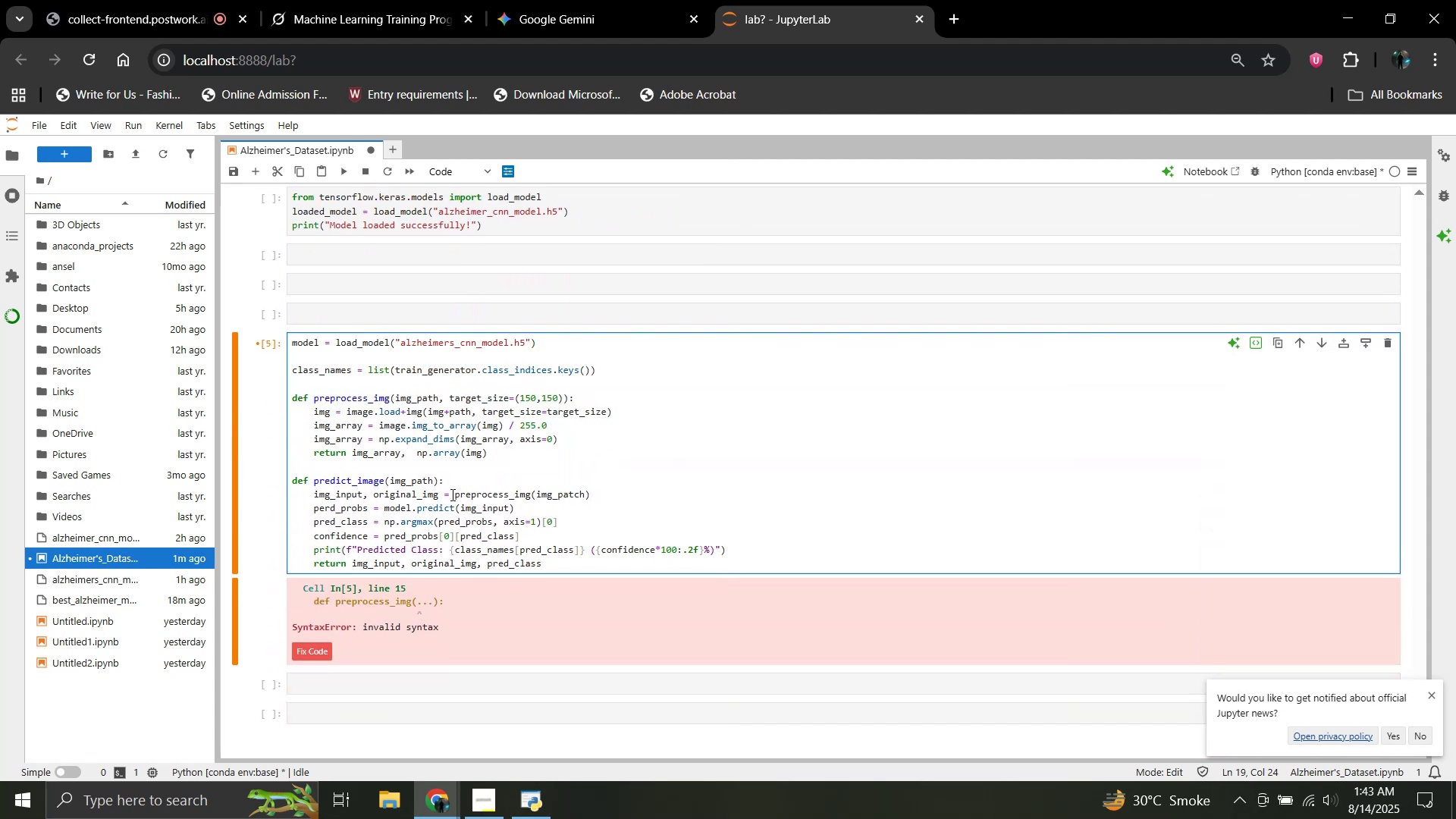 
key(Control+Z)
 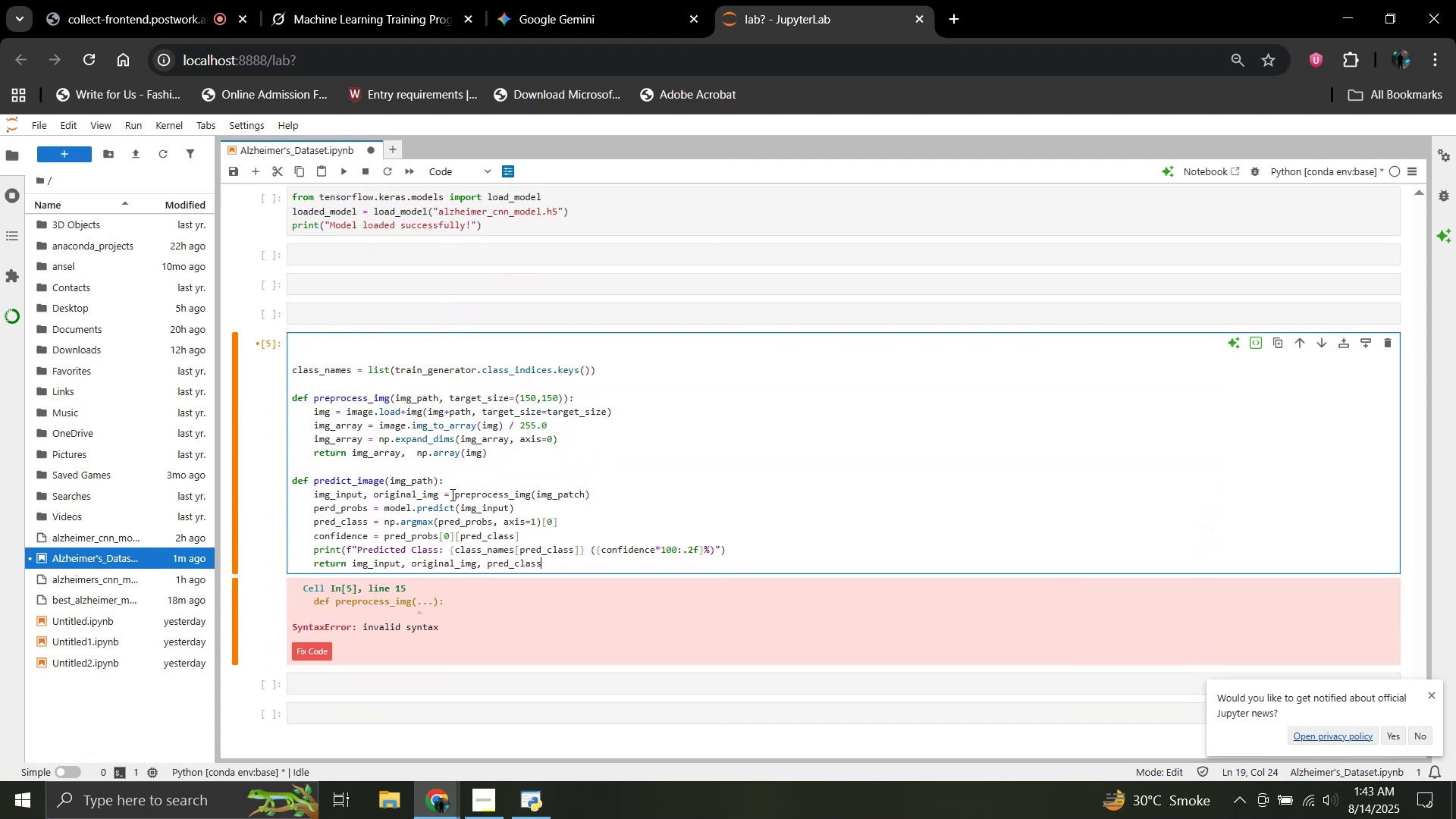 
key(Control+Z)
 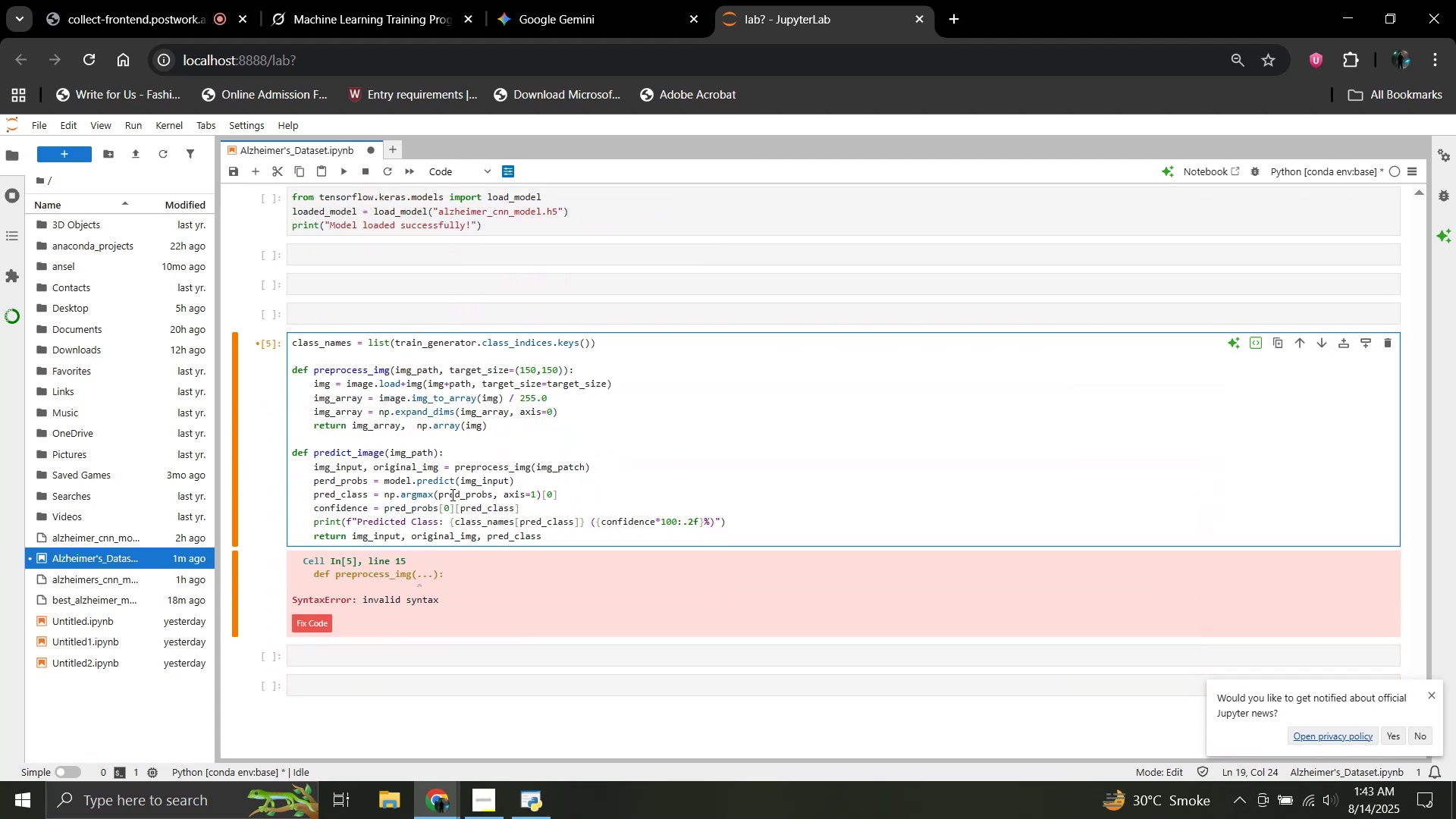 
key(Control+Z)
 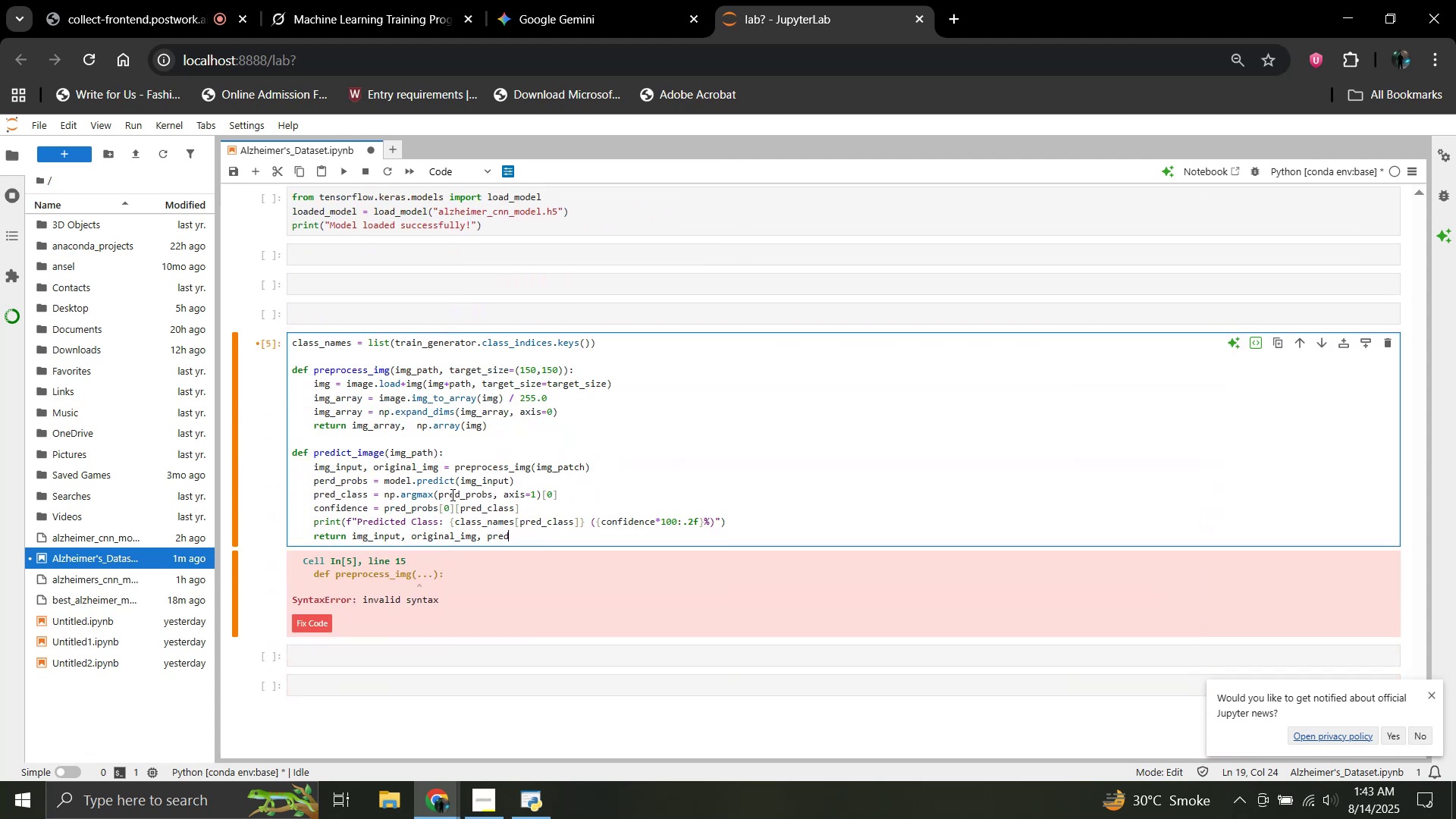 
scroll: coordinate [451, 494], scroll_direction: up, amount: 3.0
 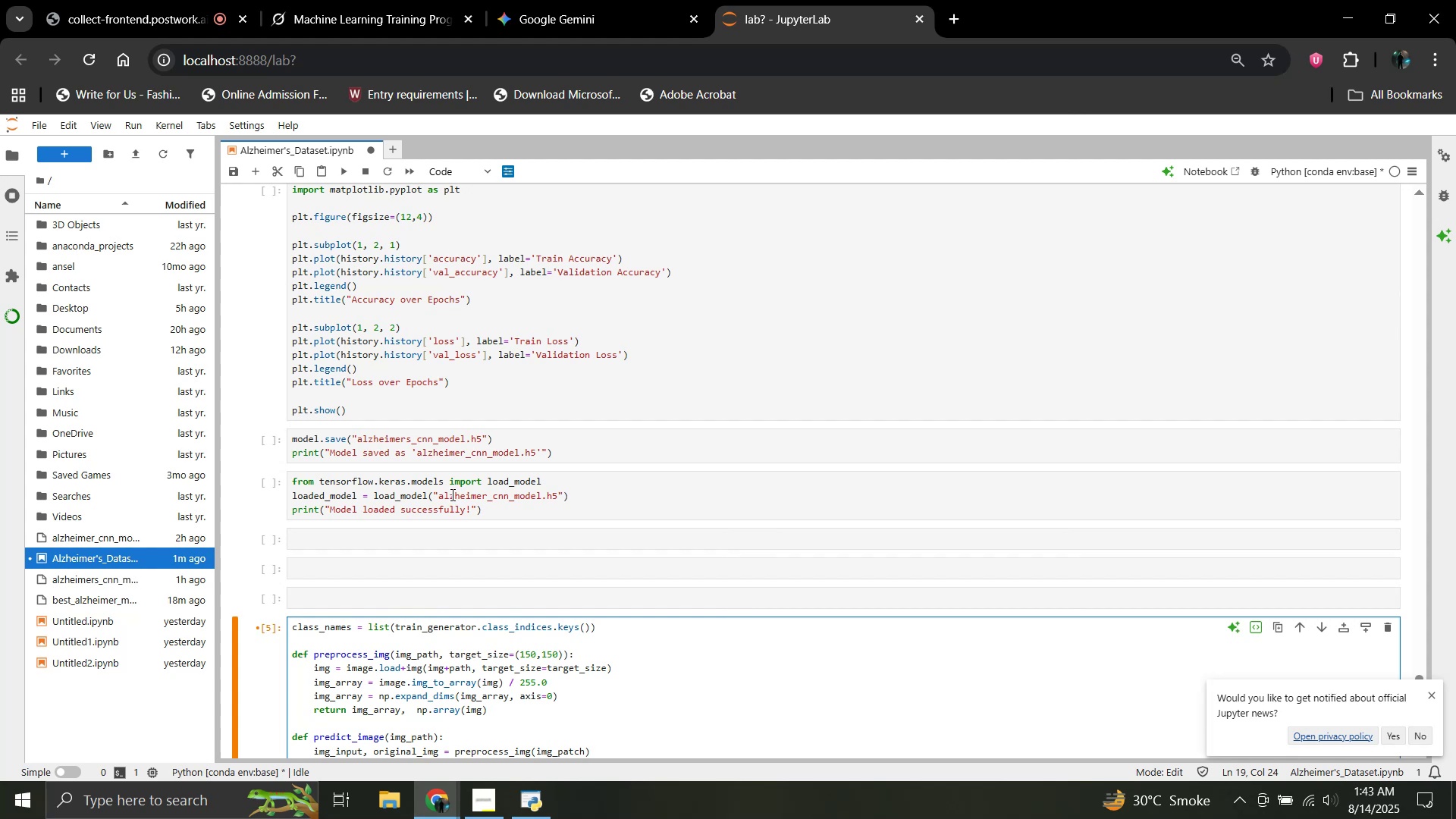 
scroll: coordinate [451, 494], scroll_direction: down, amount: 1.0
 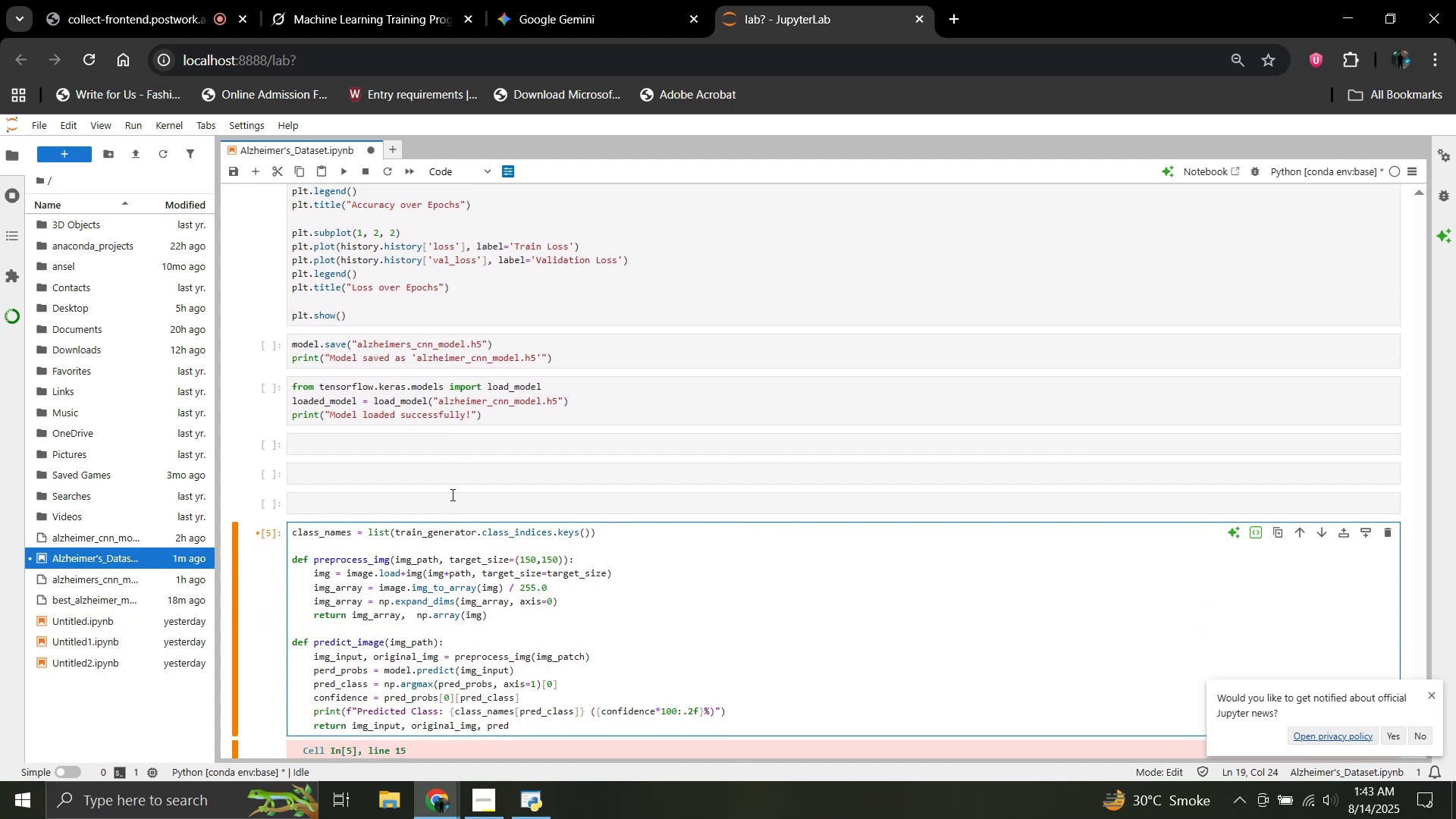 
wait(7.48)
 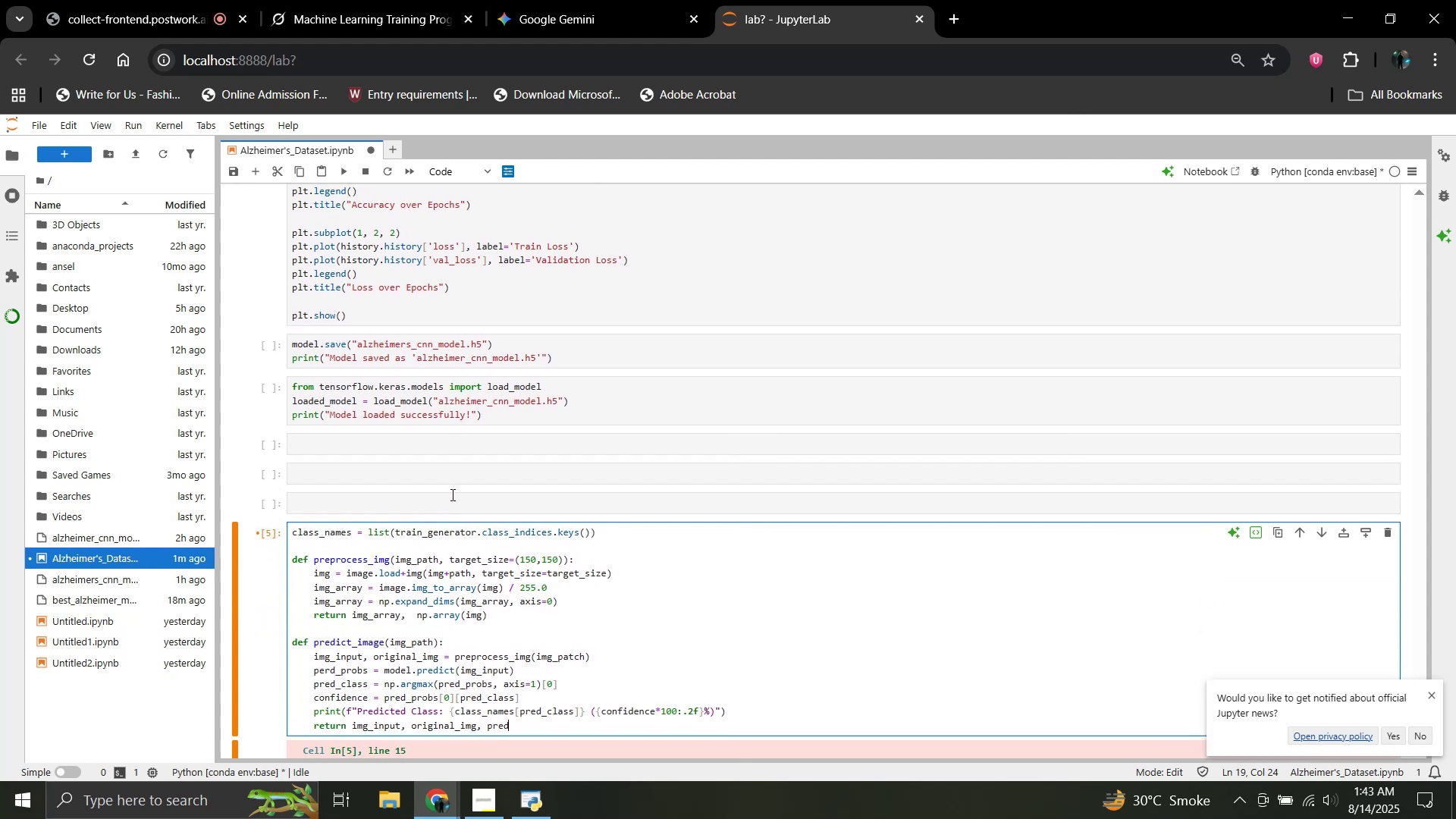 
left_click([380, 469])
 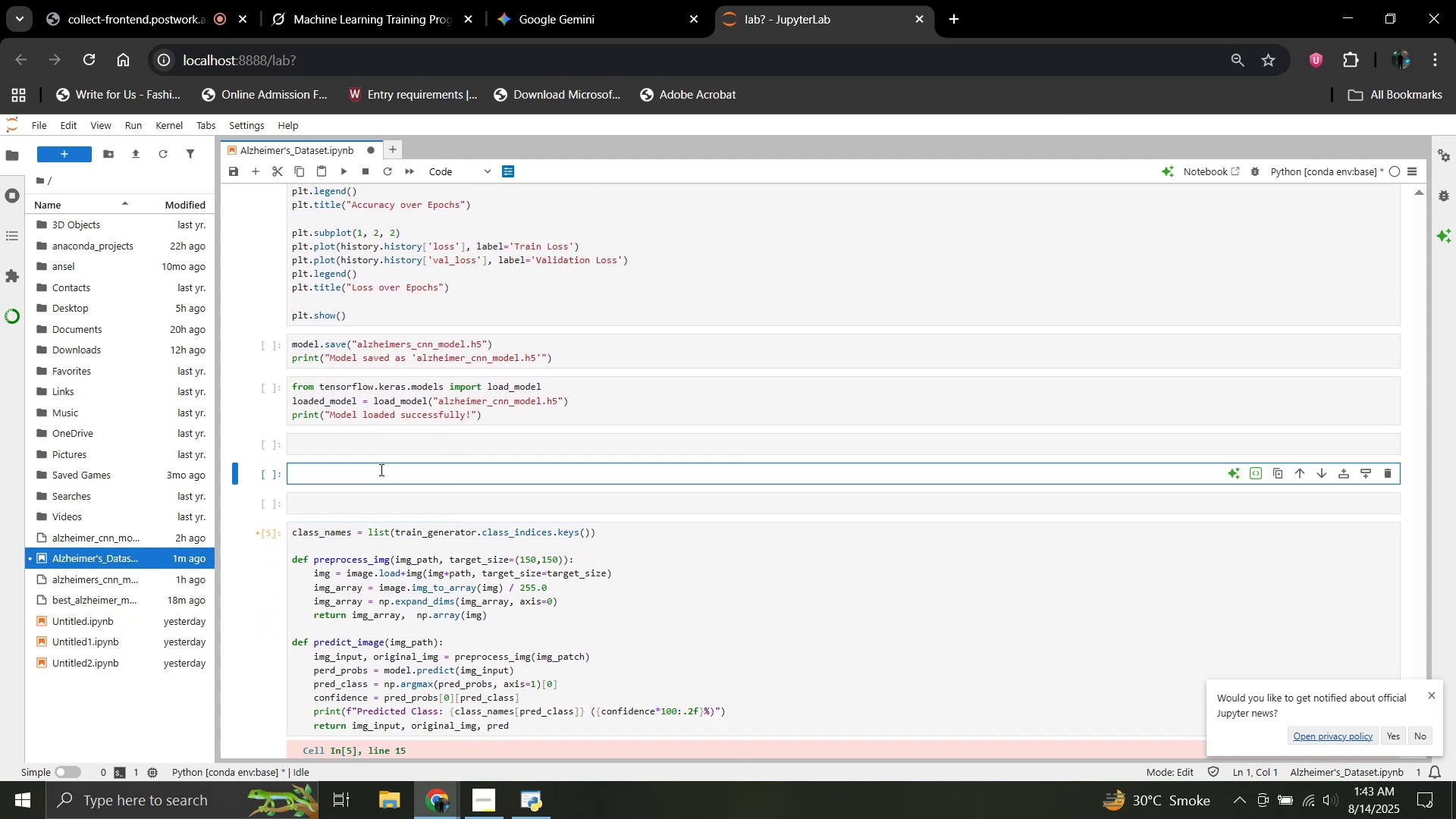 
type(import numpy as np)
 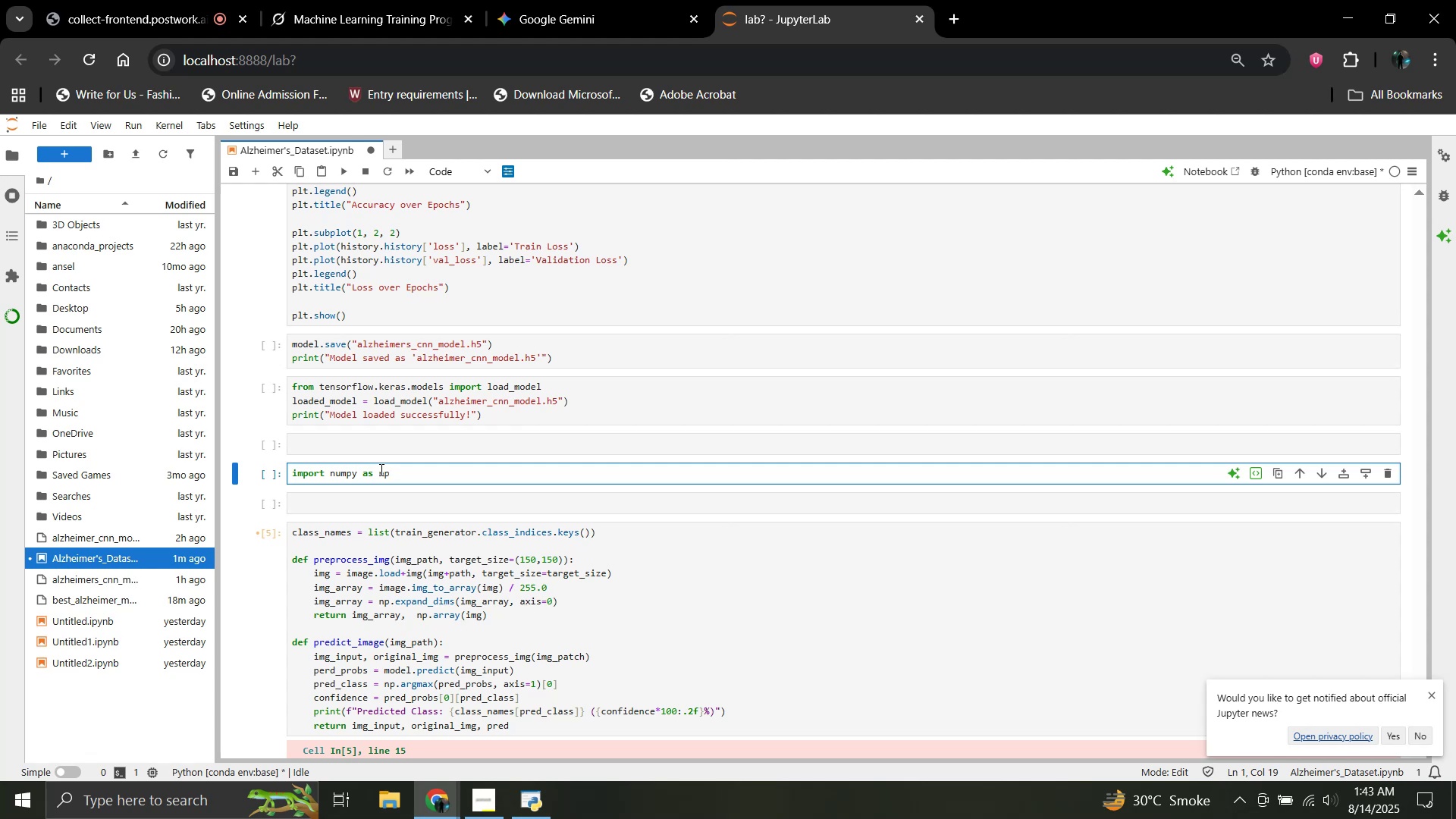 
key(Enter)
 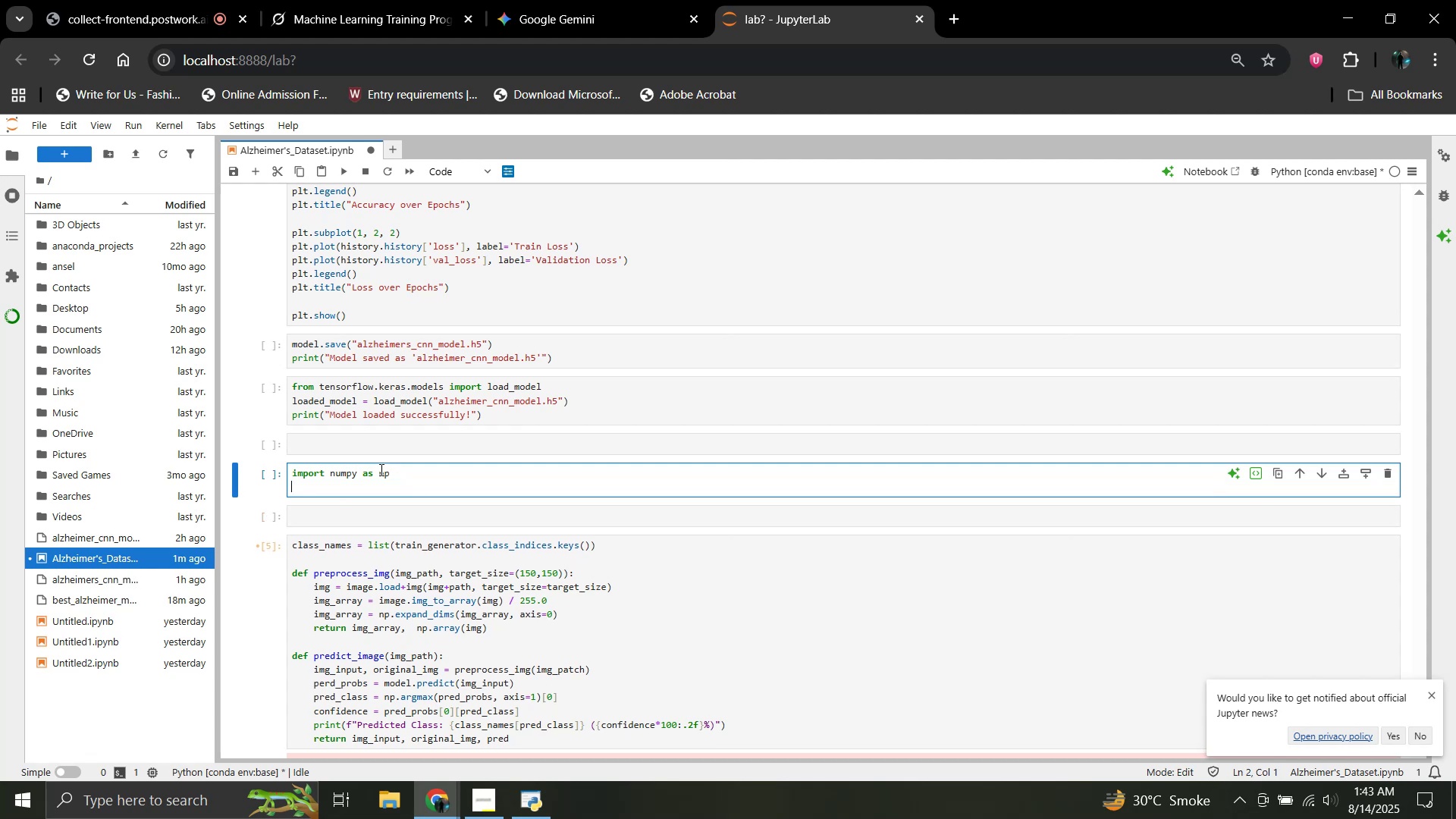 
type(import cv2)
 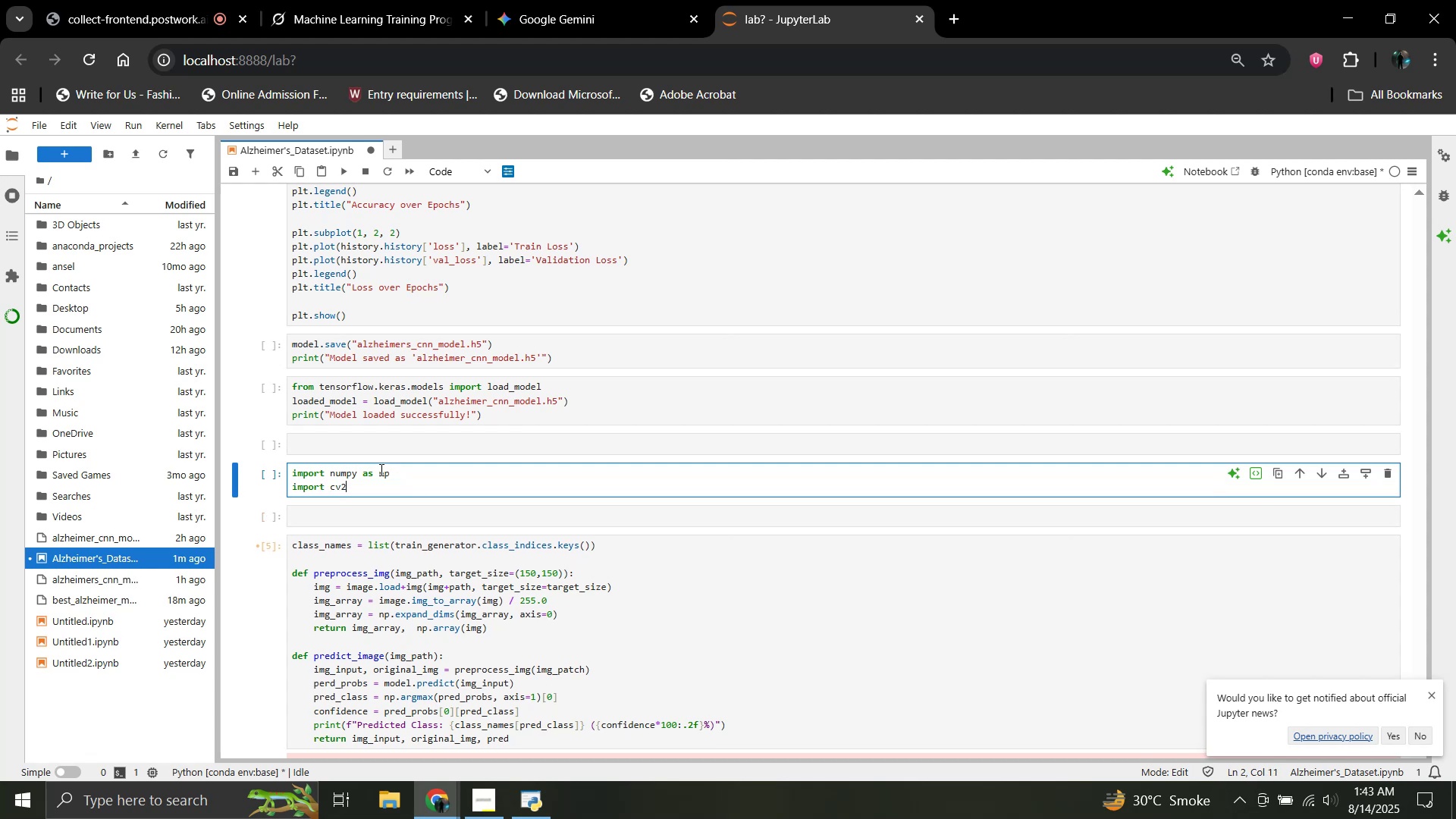 
key(Enter)
 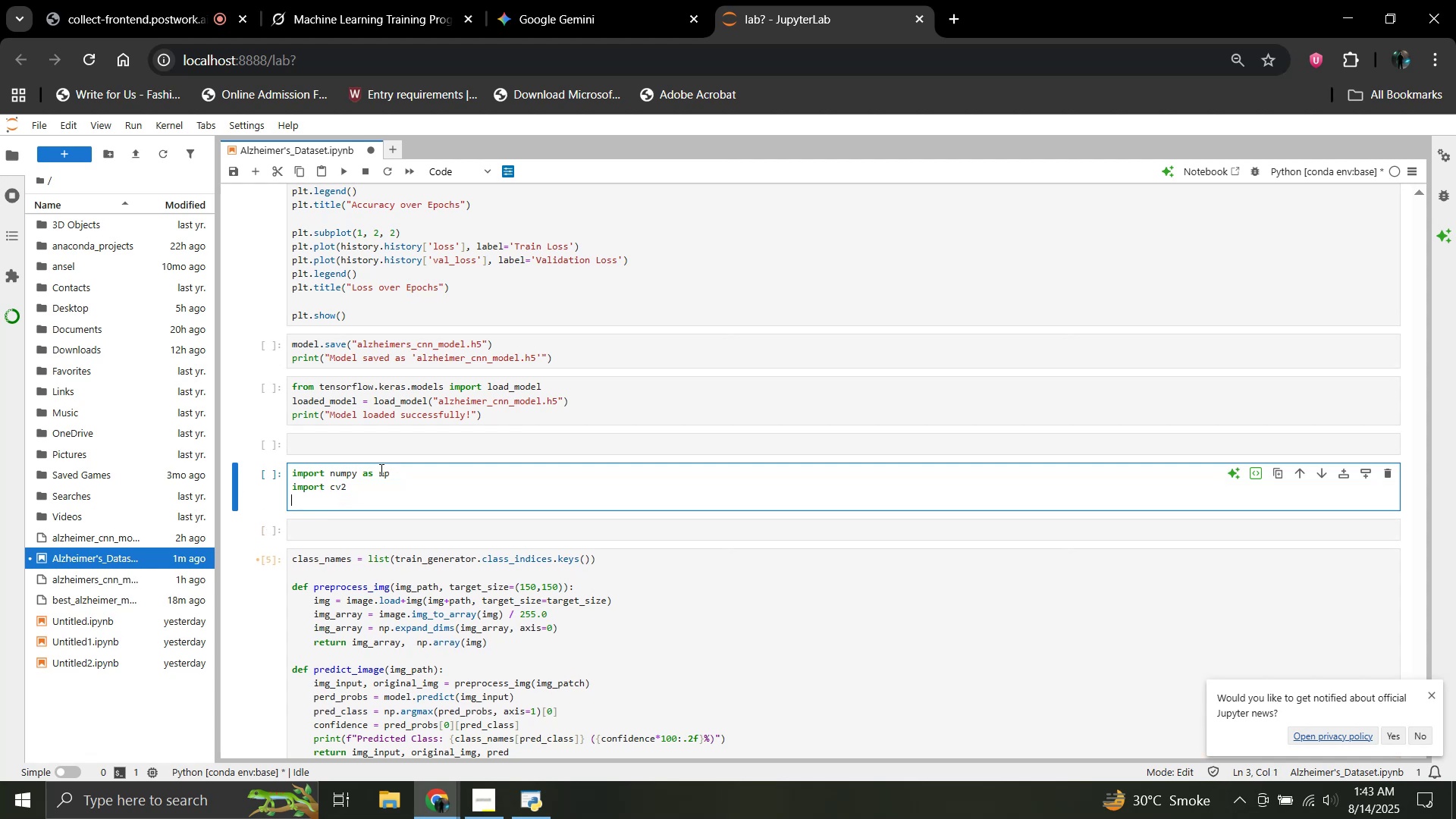 
type(import mar)
key(Backspace)
type(tloib.pyplot as plt)
 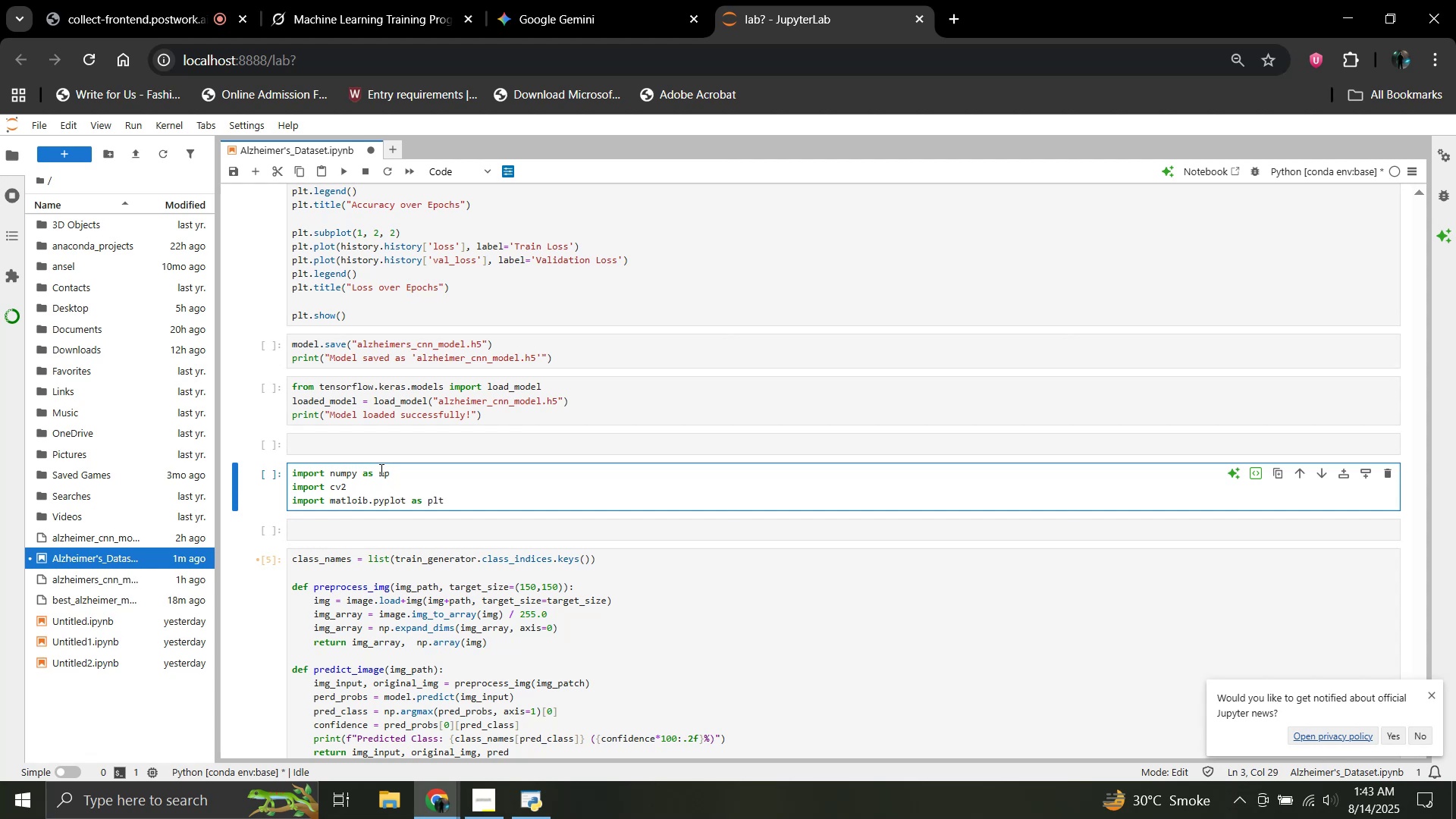 
key(Enter)
 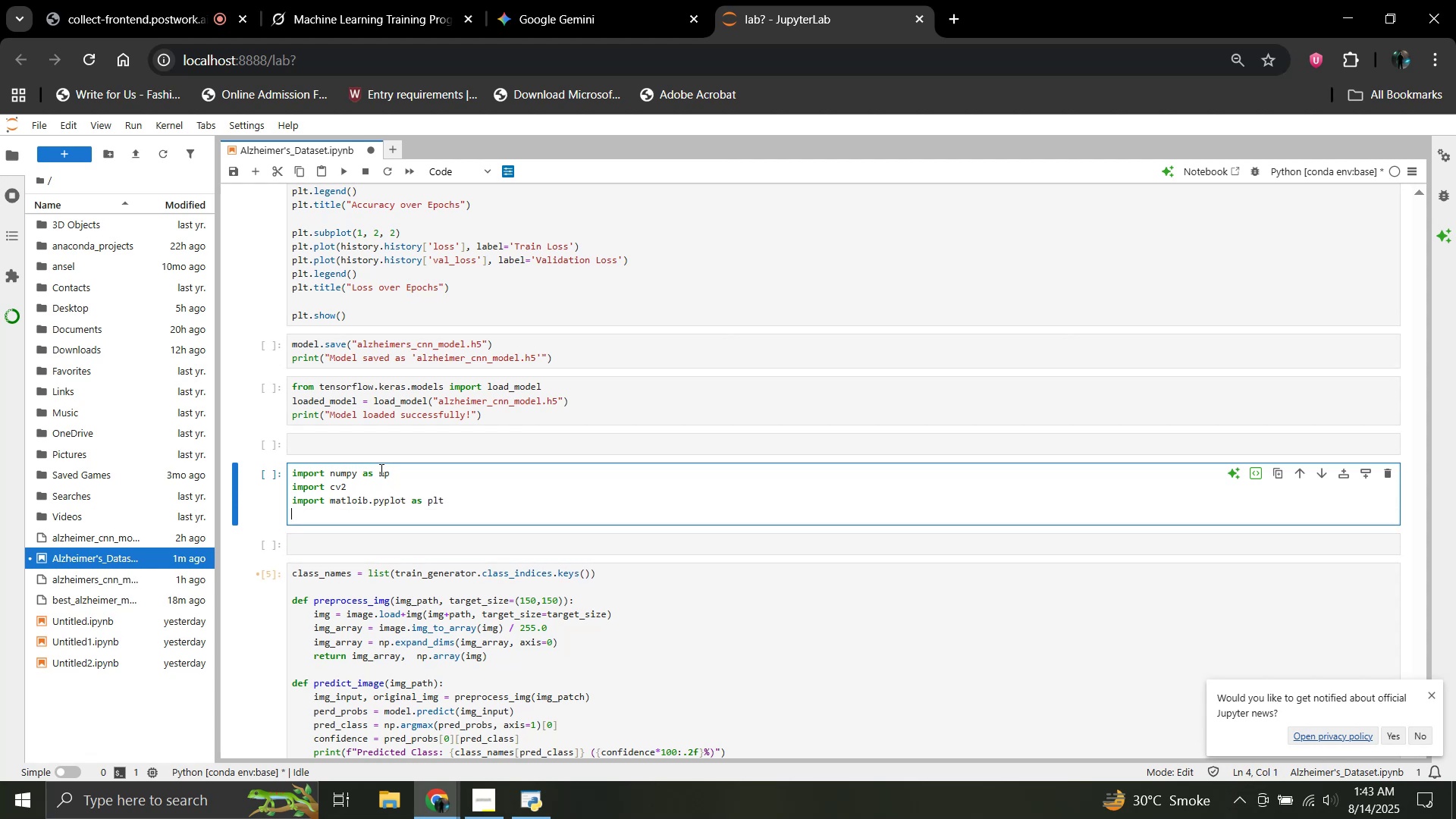 
type(from tensorflow.keras.preprocessing import image)
 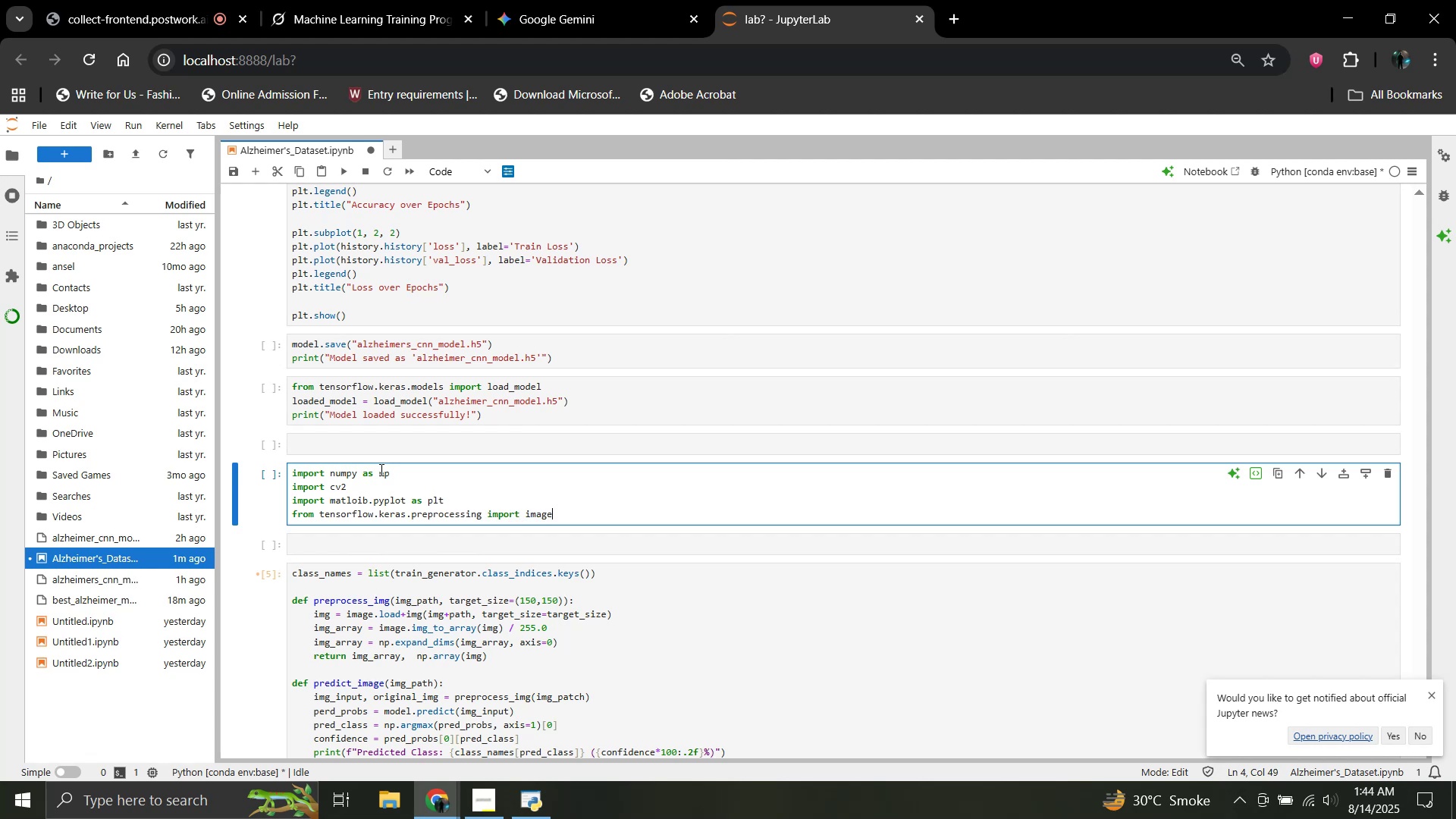 
key(Enter)
 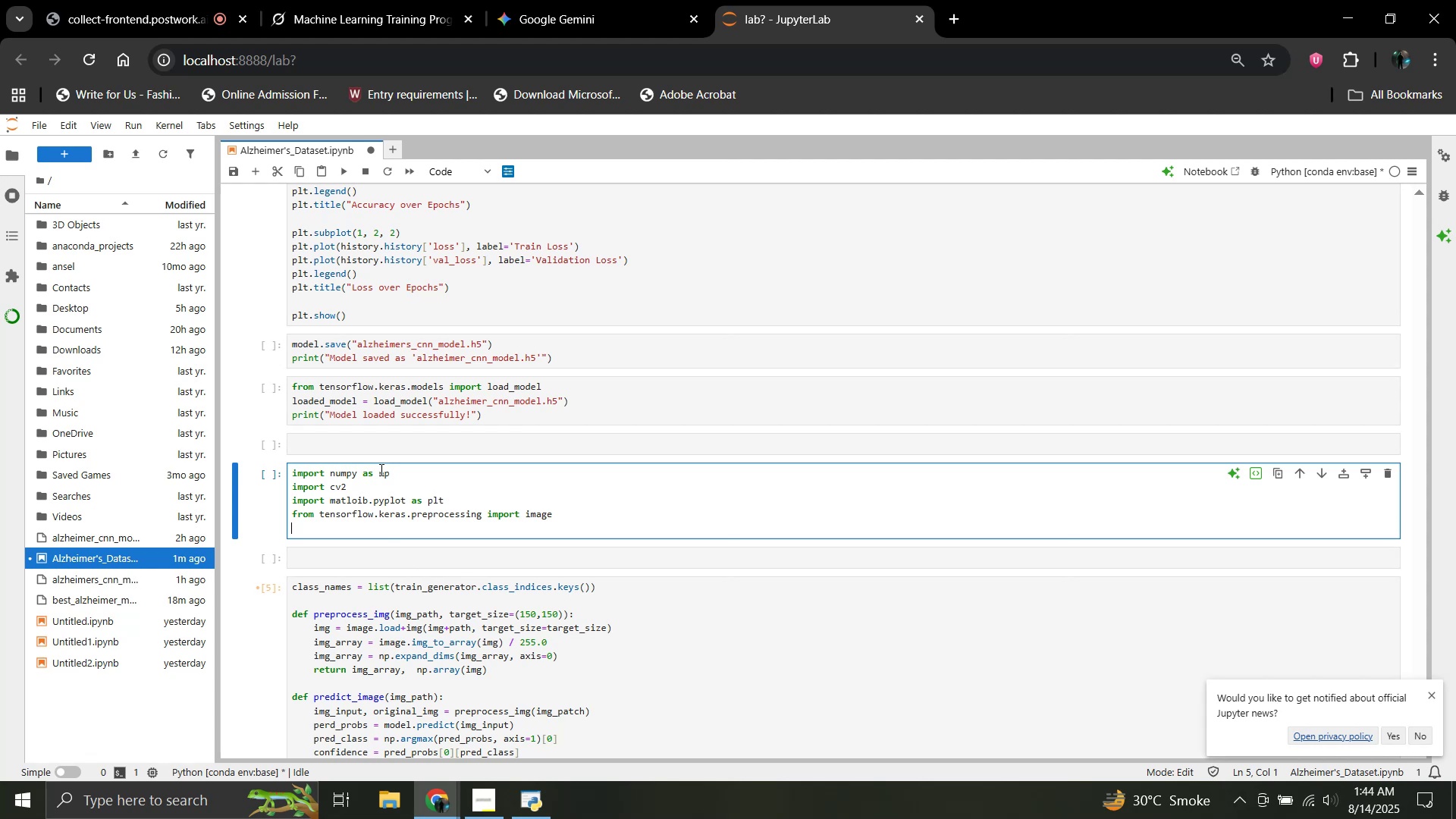 
type(from tes)
key(Backspace)
type(nsorflow.keras.modelsimport load_model)
 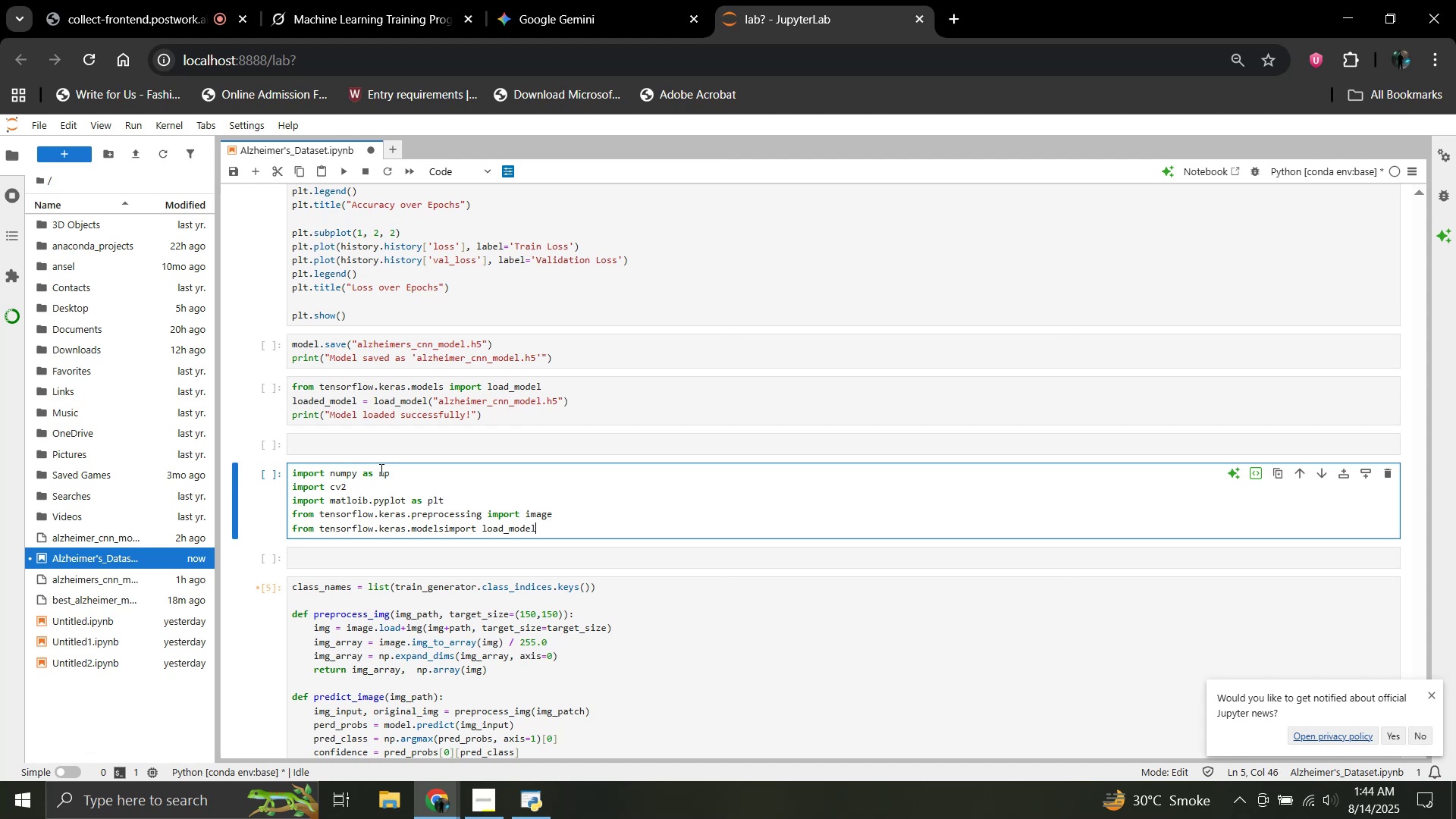 
key(Shift+Enter)
 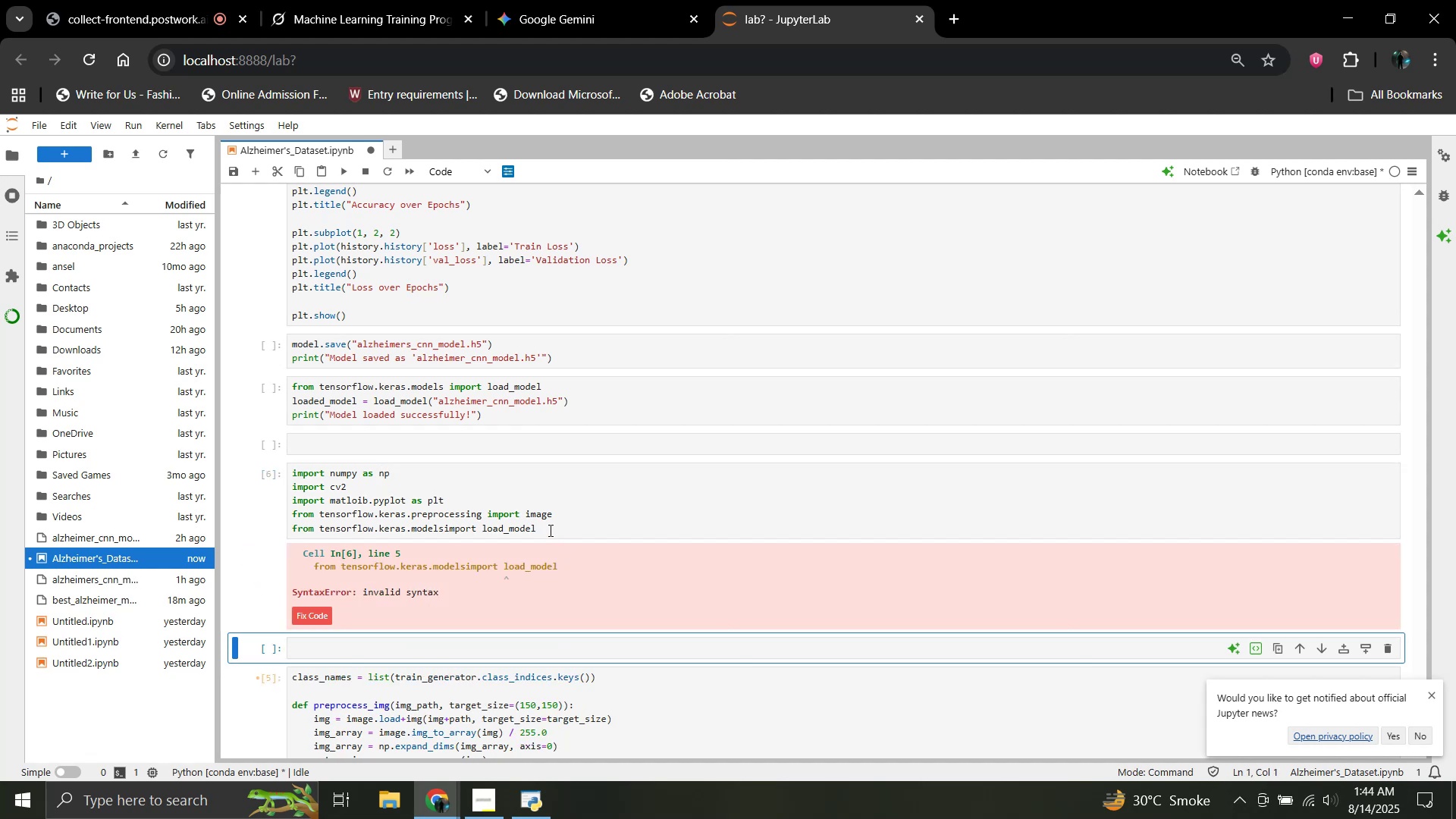 
wait(11.93)
 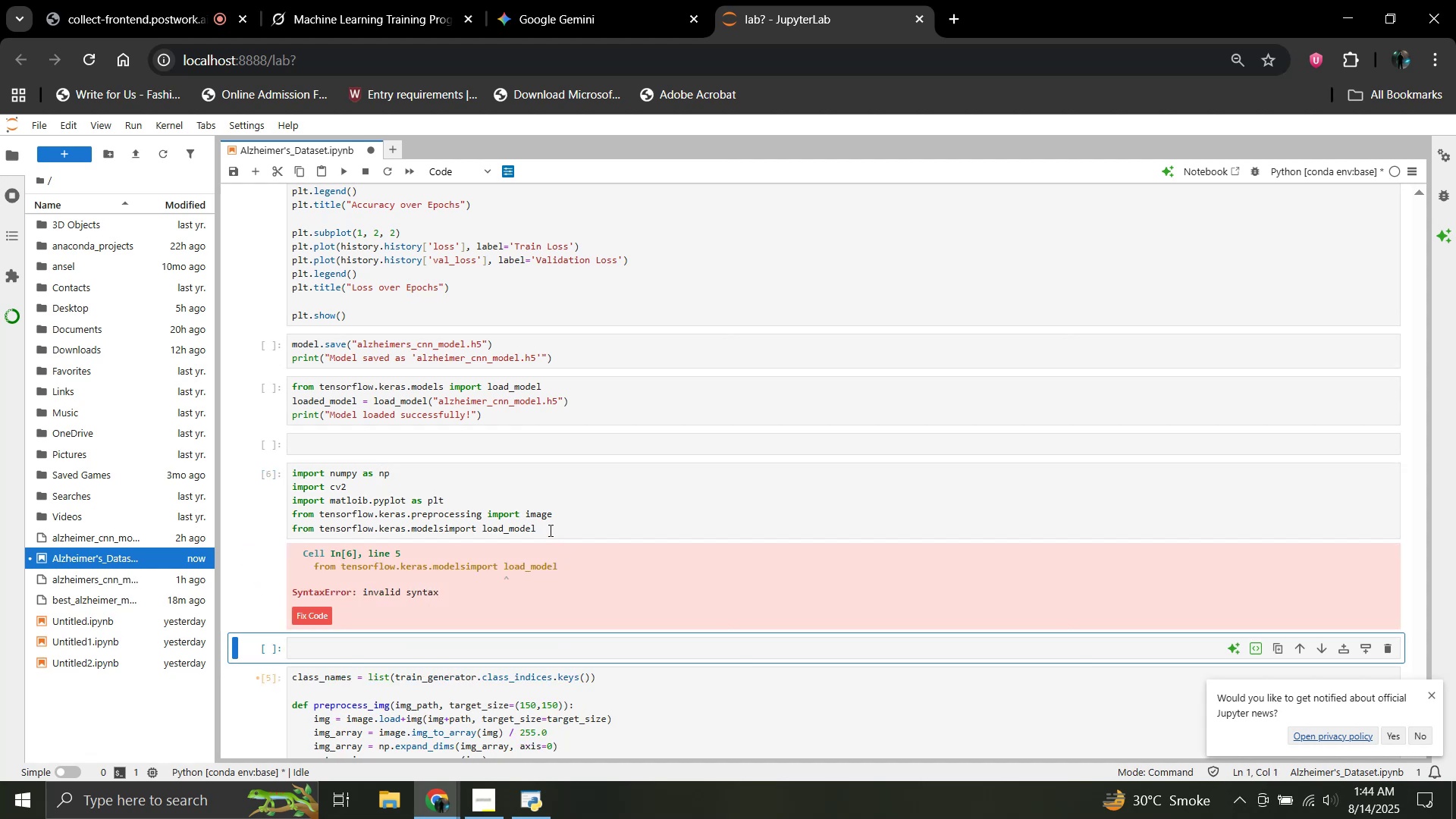 
left_click([444, 529])
 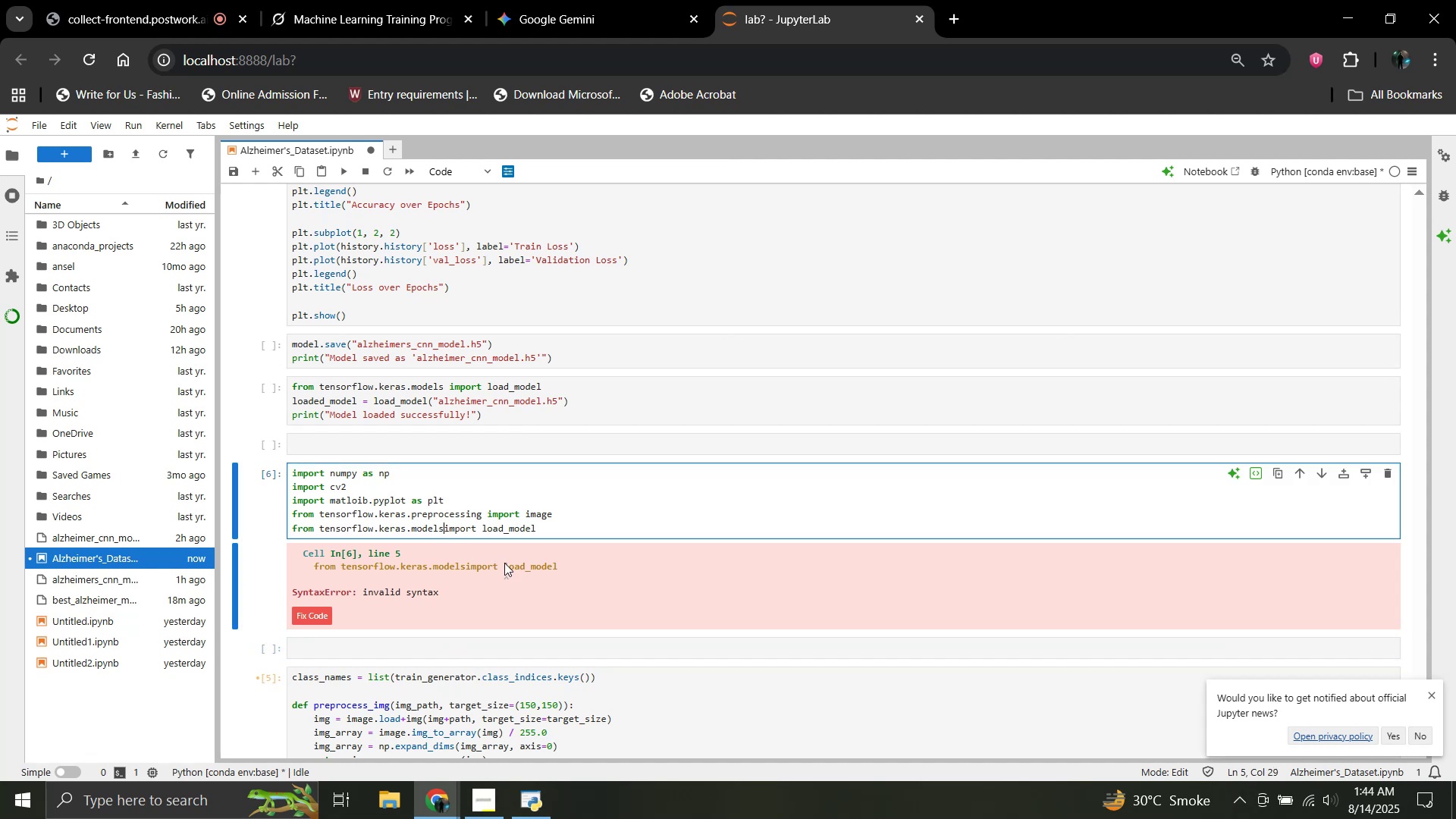 
key(Space)
 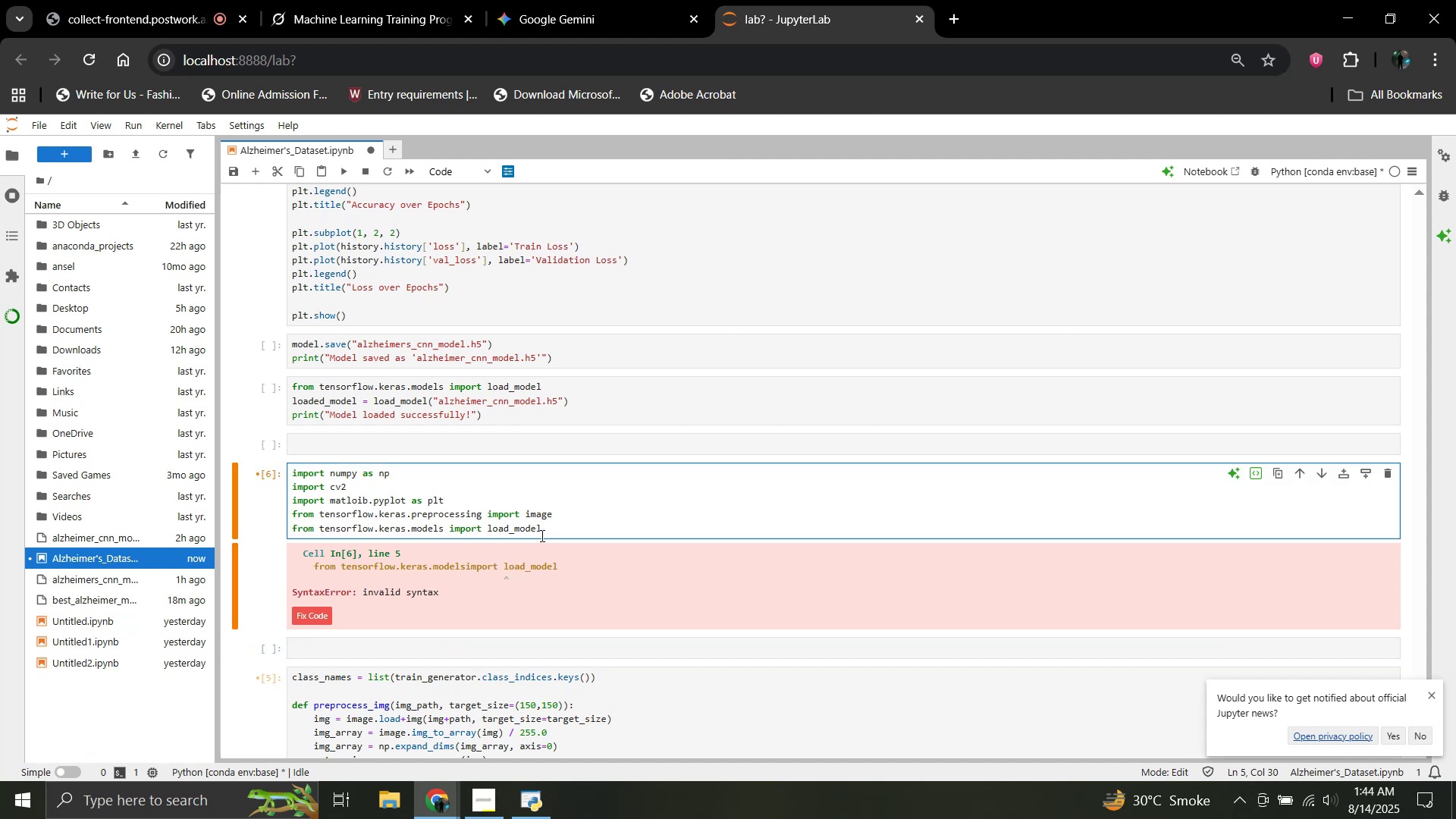 
left_click([546, 528])
 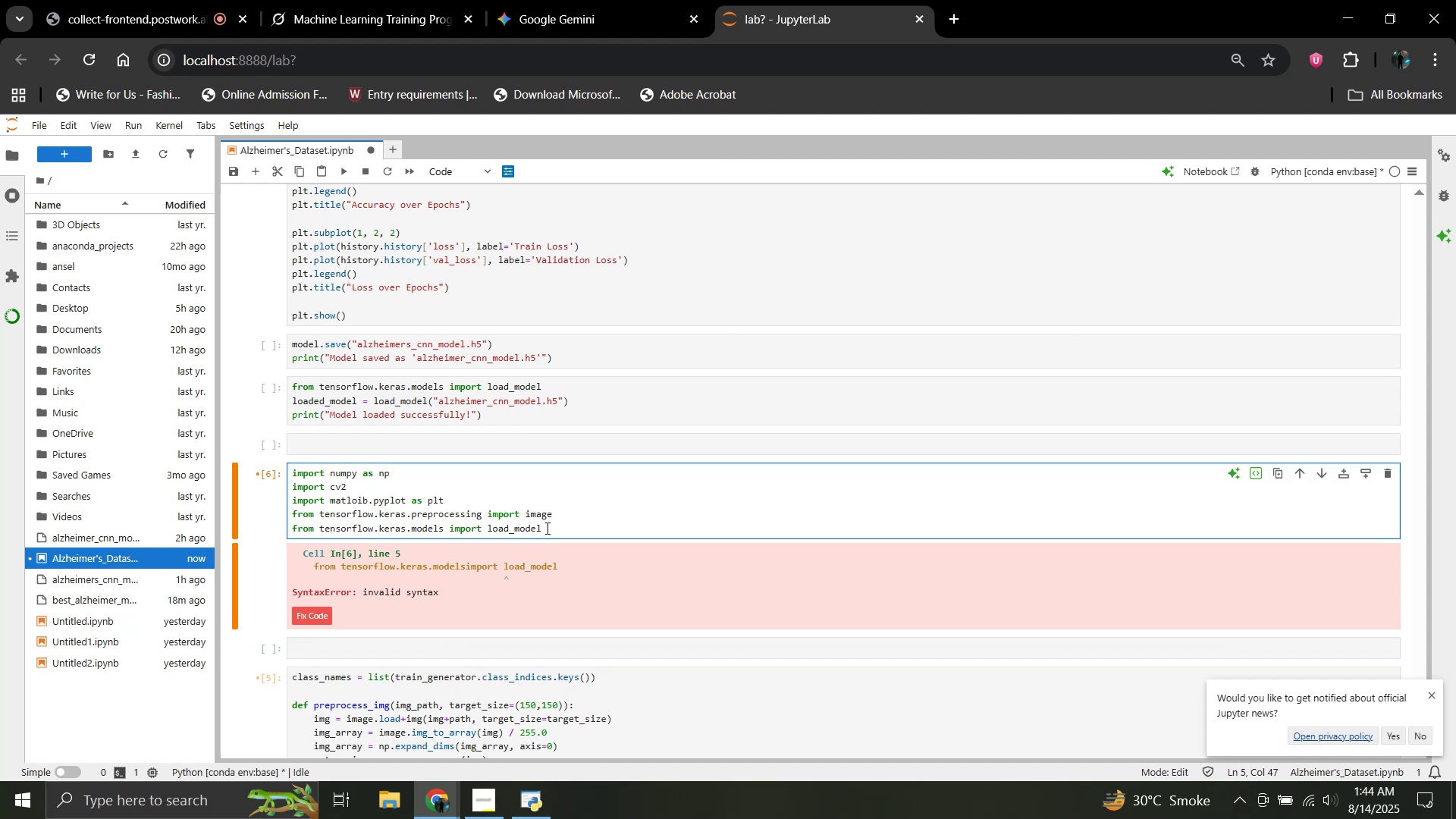 
key(Shift+Enter)
 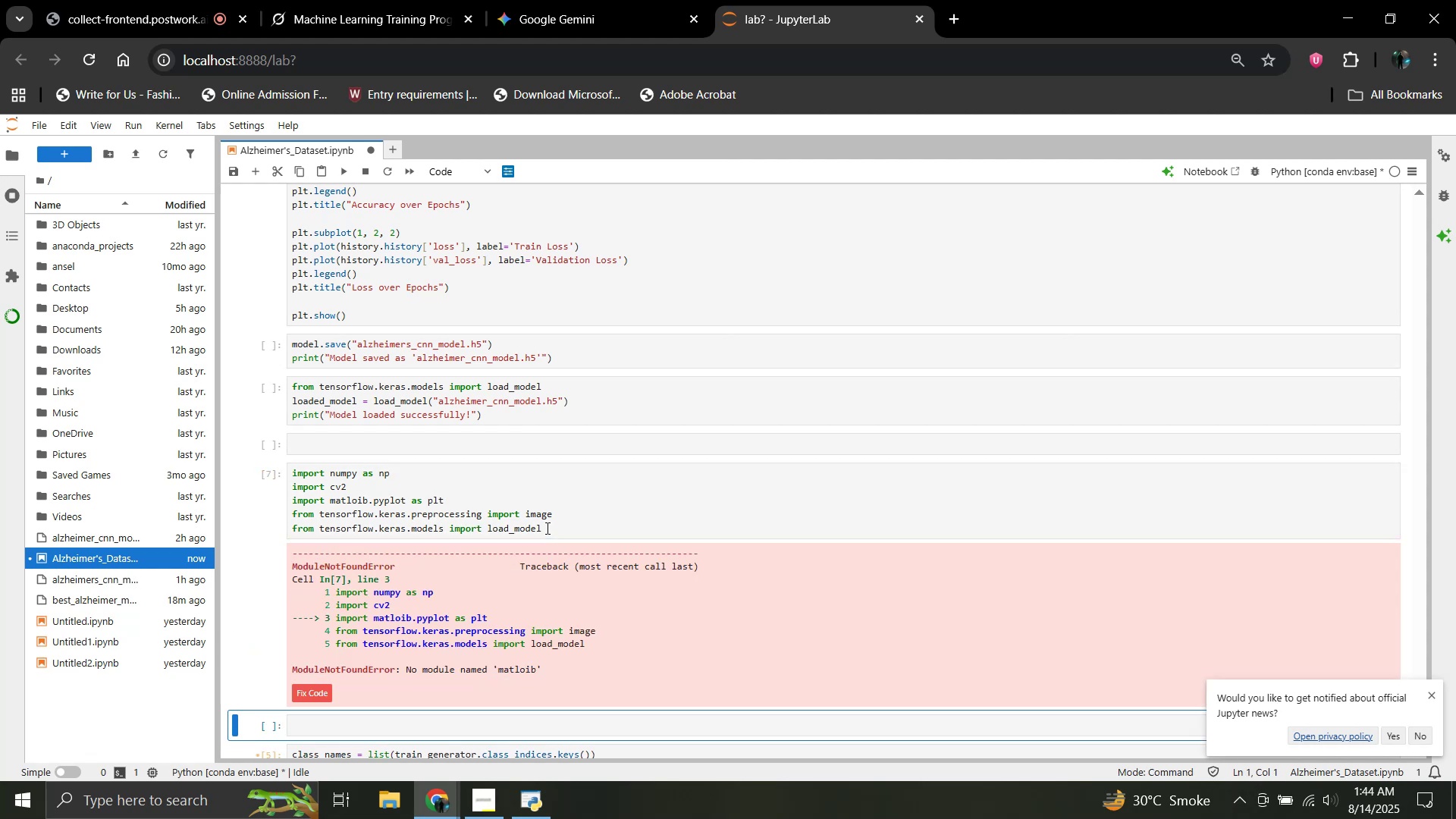 
scroll: coordinate [546, 528], scroll_direction: down, amount: 1.0
 